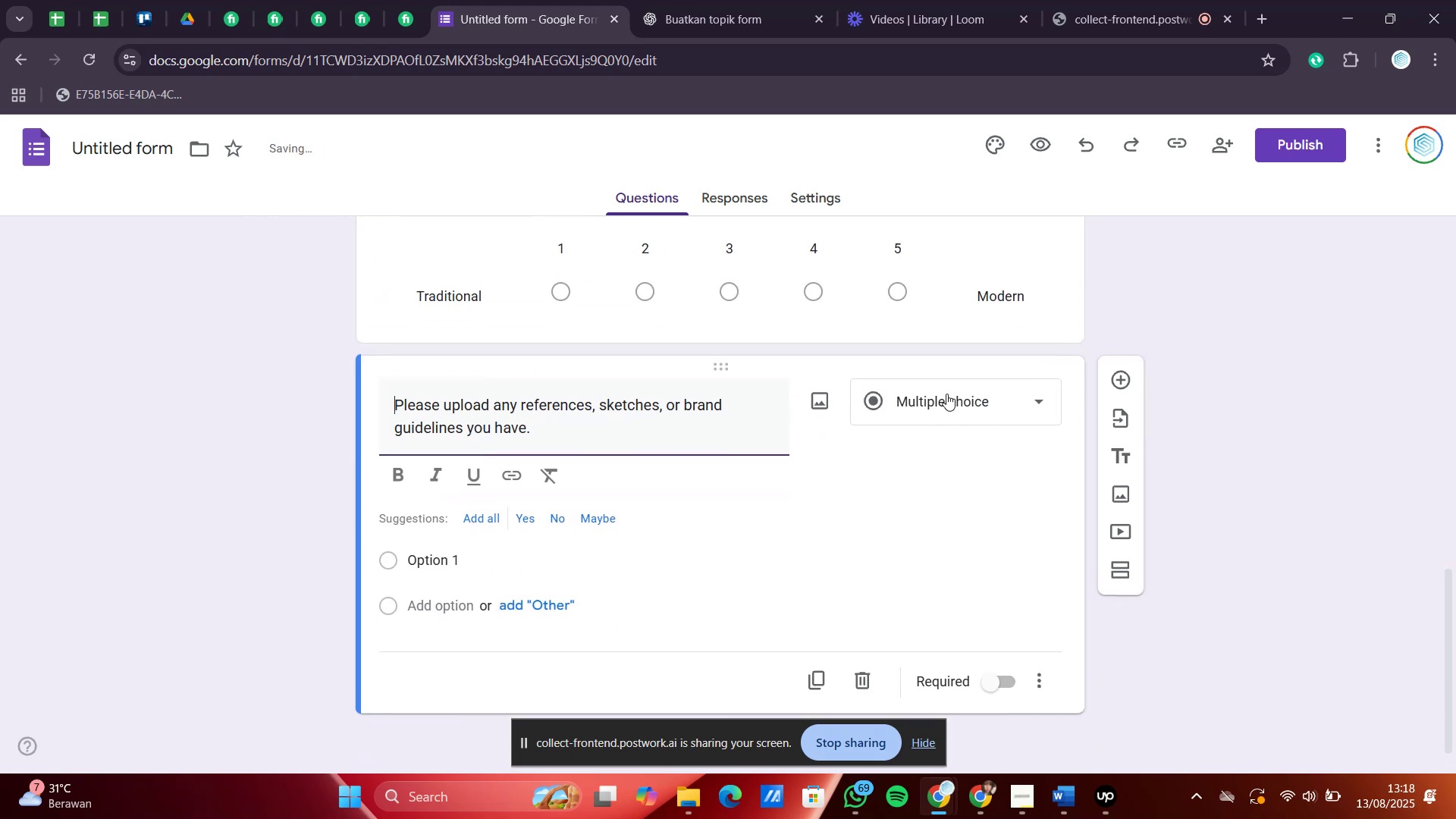 
left_click([946, 393])
 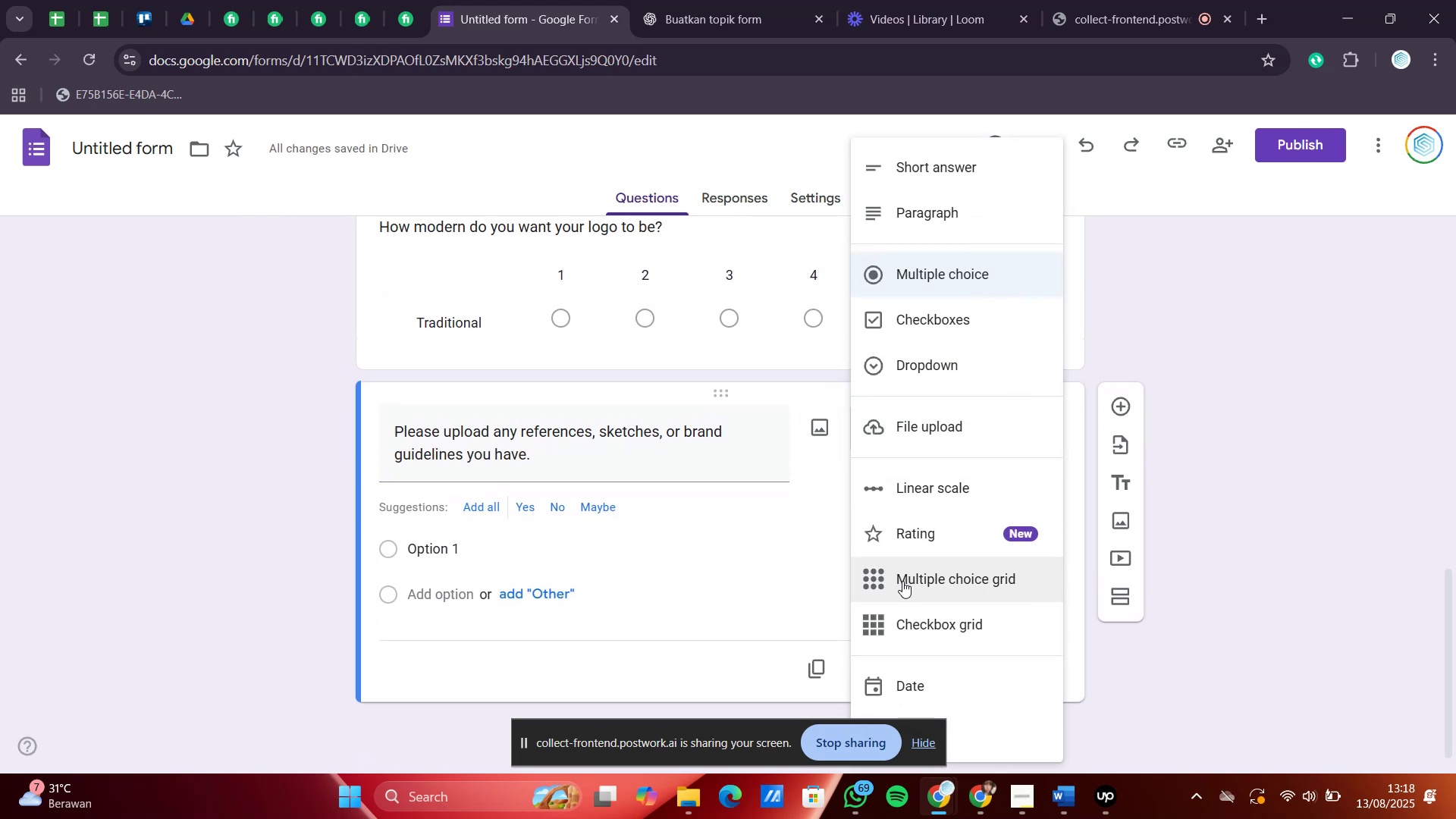 
left_click([915, 413])
 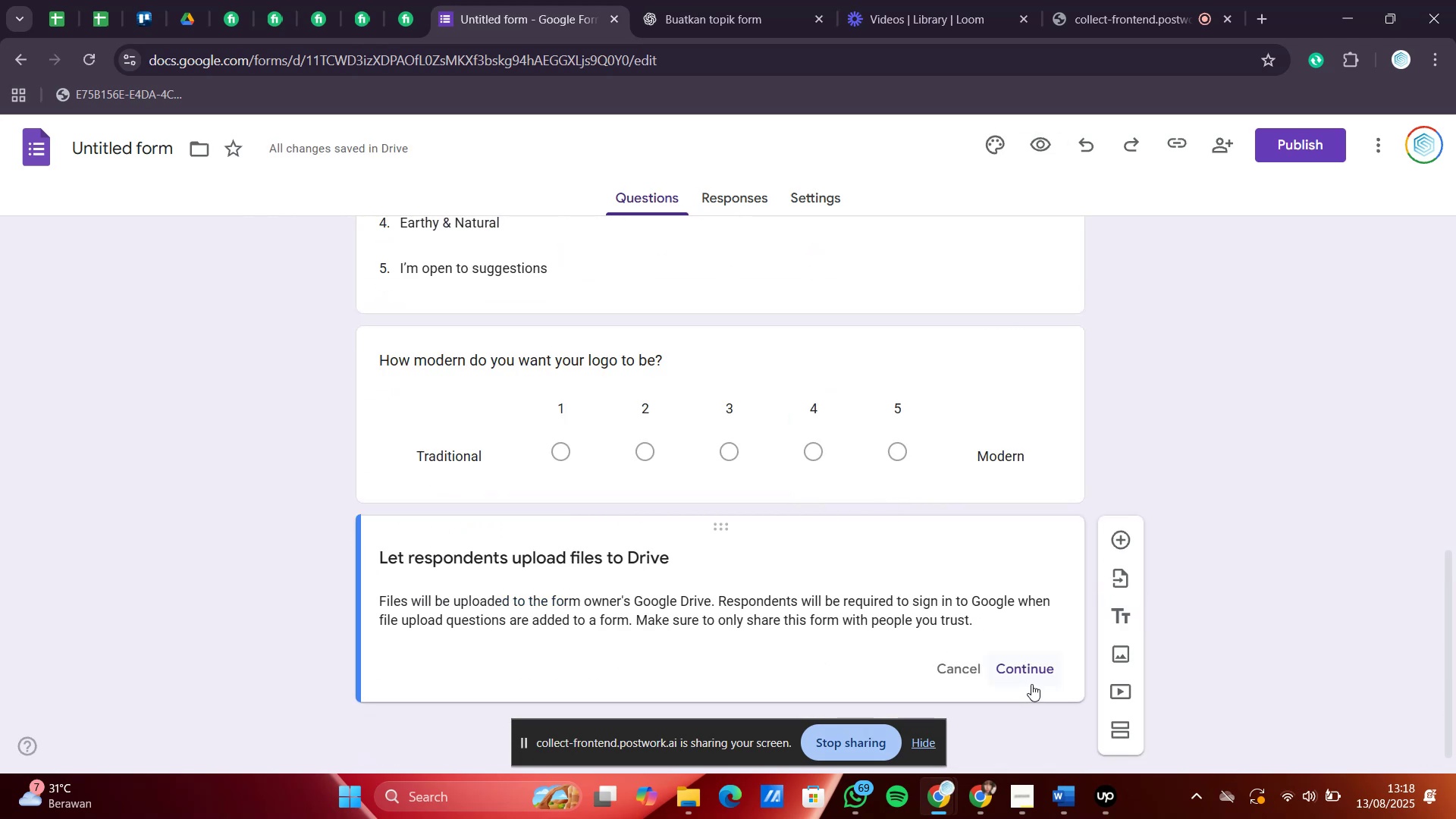 
left_click([1030, 668])
 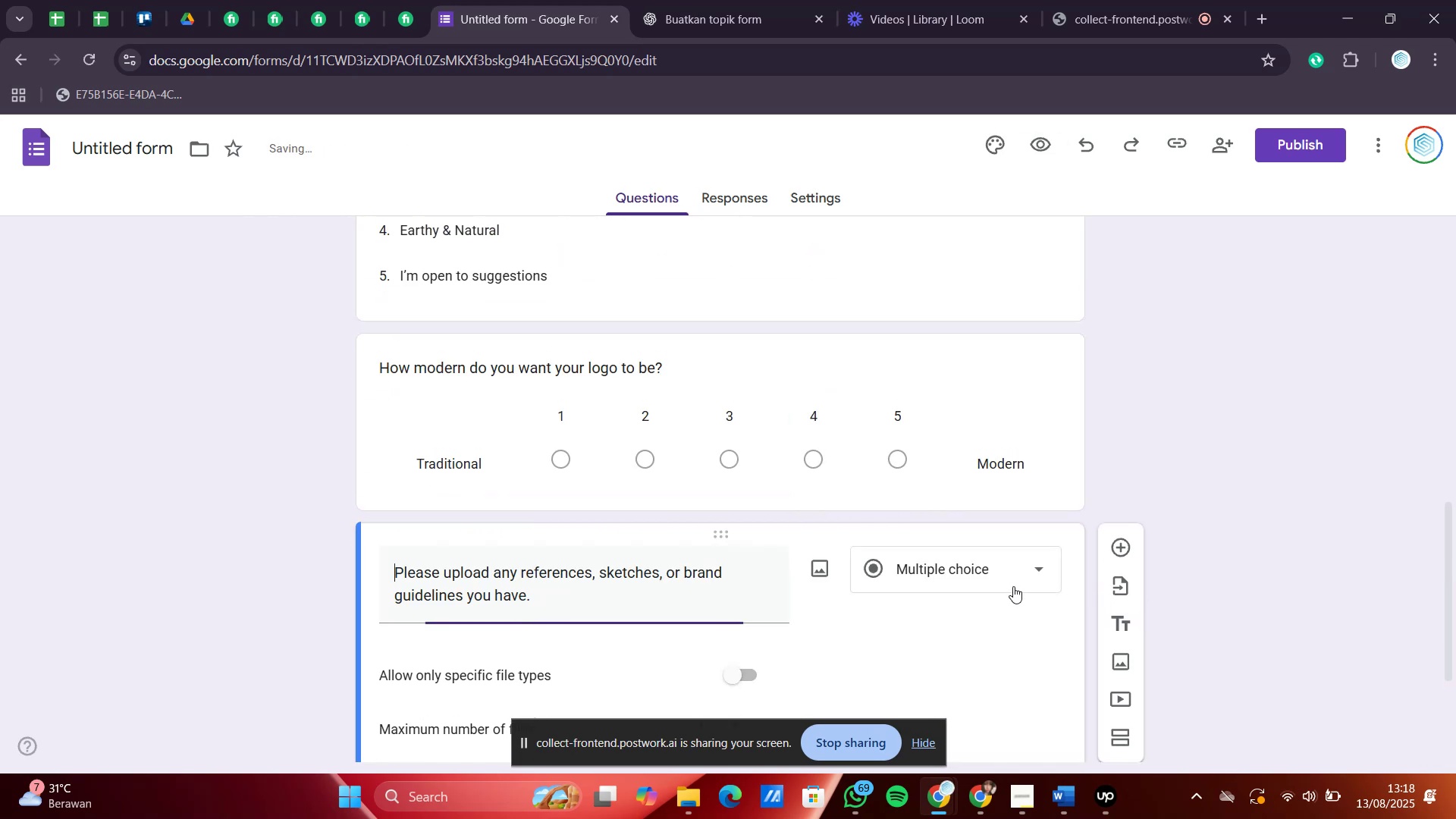 
scroll: coordinate [944, 385], scroll_direction: down, amount: 3.0
 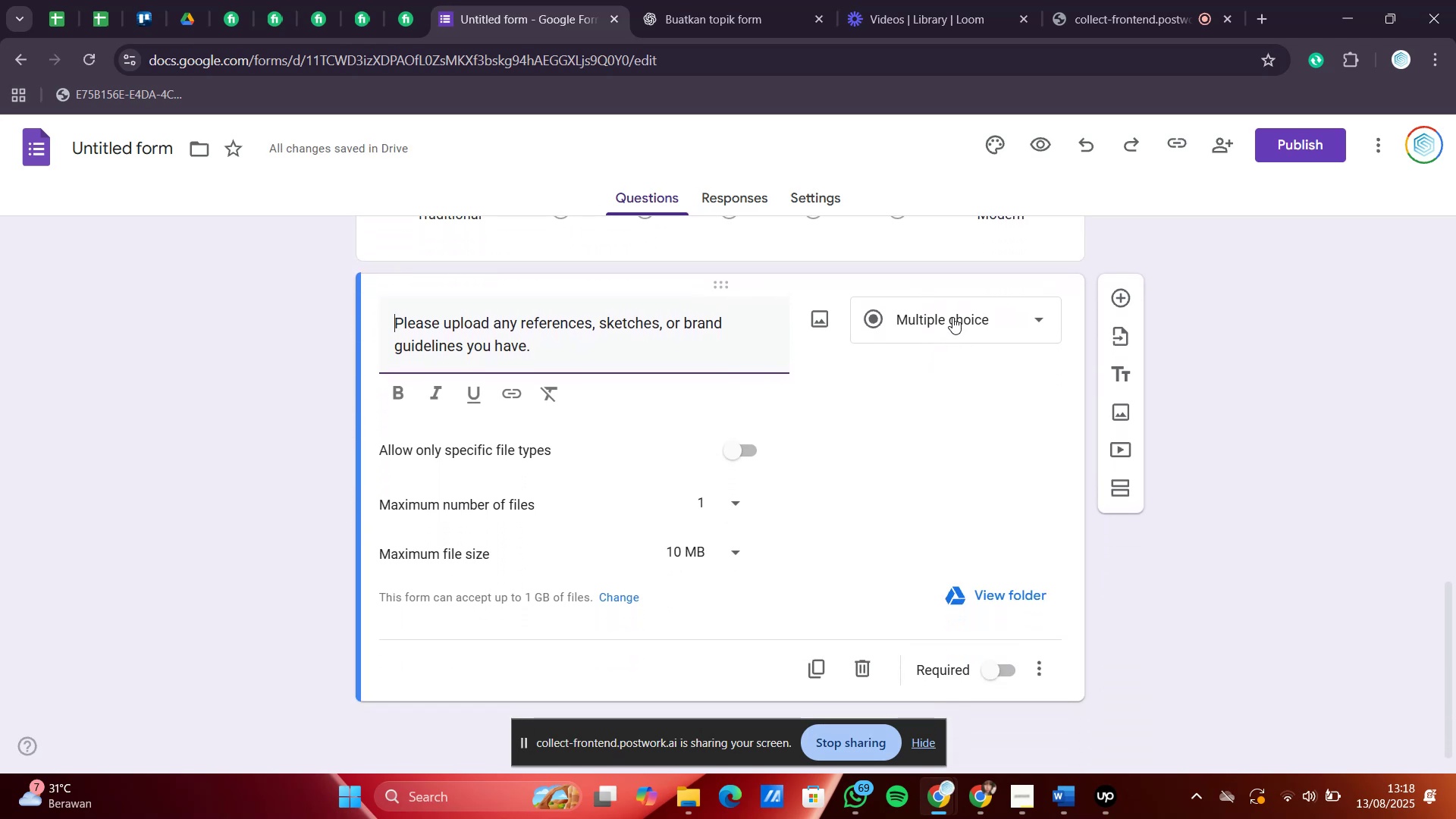 
left_click([952, 317])
 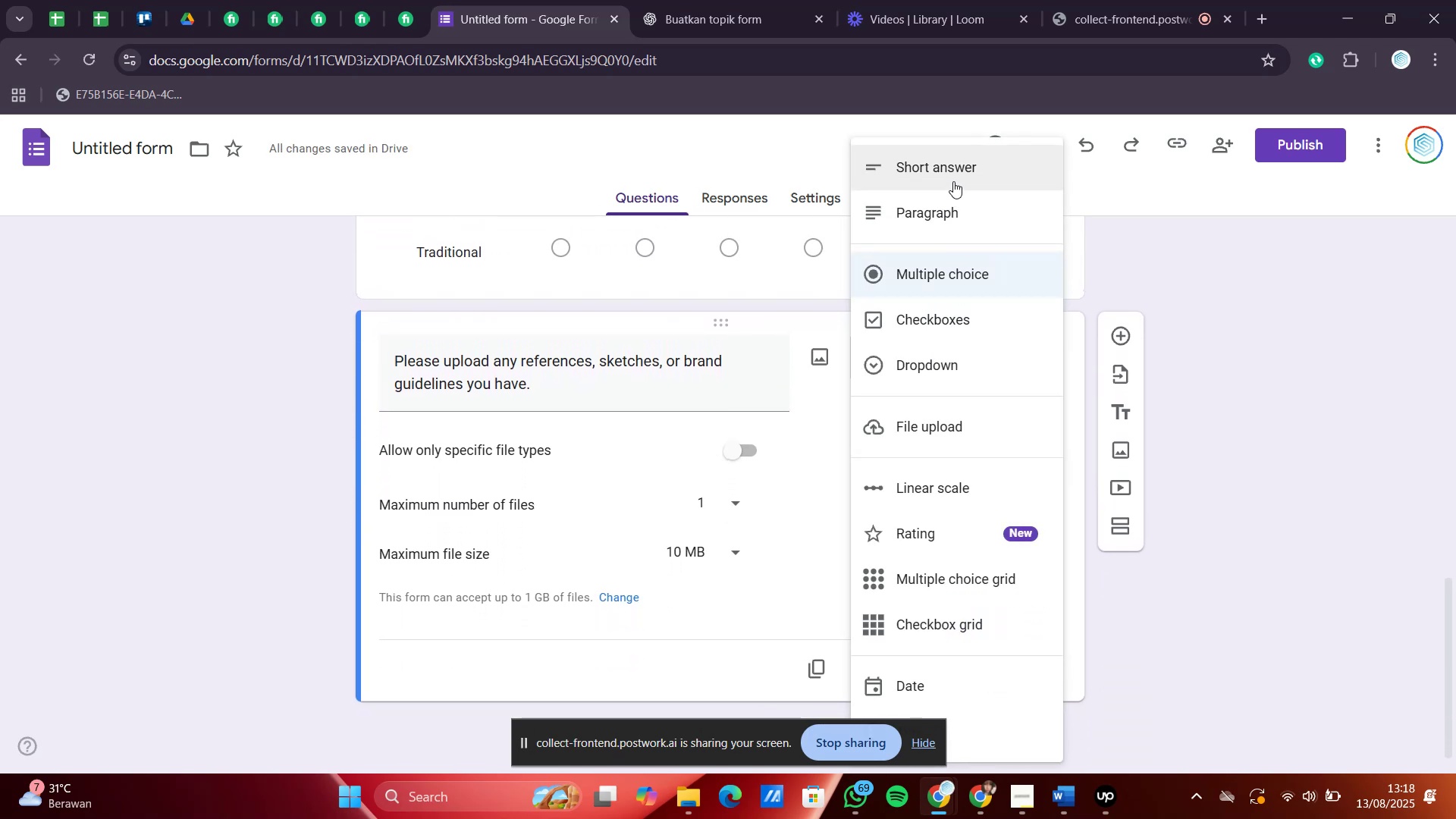 
left_click([954, 180])
 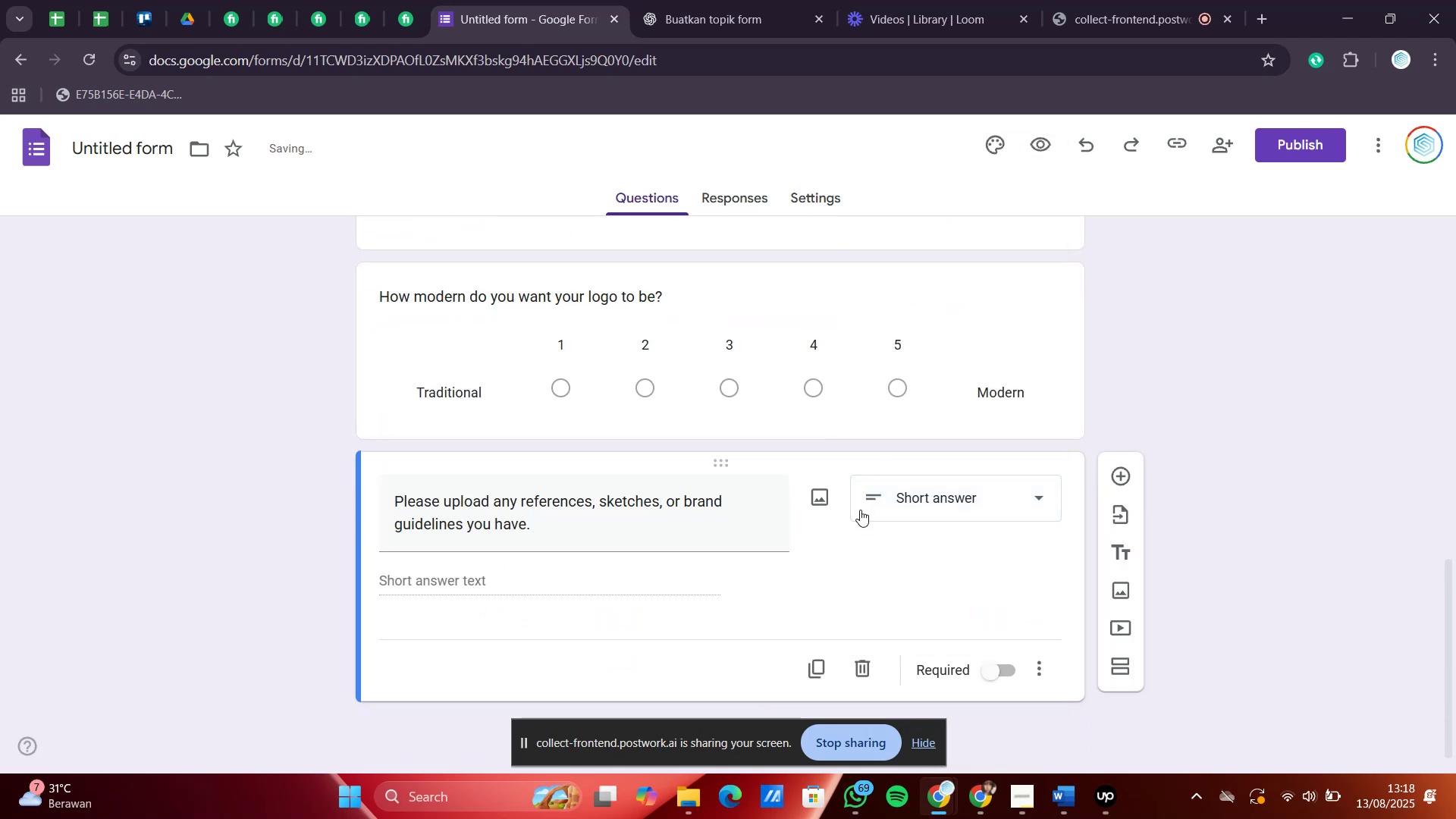 
scroll: coordinate [874, 541], scroll_direction: down, amount: 1.0
 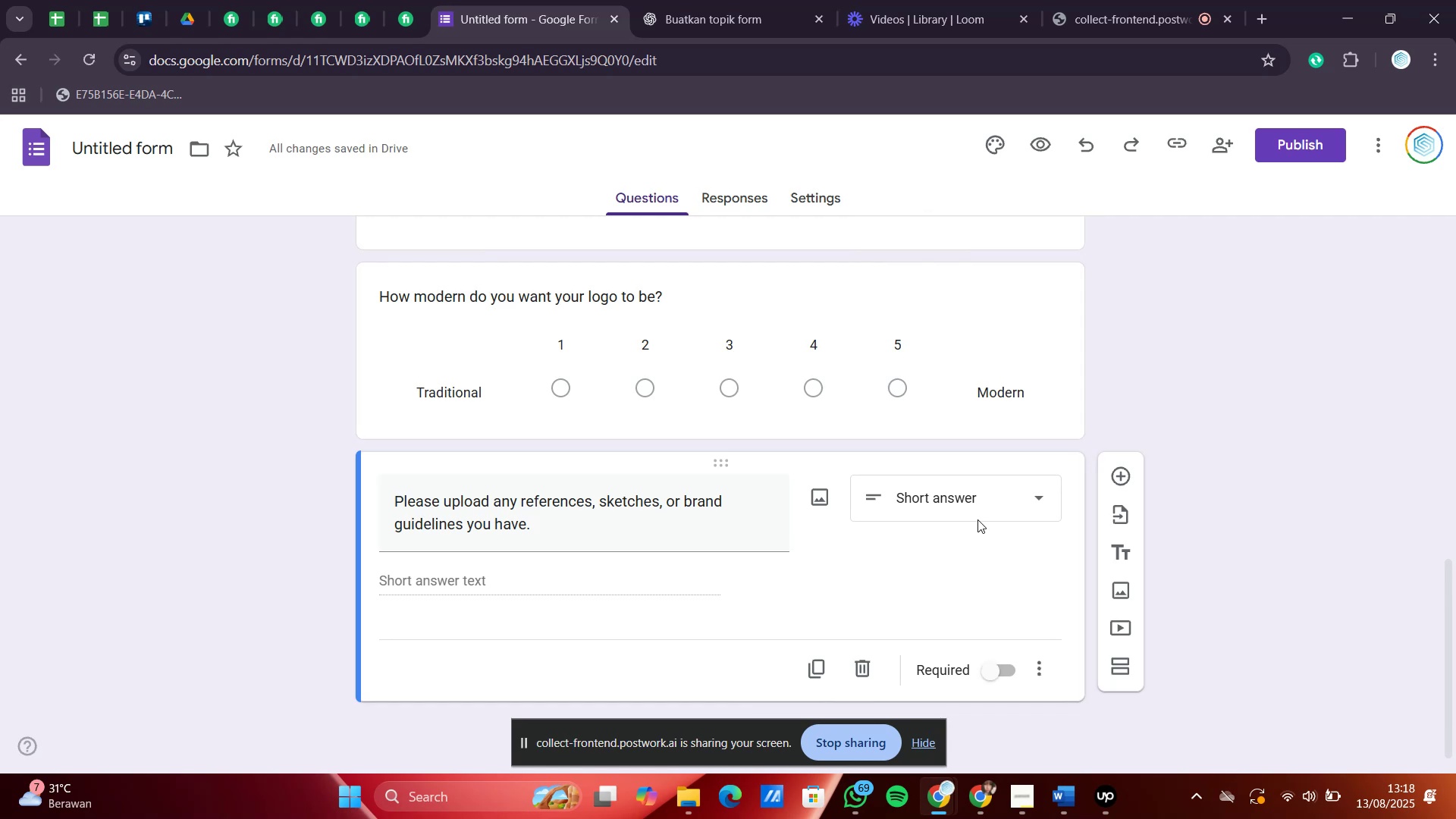 
left_click([1015, 494])
 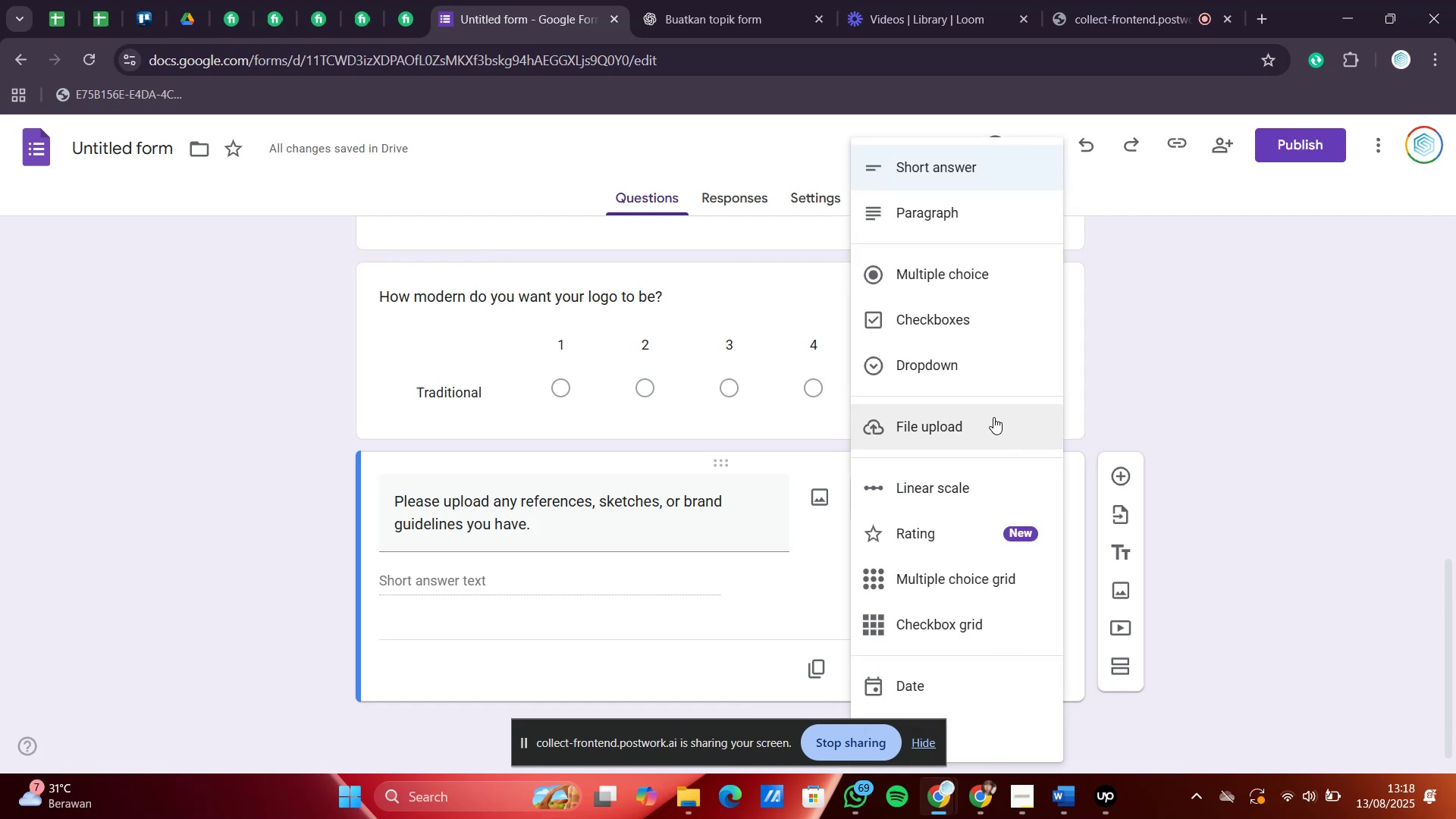 
left_click([974, 421])
 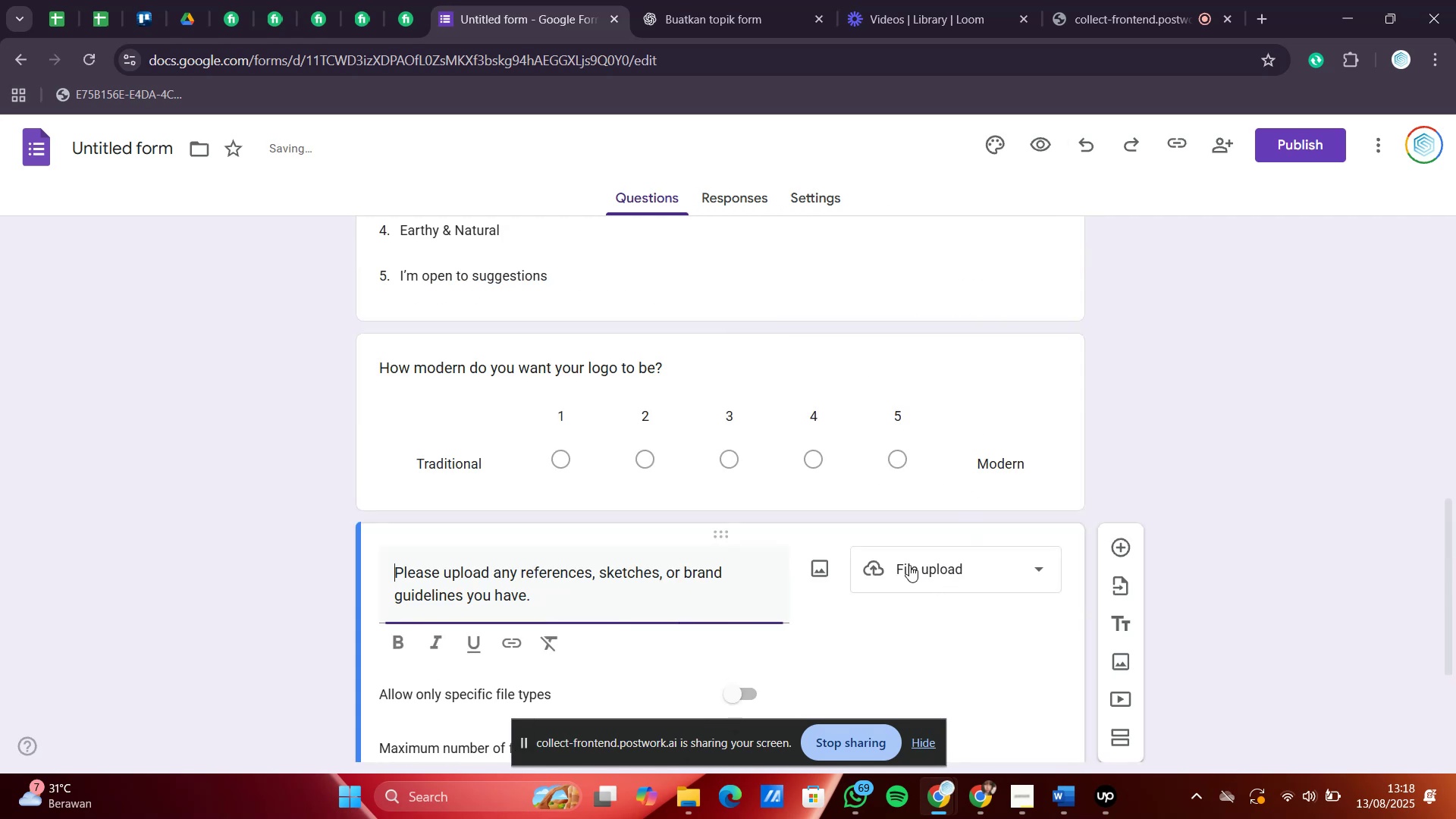 
scroll: coordinate [849, 551], scroll_direction: down, amount: 3.0
 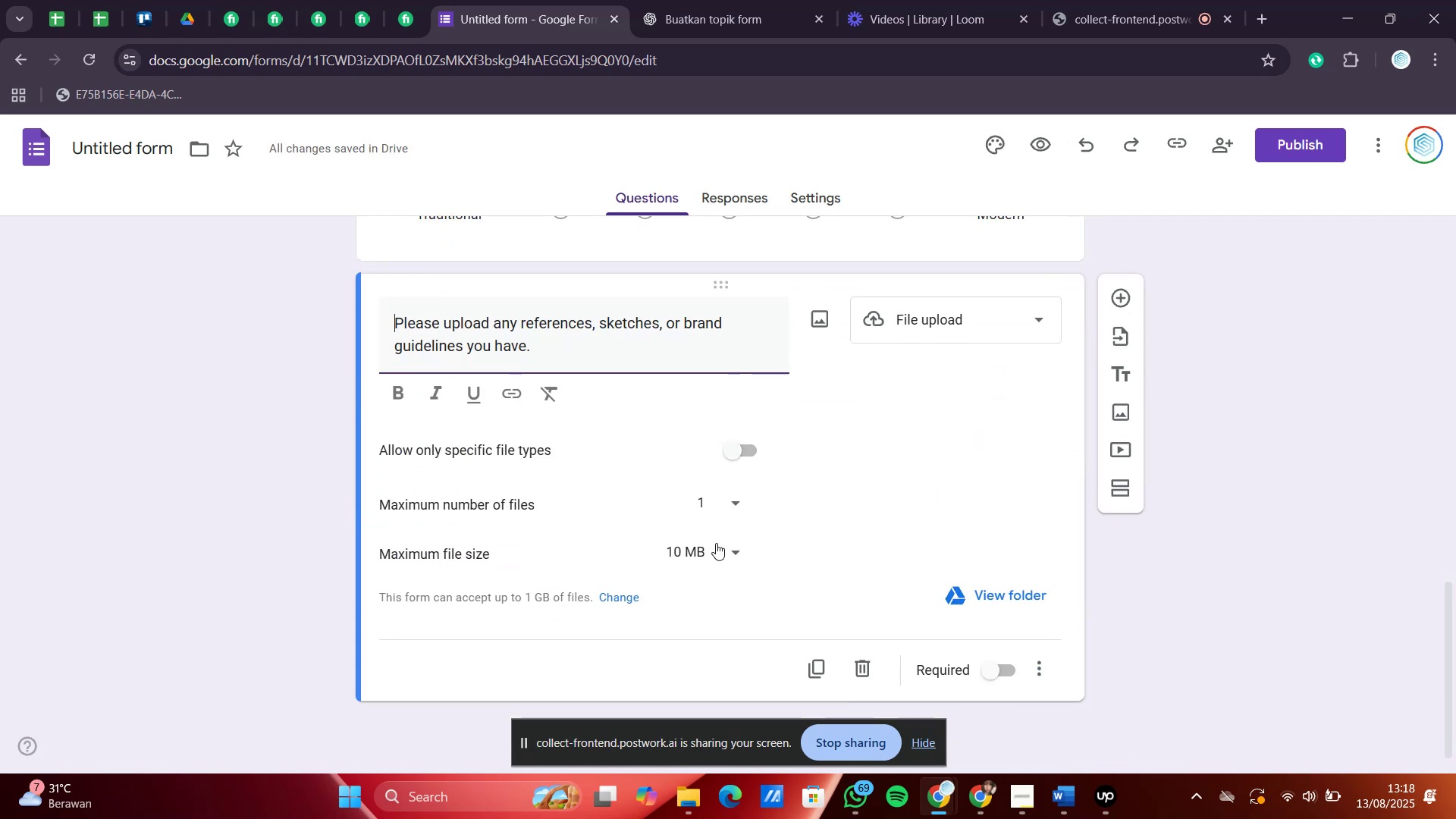 
wait(5.07)
 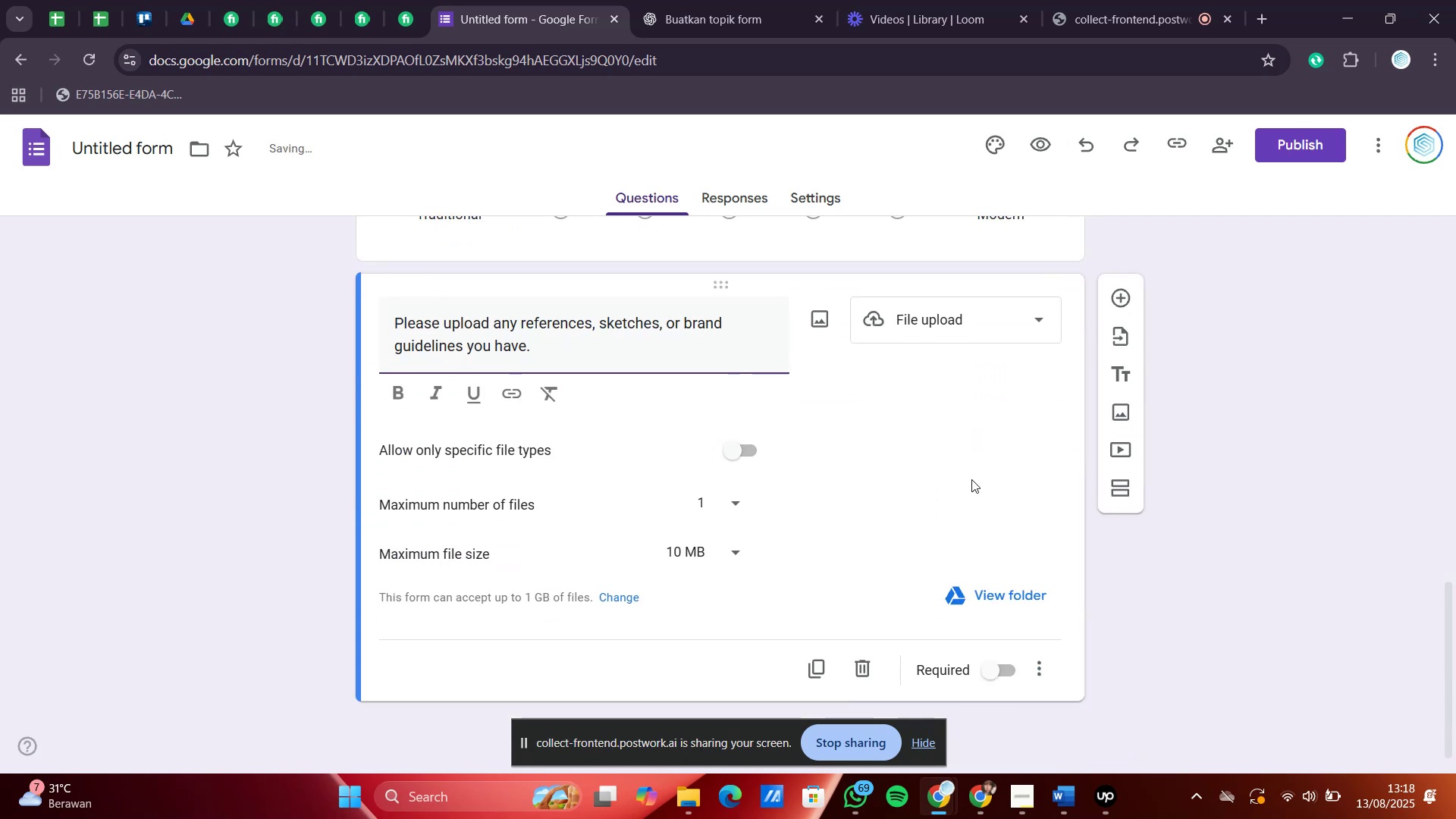 
left_click([734, 498])
 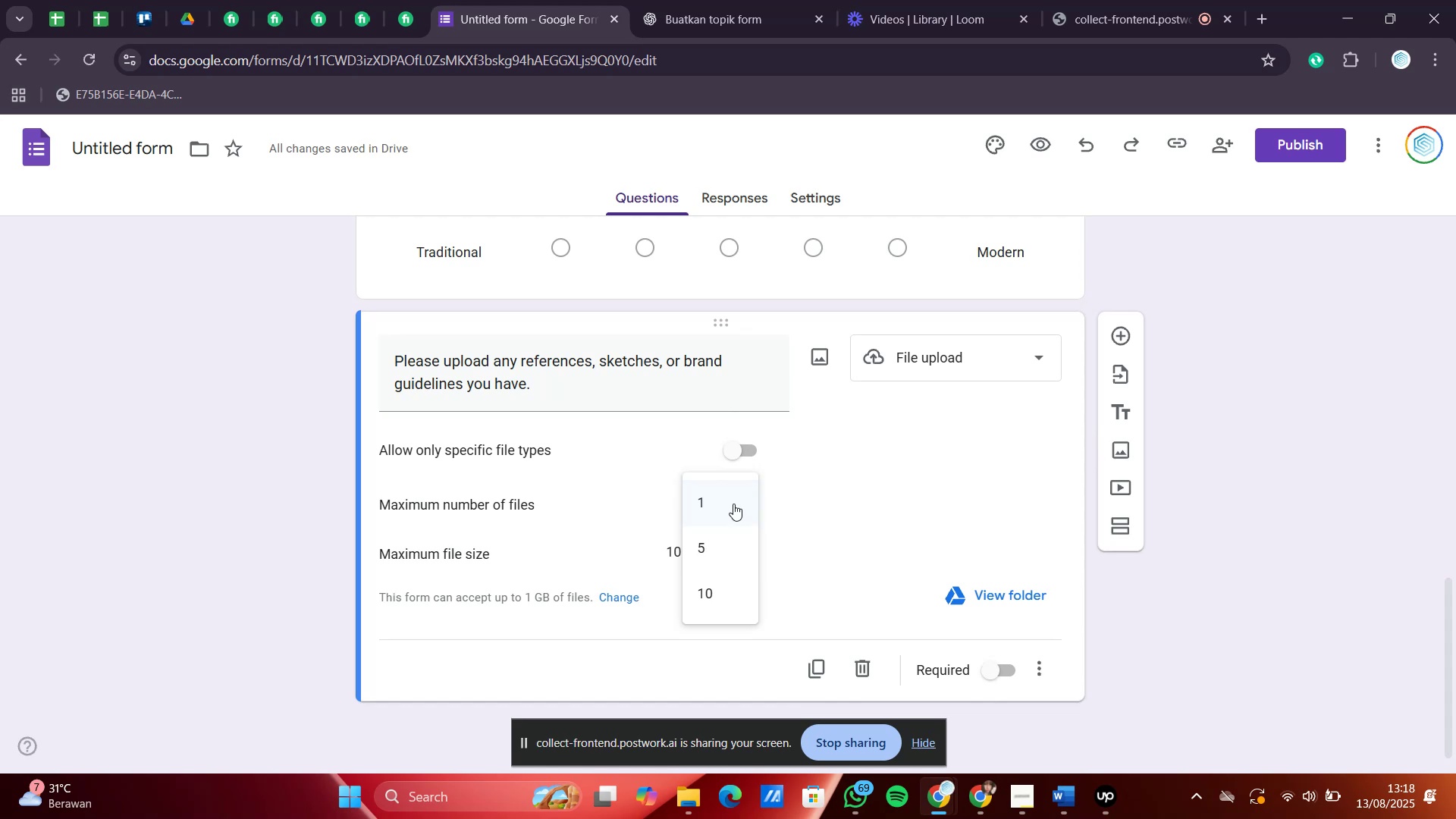 
left_click([821, 472])
 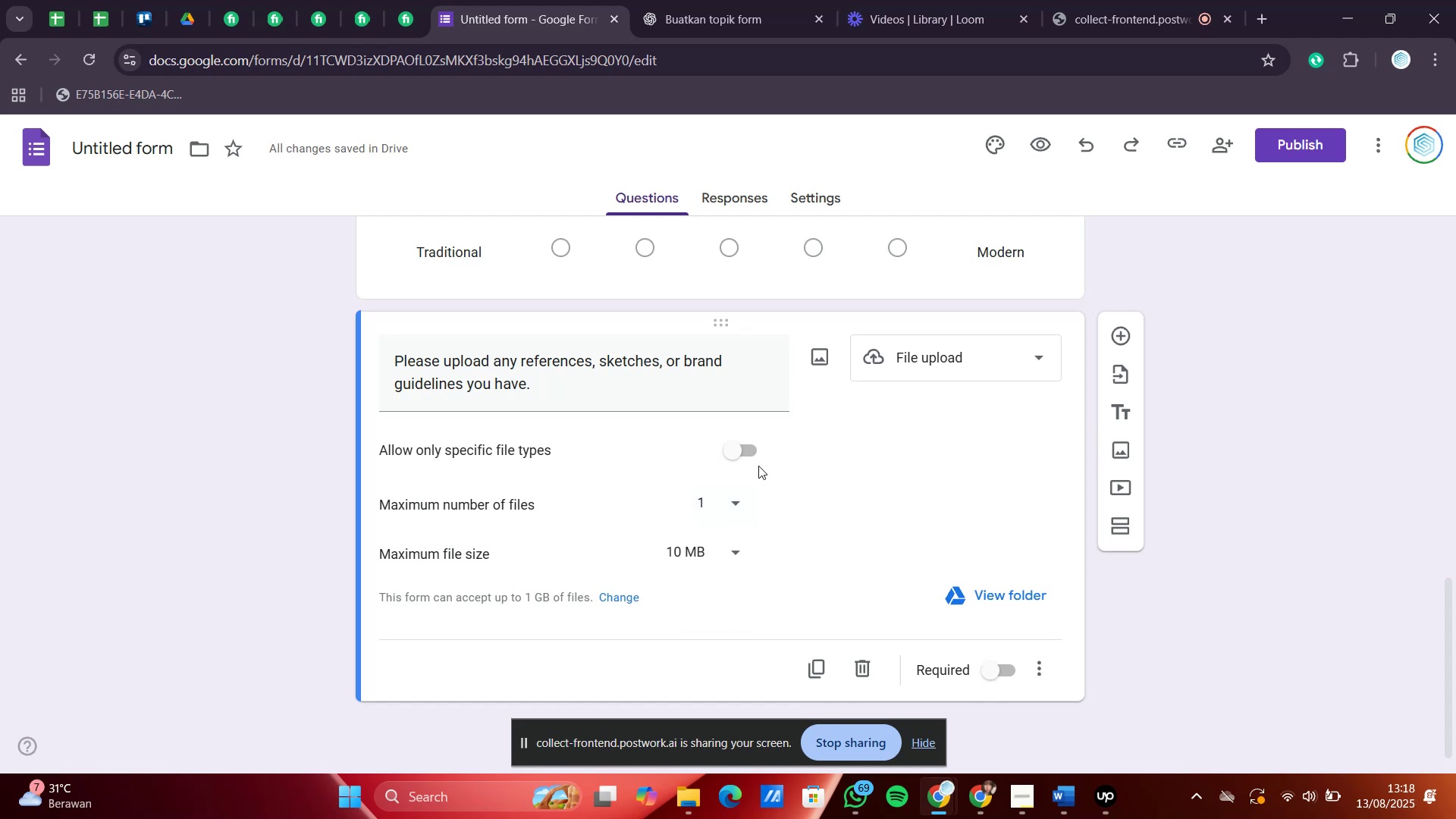 
scroll: coordinate [758, 466], scroll_direction: down, amount: 2.0
 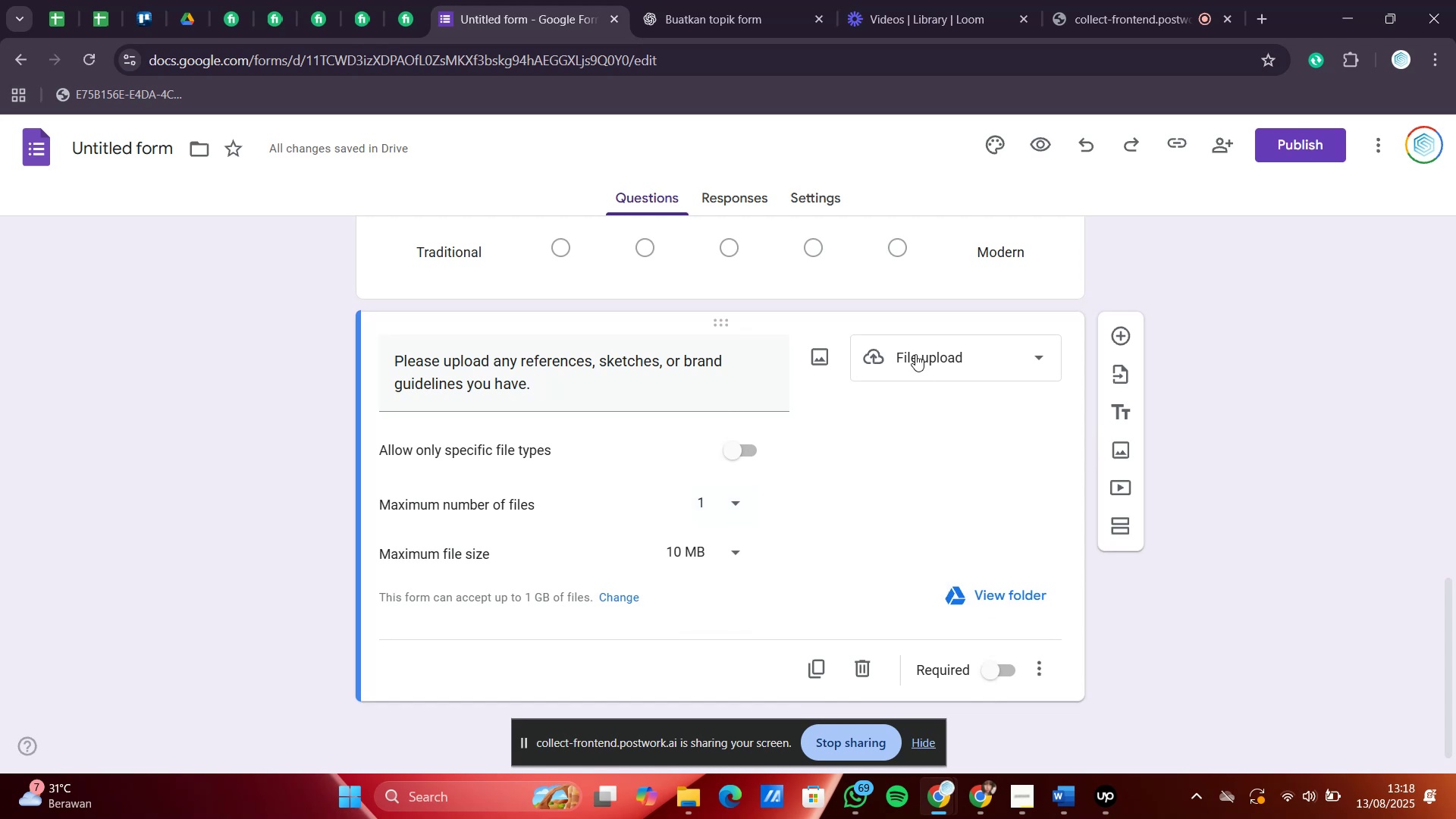 
scroll: coordinate [915, 354], scroll_direction: up, amount: 20.0
 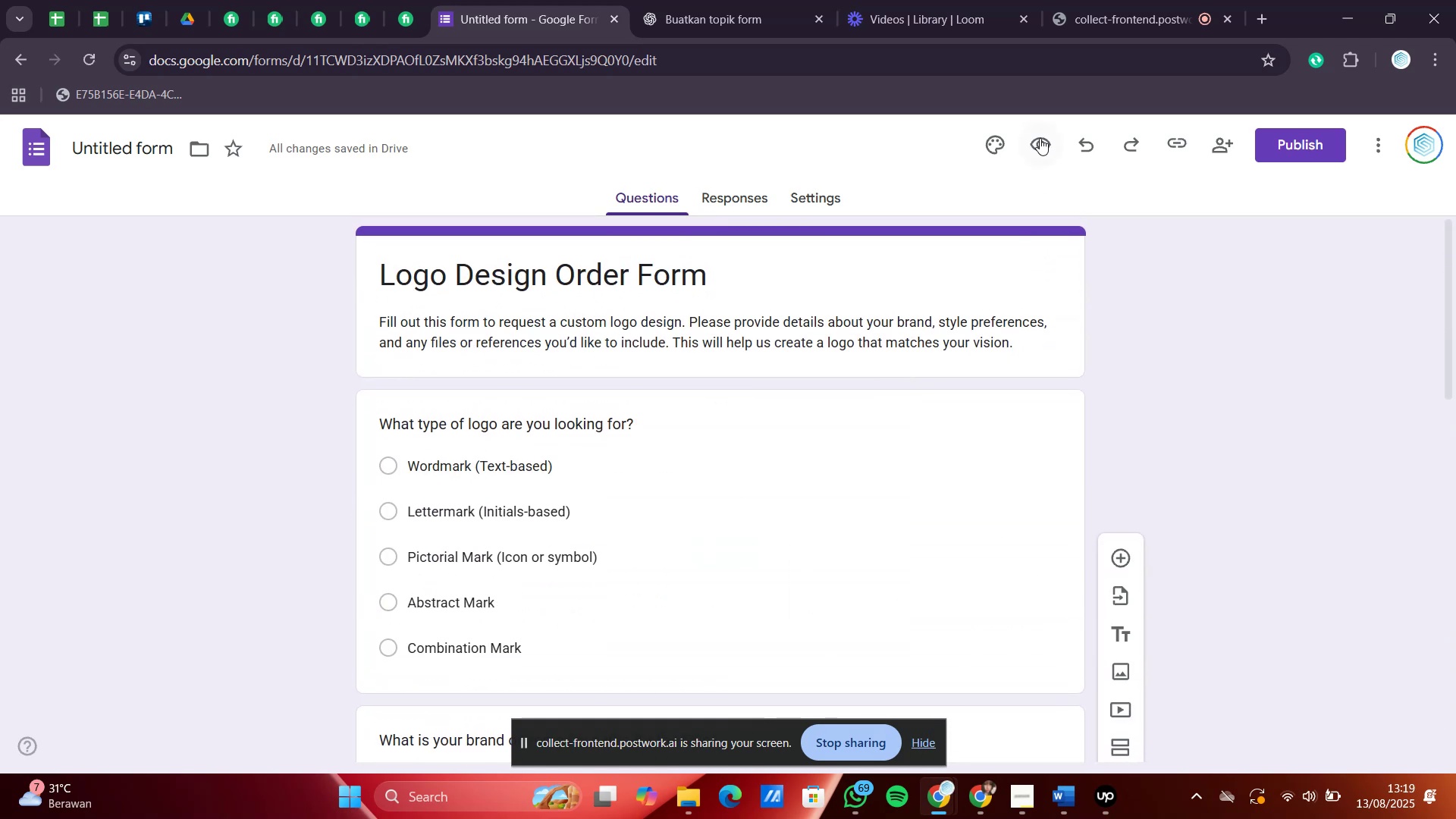 
left_click([978, 135])
 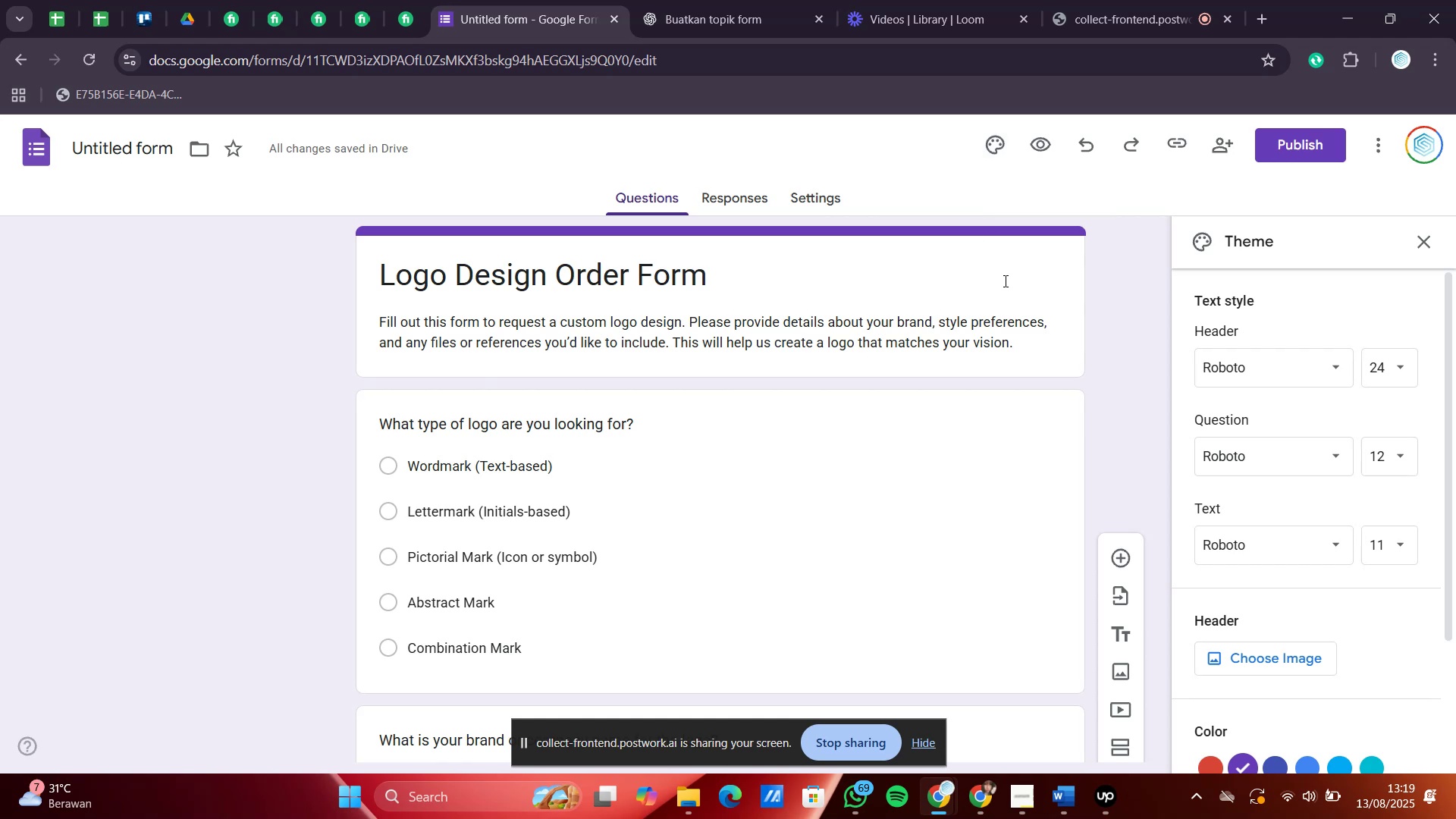 
scroll: coordinate [1282, 485], scroll_direction: down, amount: 4.0
 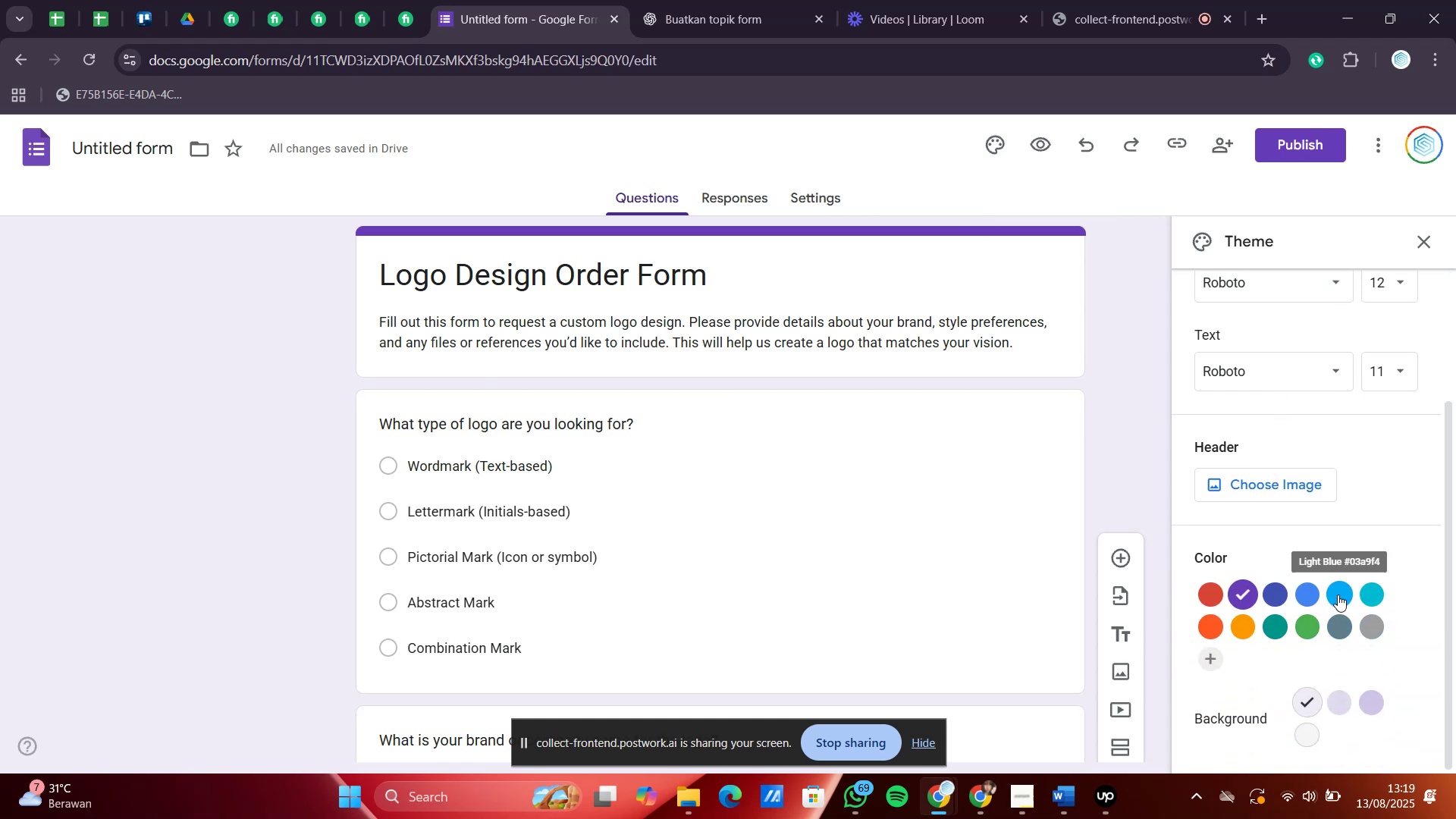 
left_click([1341, 588])
 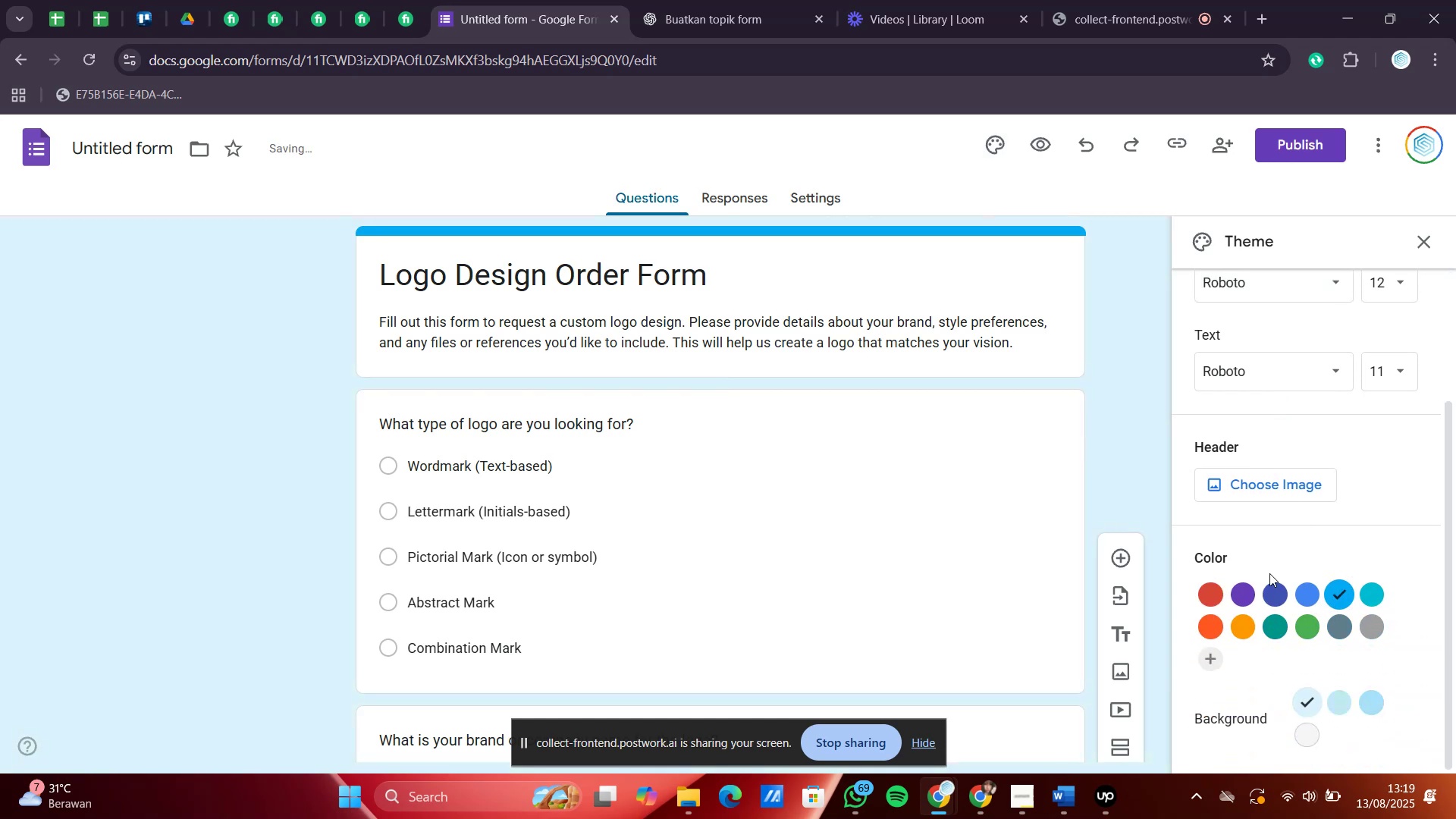 
left_click([1307, 596])
 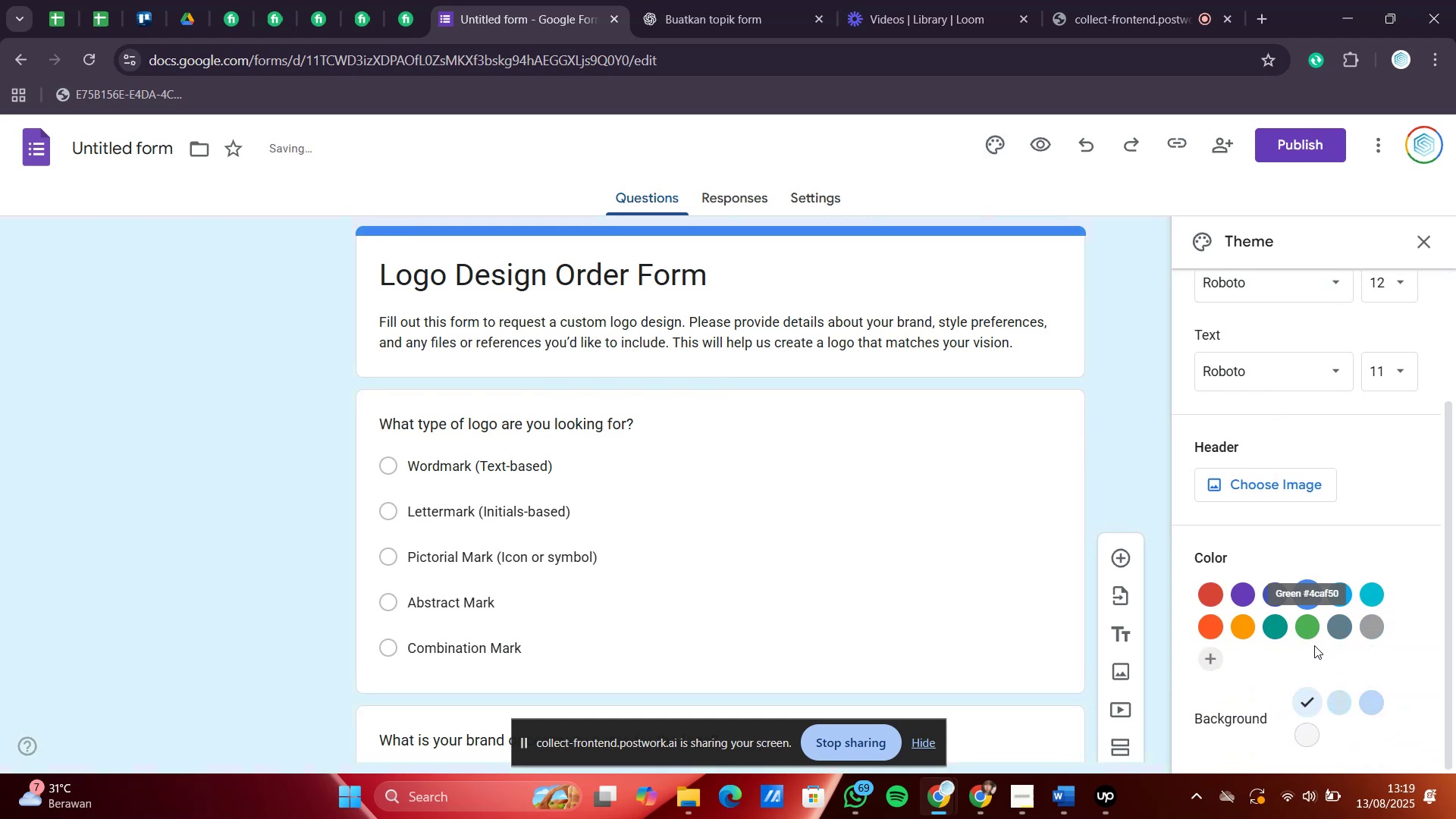 
scroll: coordinate [1315, 645], scroll_direction: down, amount: 3.0
 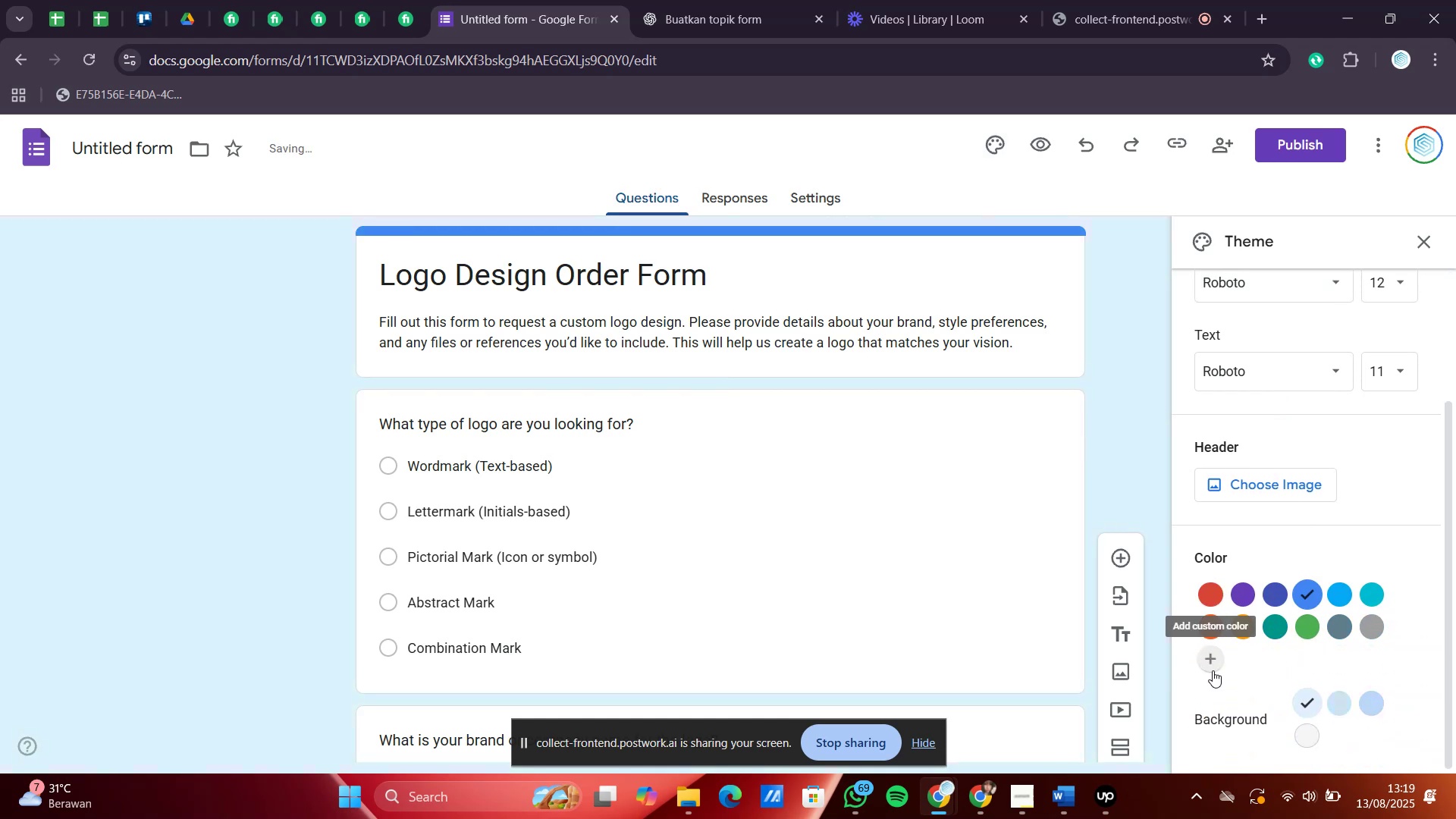 
left_click([1210, 661])
 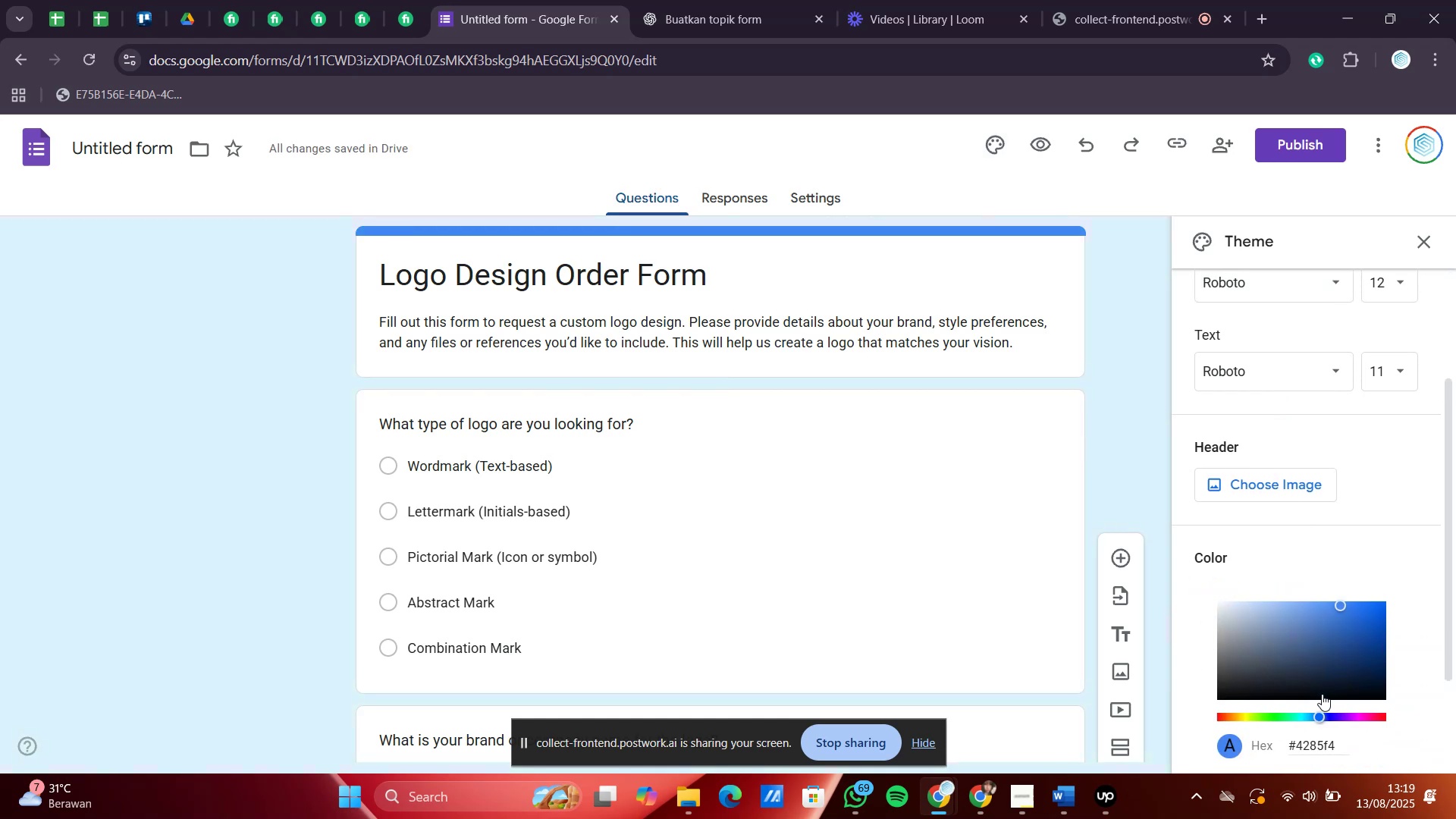 
left_click_drag(start_coordinate=[1317, 718], to_coordinate=[1305, 711])
 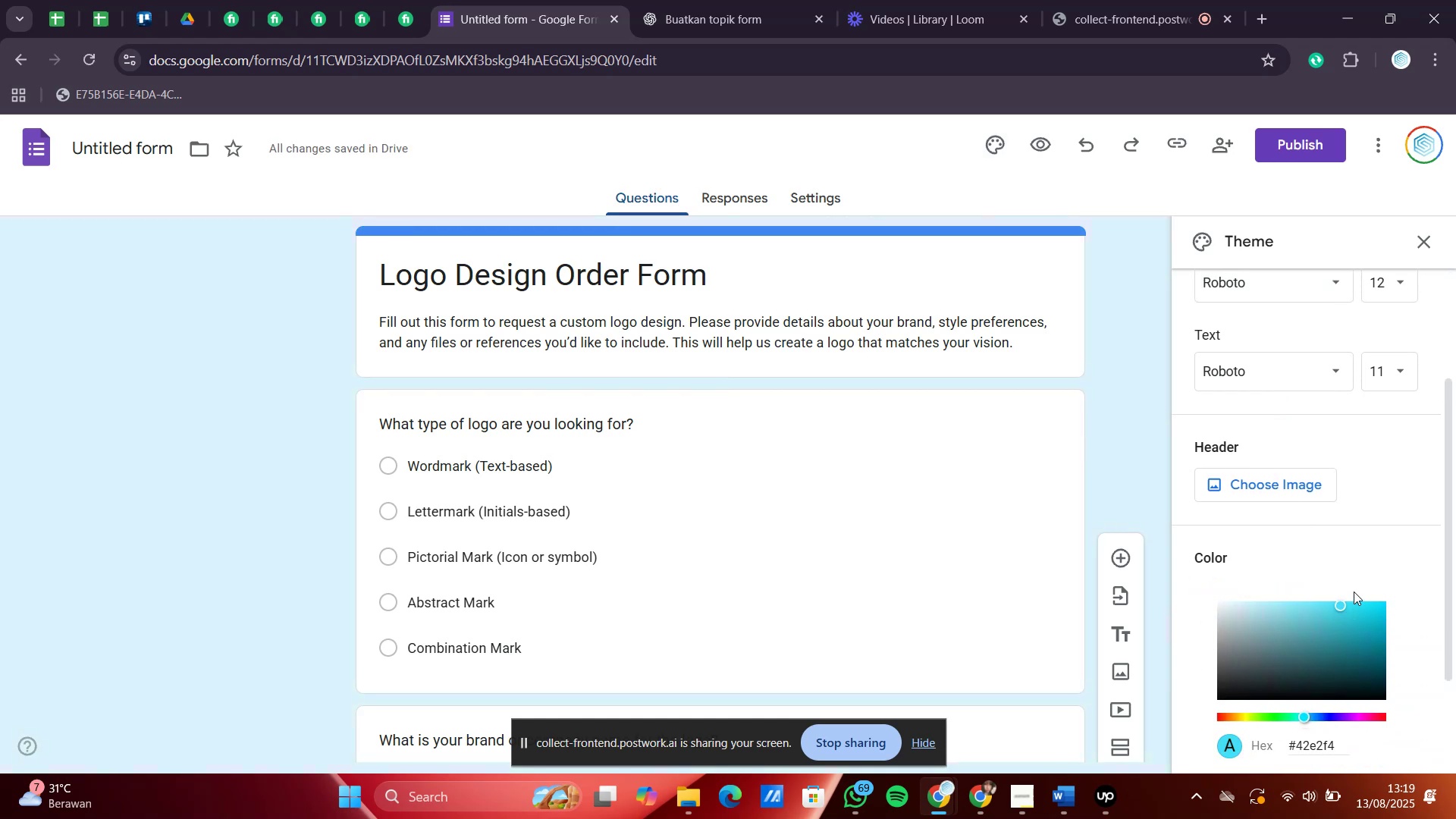 
left_click_drag(start_coordinate=[1340, 596], to_coordinate=[1357, 606])
 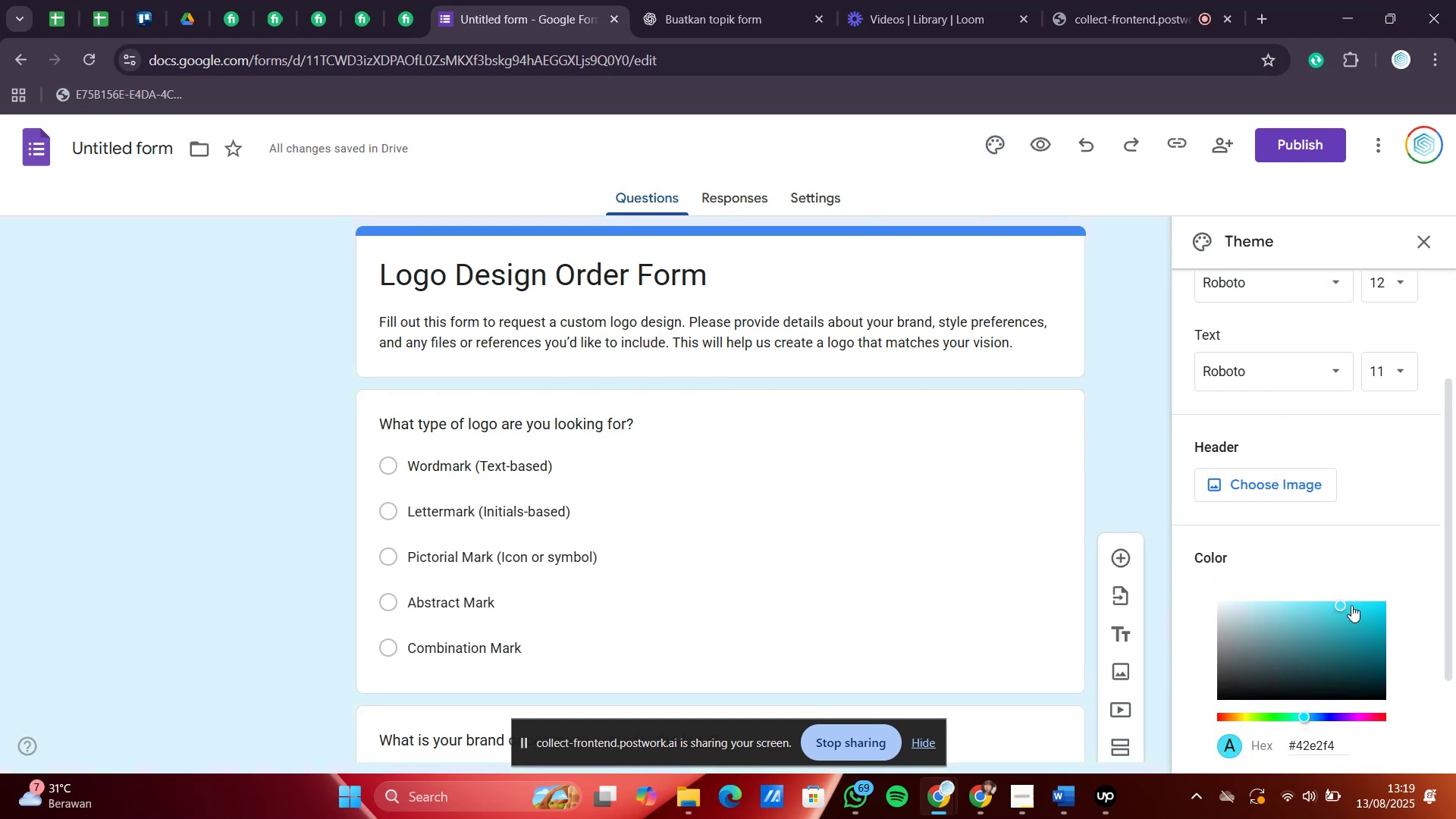 
left_click_drag(start_coordinate=[1348, 604], to_coordinate=[1346, 620])
 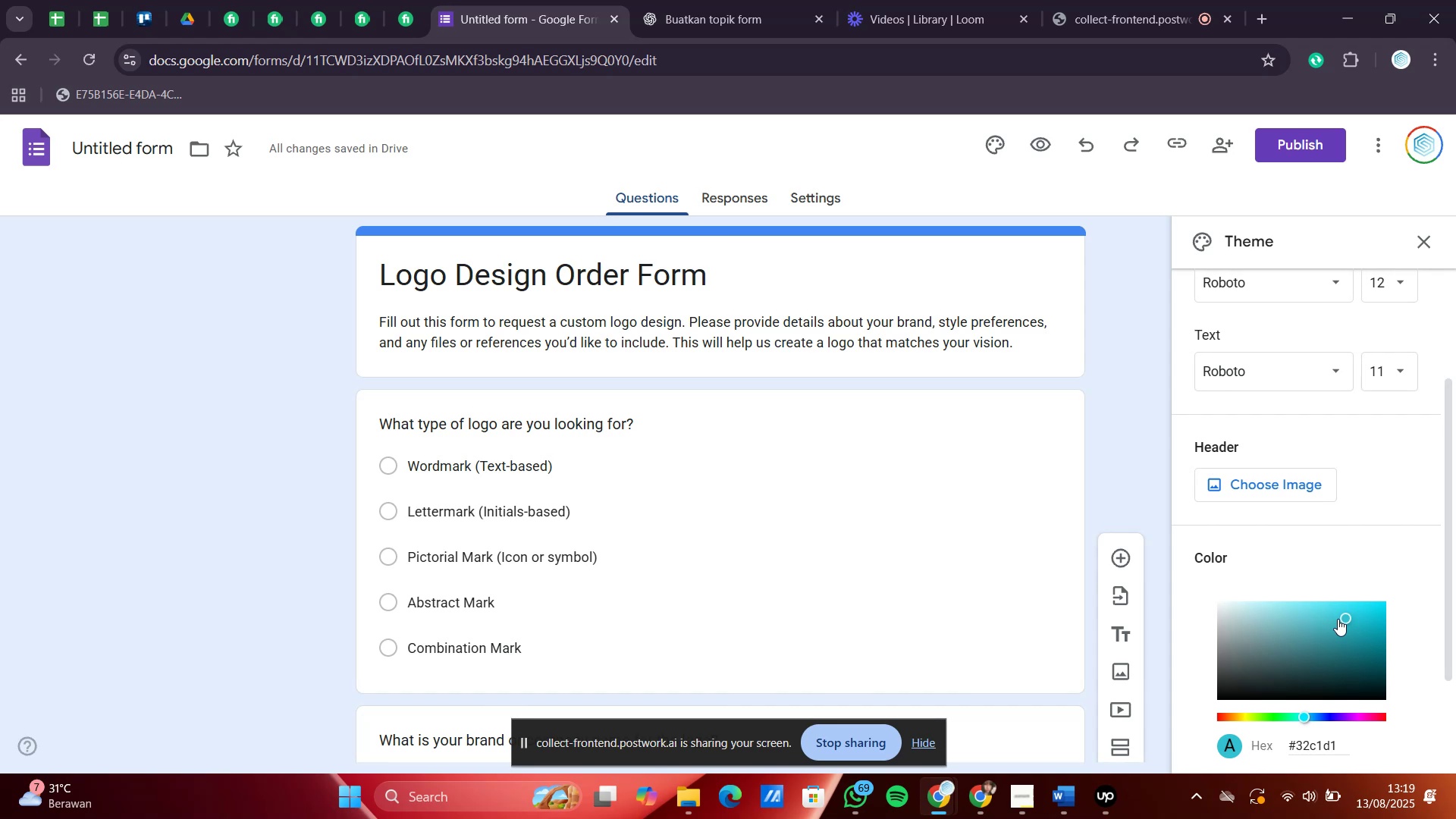 
left_click_drag(start_coordinate=[1341, 619], to_coordinate=[1354, 673])
 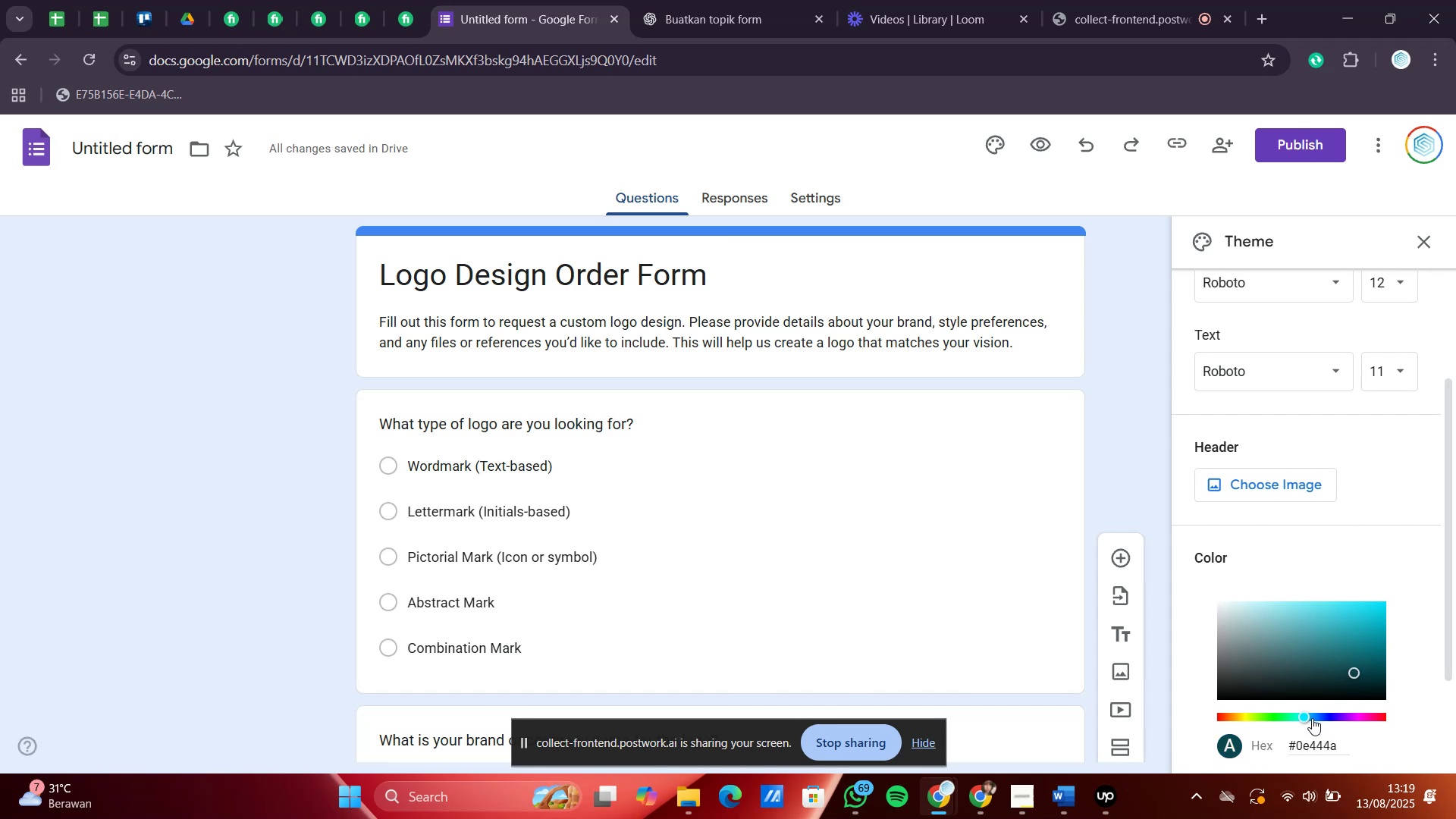 
left_click_drag(start_coordinate=[1307, 716], to_coordinate=[1332, 717])
 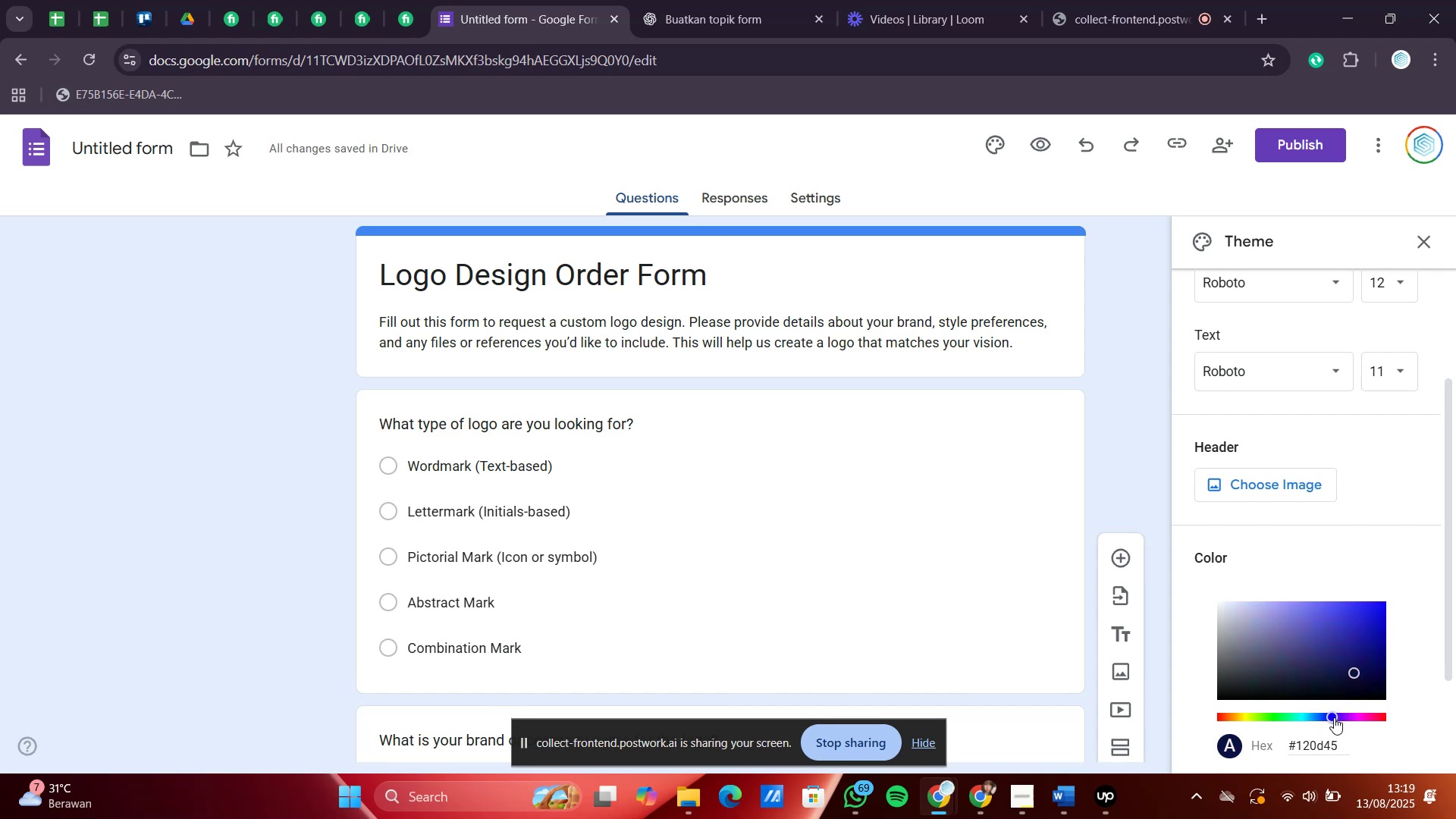 
left_click_drag(start_coordinate=[1335, 717], to_coordinate=[1350, 719])
 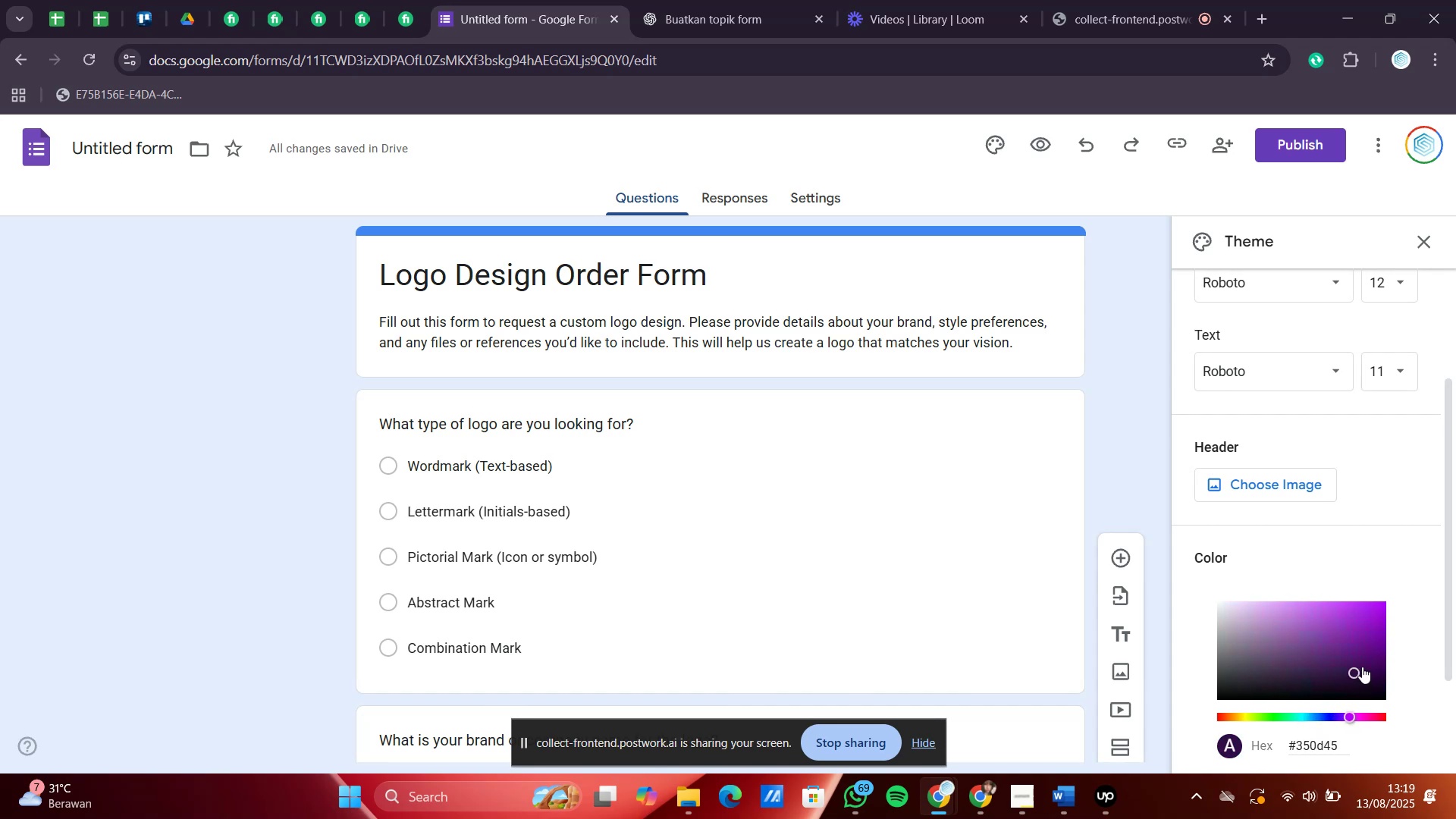 
left_click_drag(start_coordinate=[1358, 665], to_coordinate=[1373, 626])
 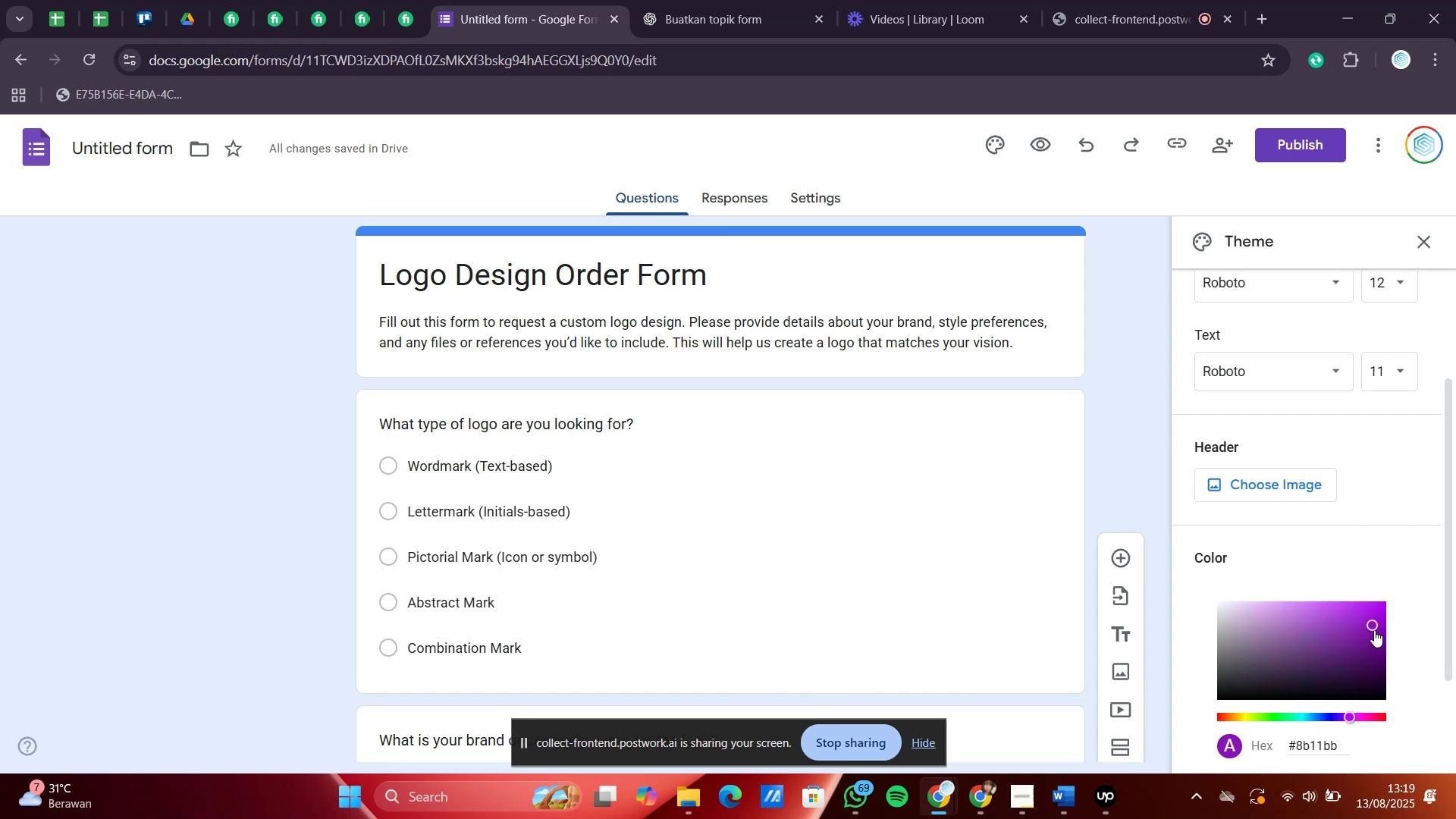 
left_click_drag(start_coordinate=[1374, 621], to_coordinate=[1340, 598])
 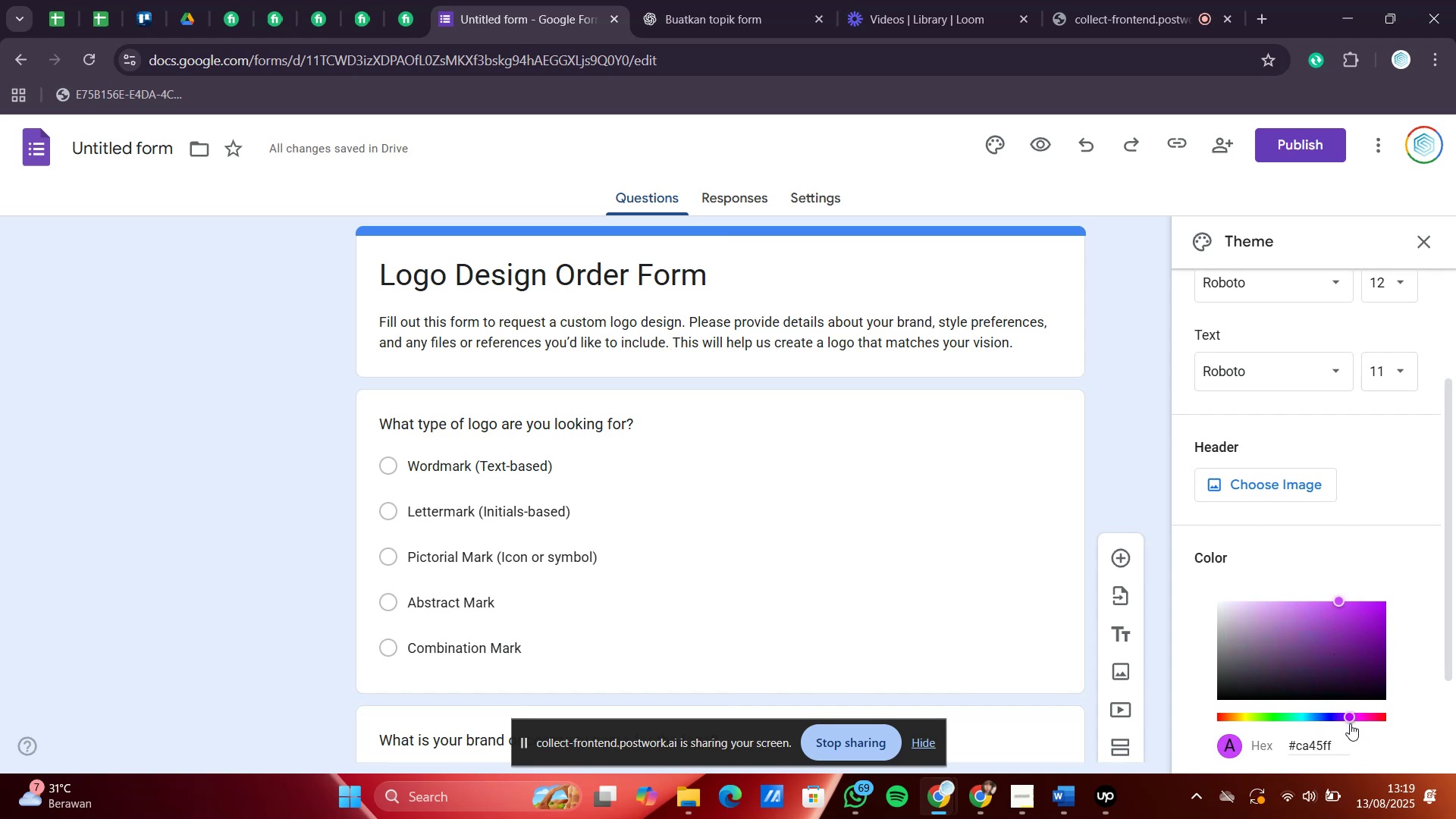 
left_click_drag(start_coordinate=[1351, 716], to_coordinate=[1374, 708])
 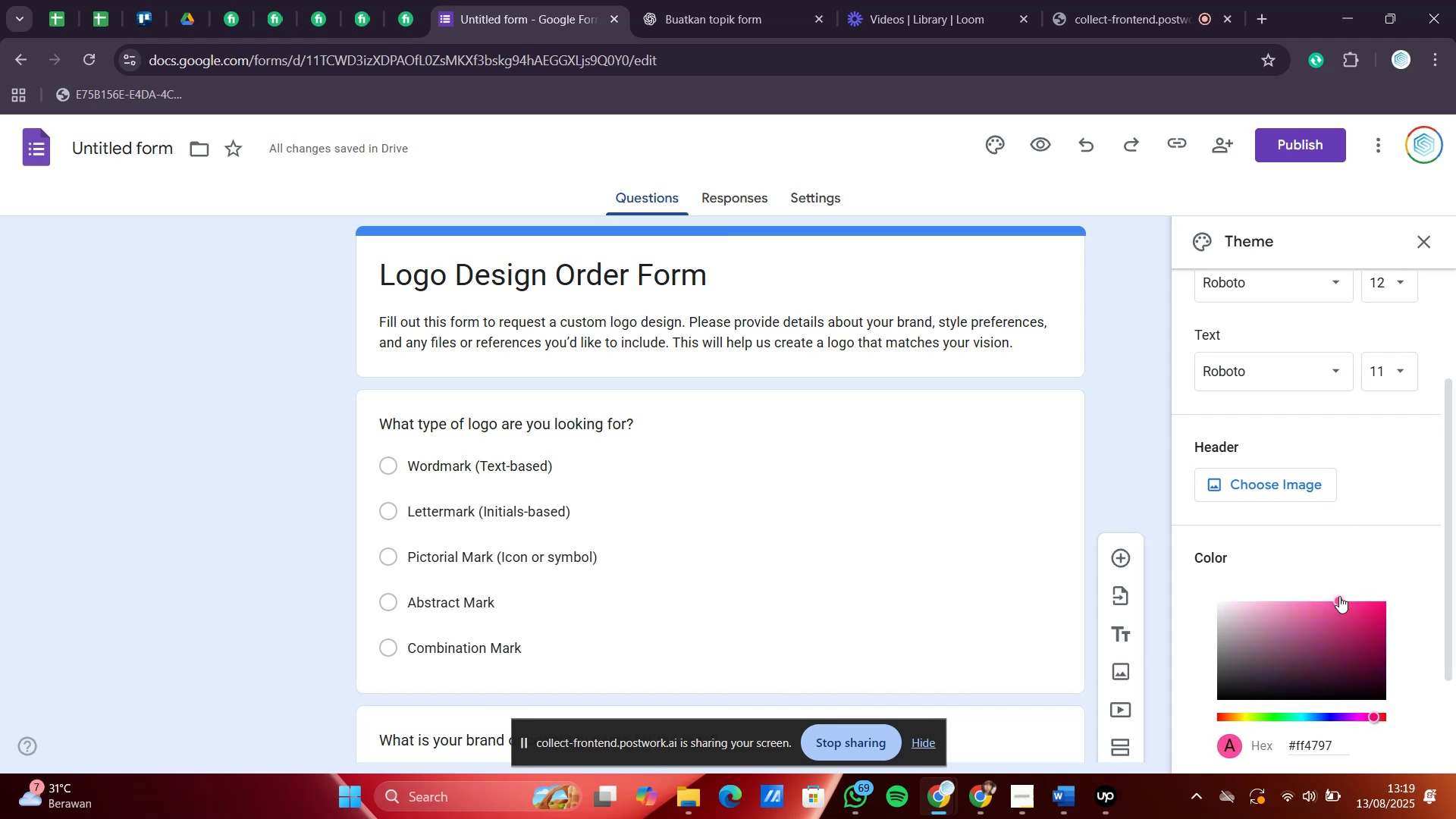 
left_click_drag(start_coordinate=[1339, 604], to_coordinate=[1367, 601])
 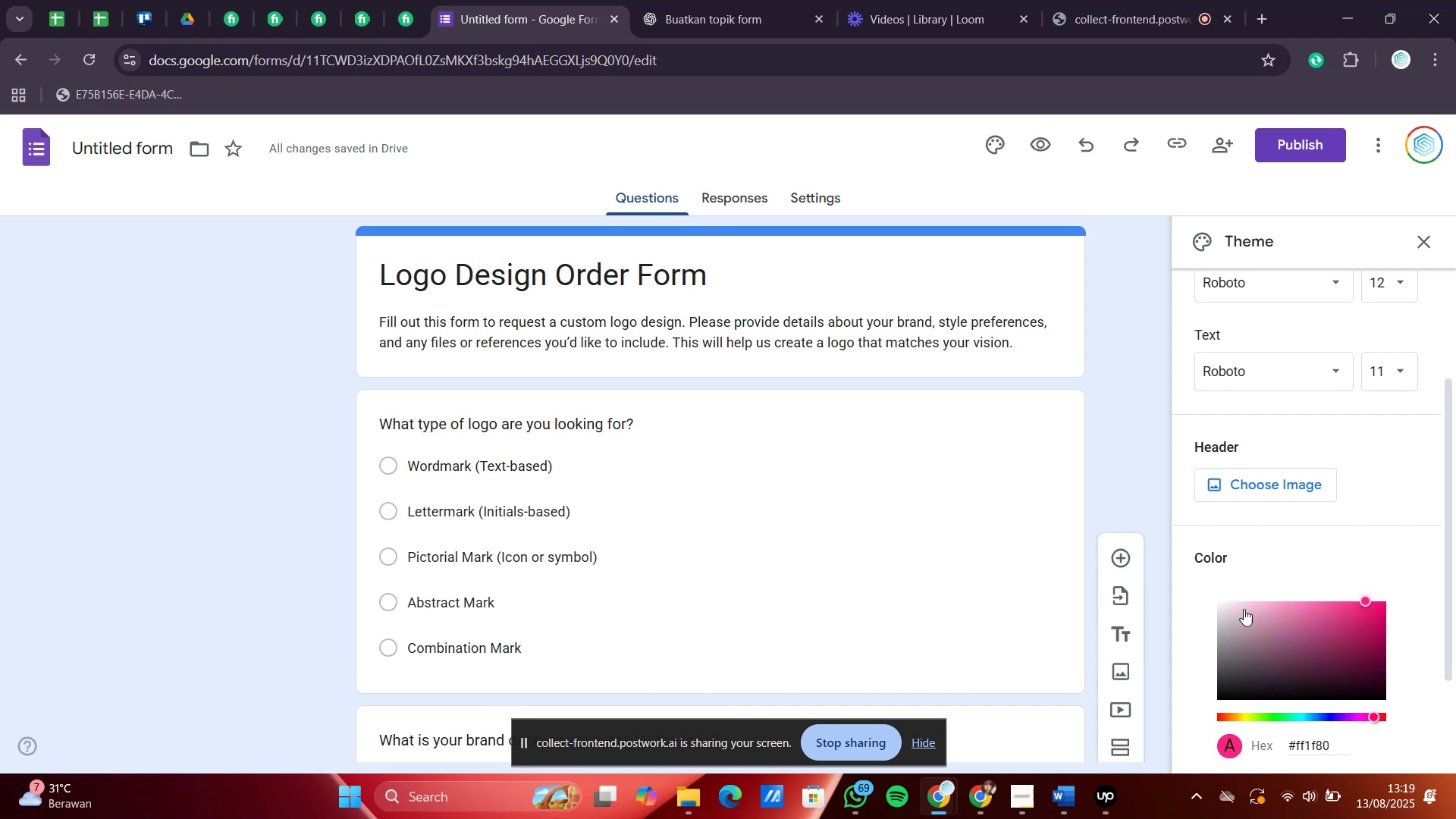 
scroll: coordinate [1303, 635], scroll_direction: down, amount: 6.0
 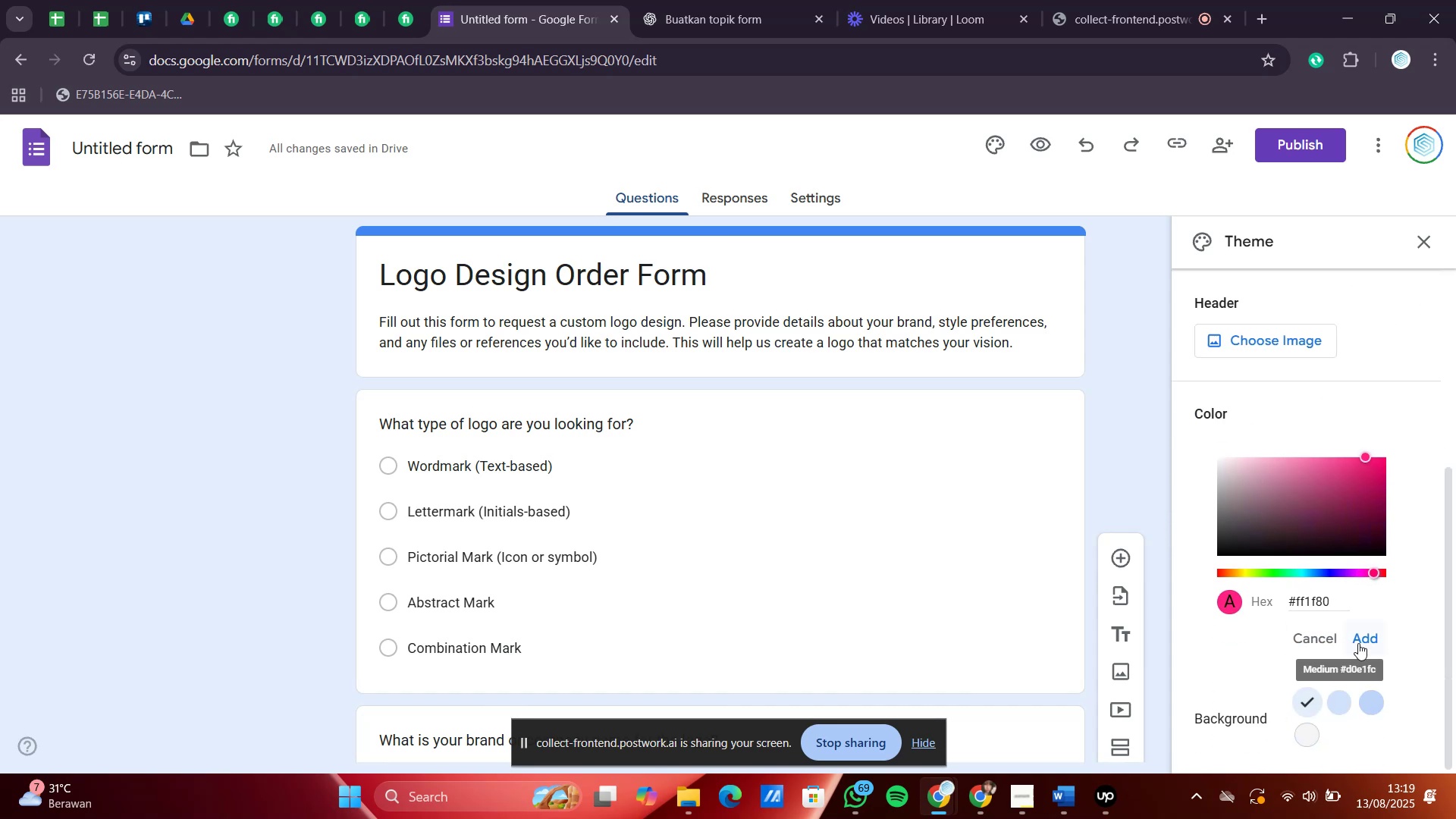 
left_click([1362, 632])
 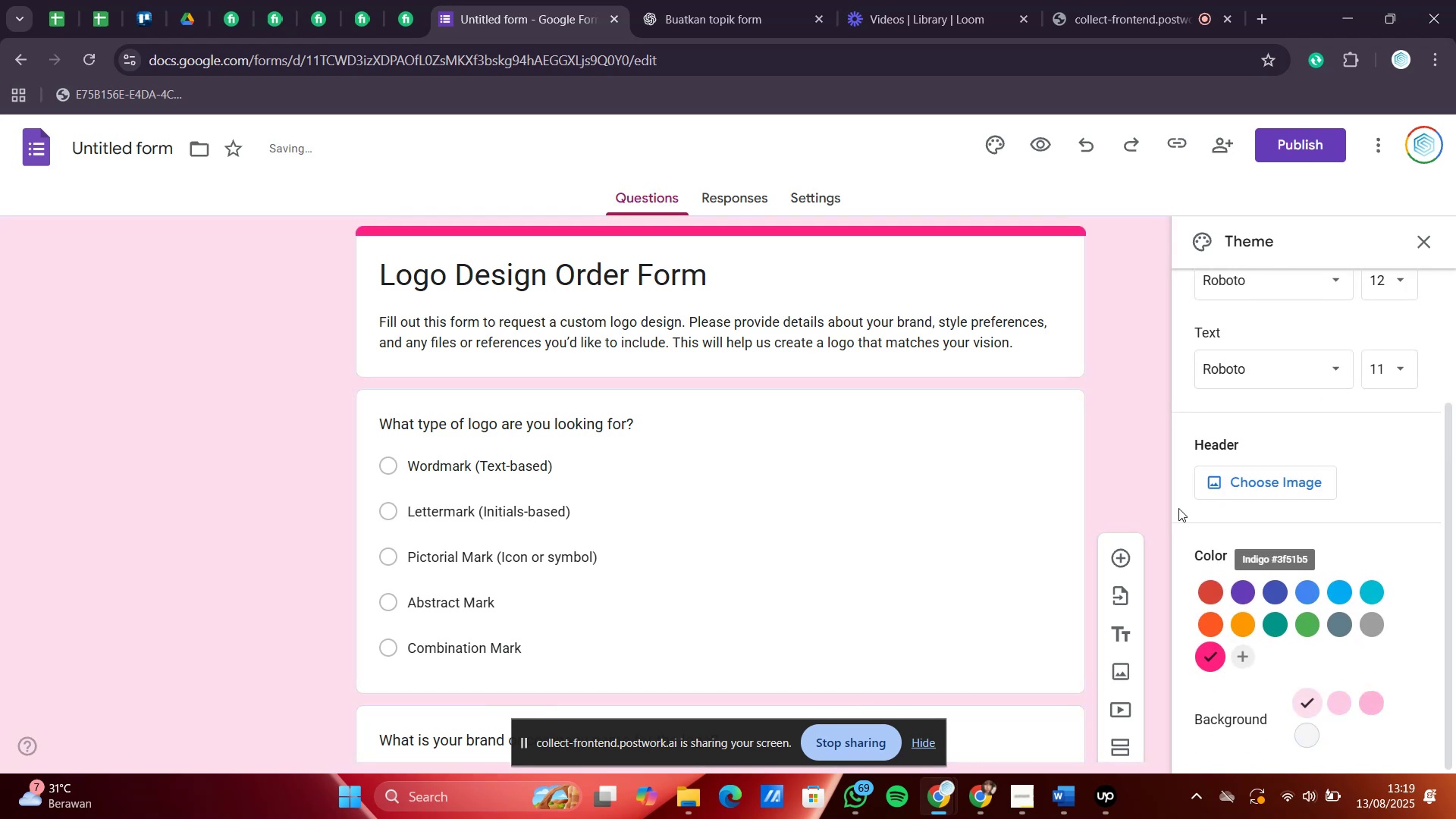 
left_click([1129, 416])
 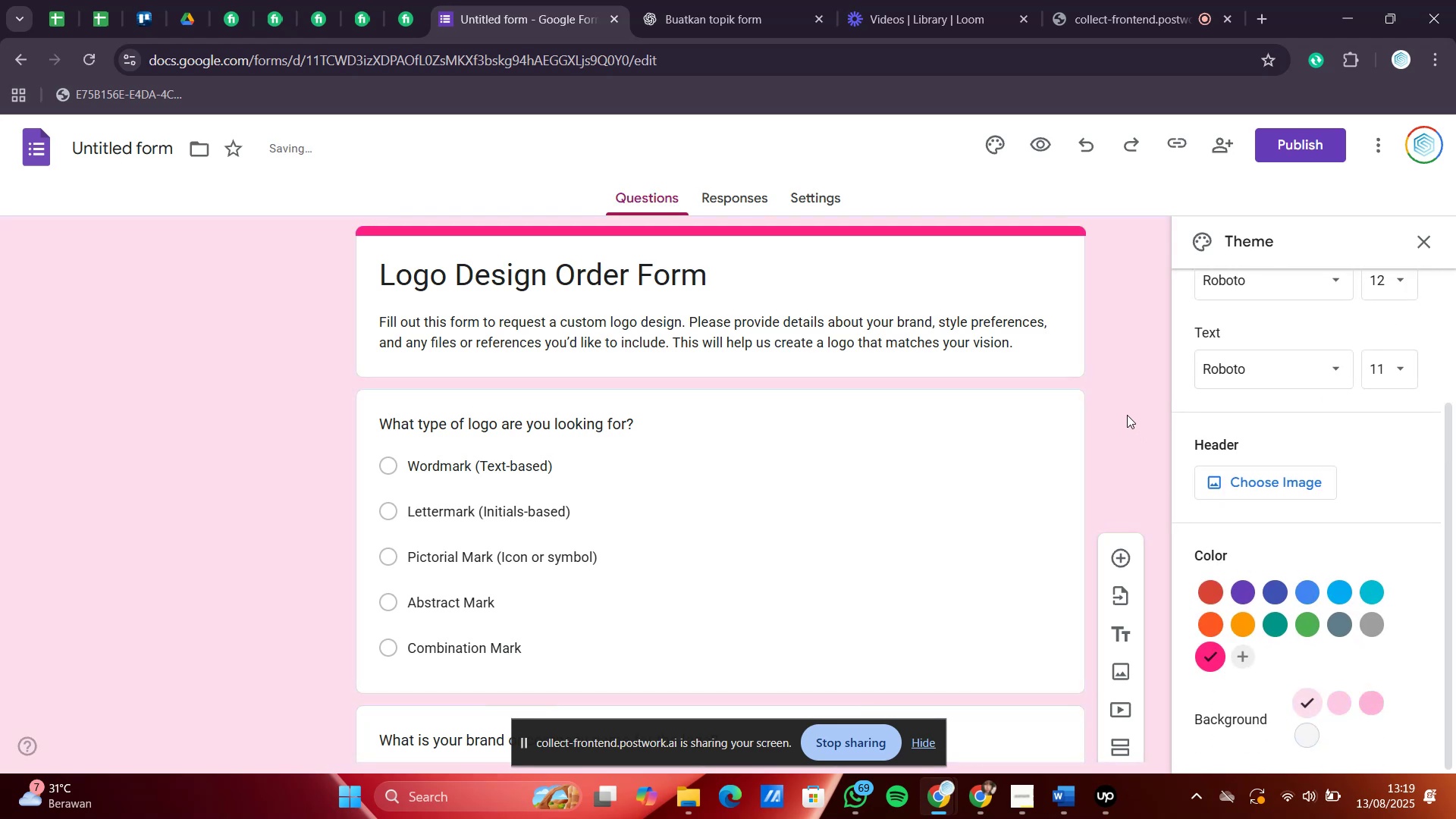 
scroll: coordinate [1055, 385], scroll_direction: down, amount: 11.0
 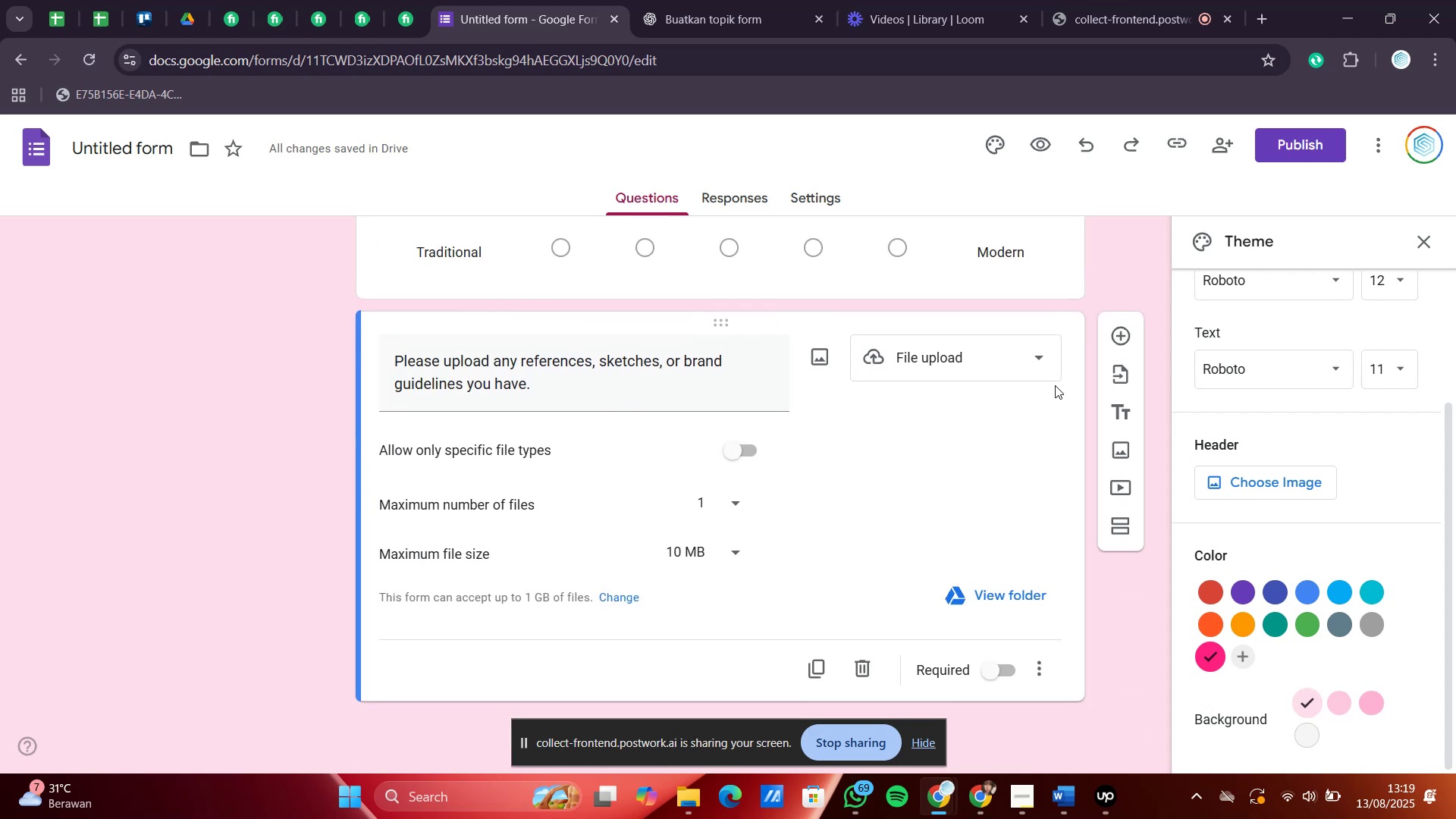 
scroll: coordinate [1081, 505], scroll_direction: up, amount: 1.0
 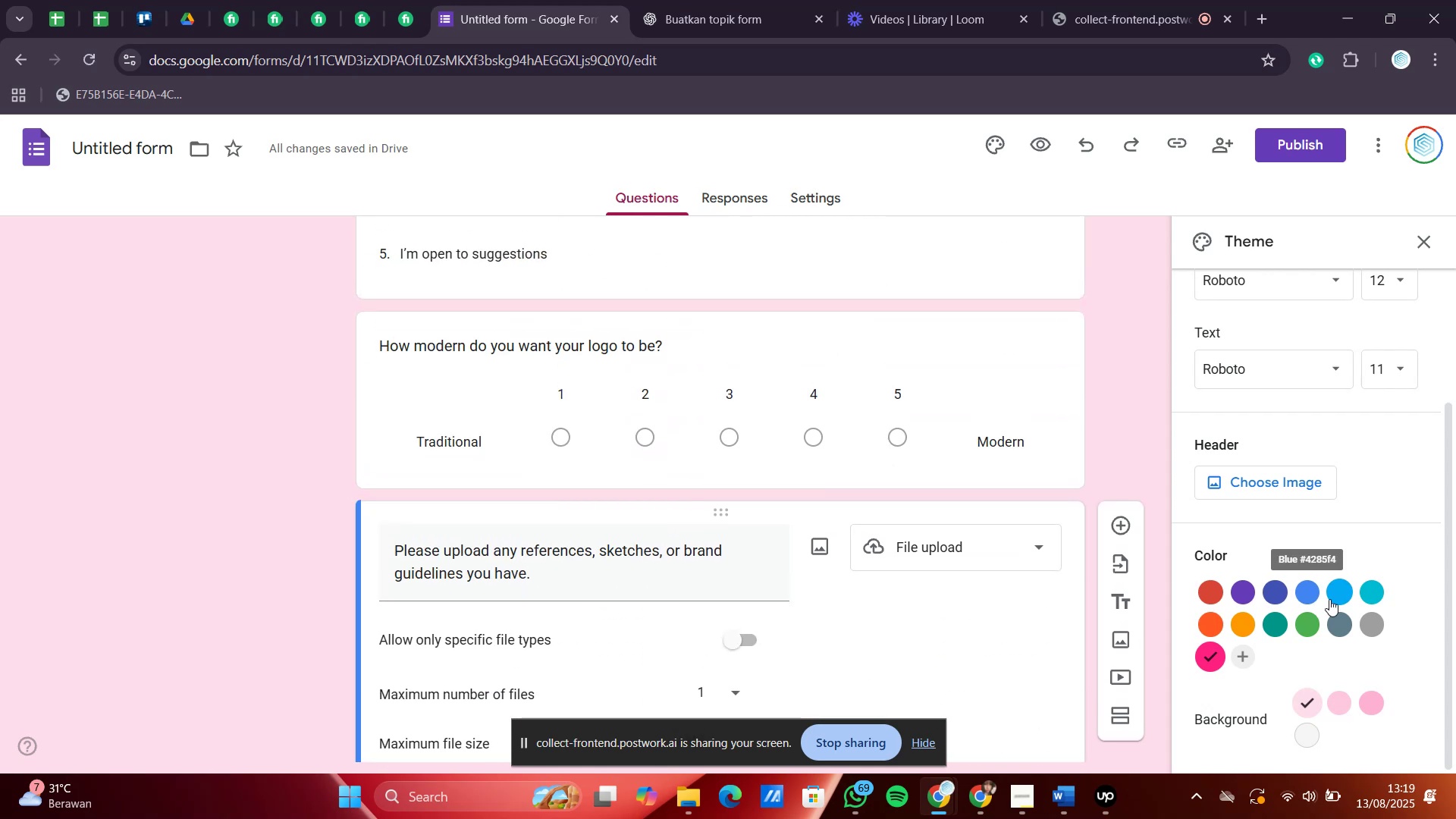 
left_click([1338, 591])
 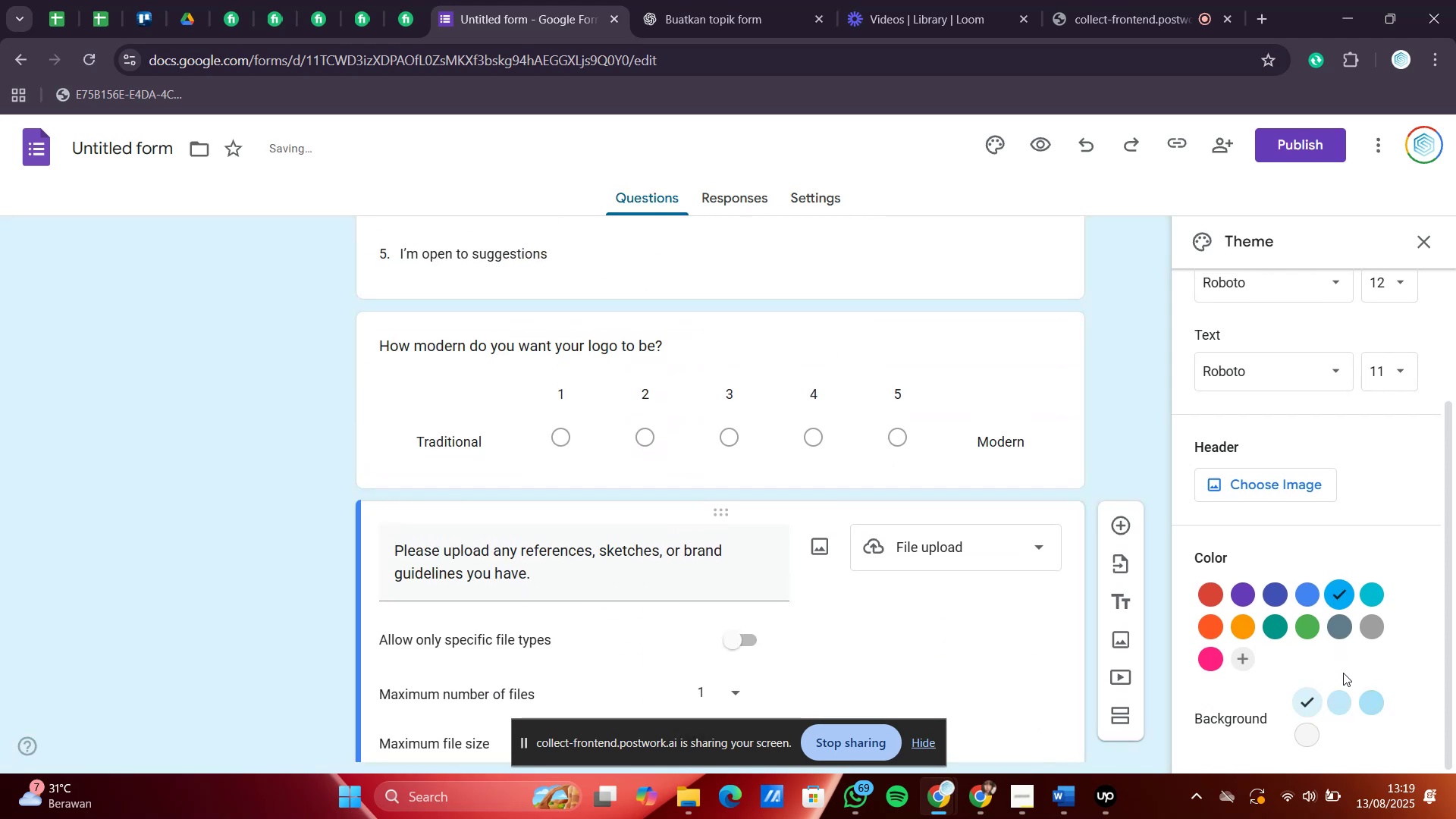 
scroll: coordinate [1039, 422], scroll_direction: up, amount: 12.0
 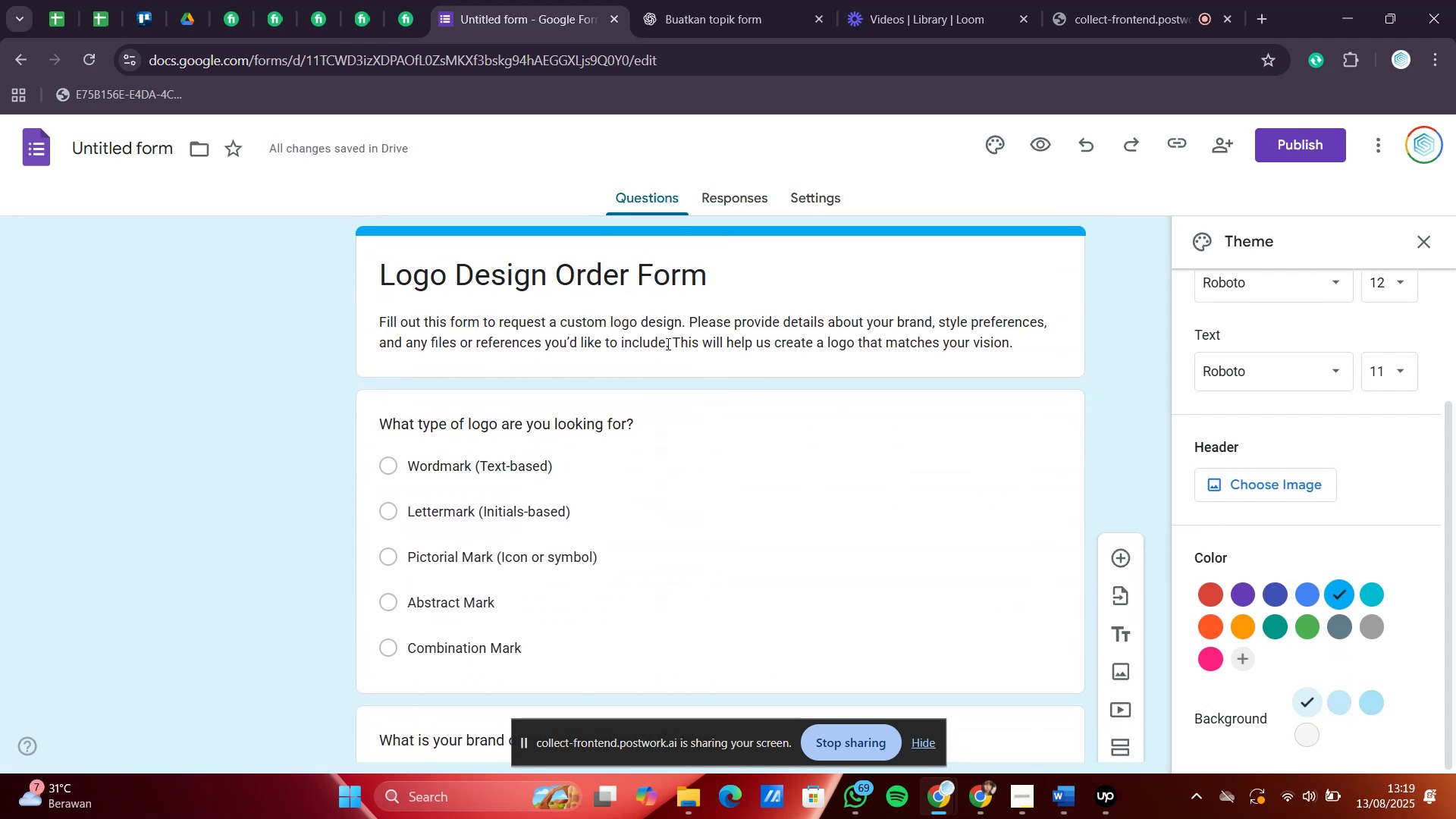 
left_click([667, 344])
 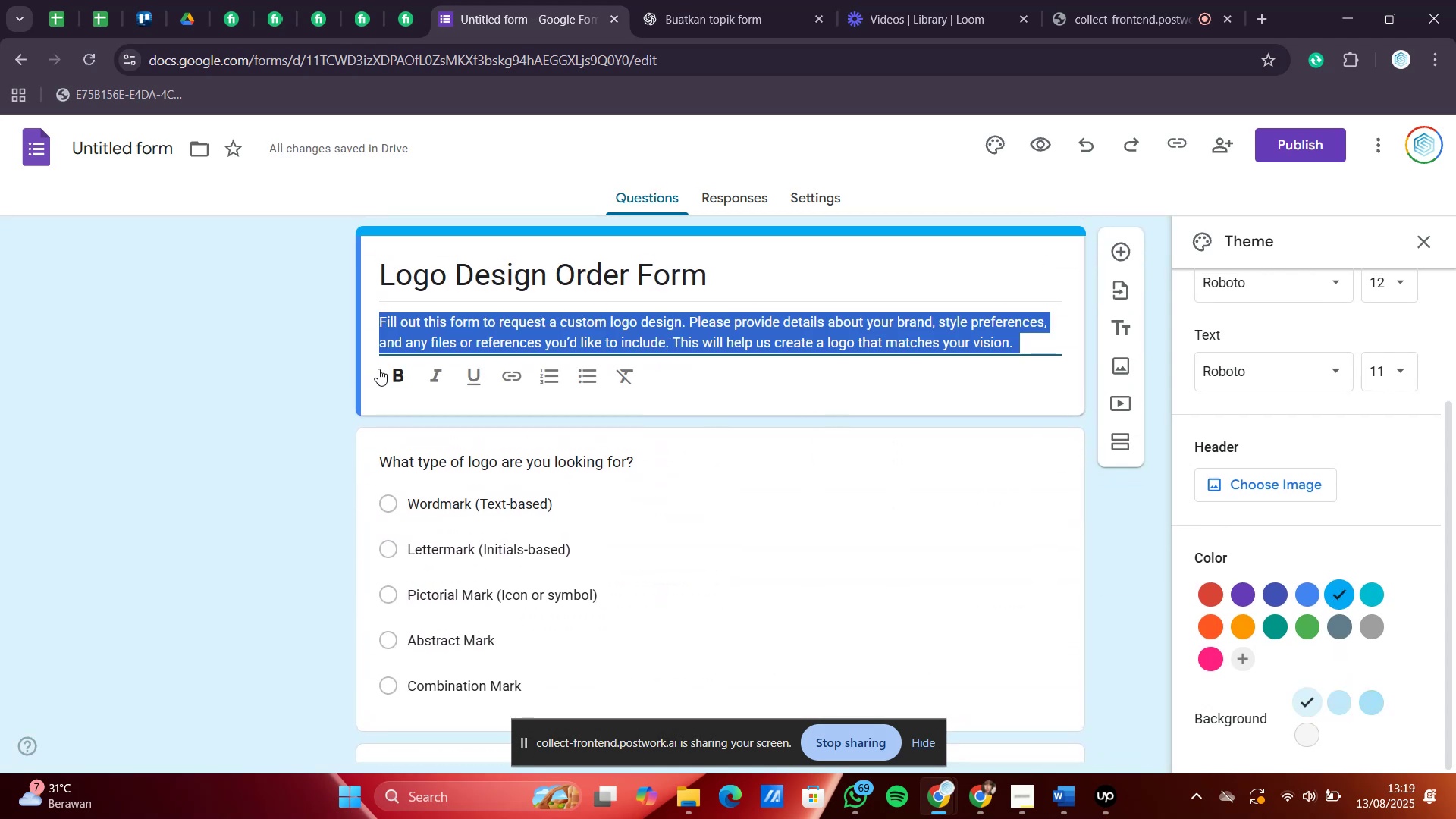 
left_click([322, 383])
 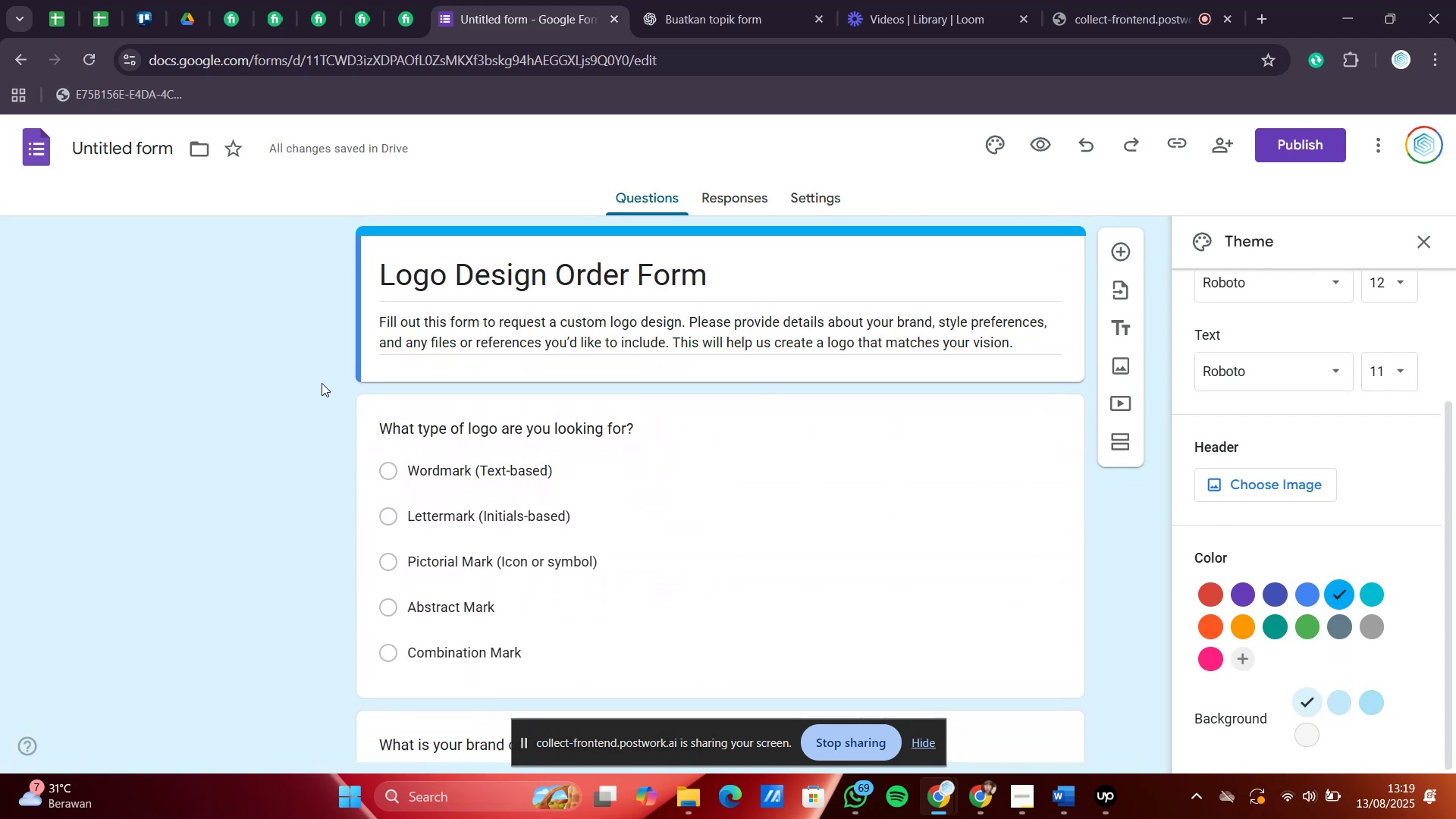 
scroll: coordinate [322, 383], scroll_direction: down, amount: 5.0
 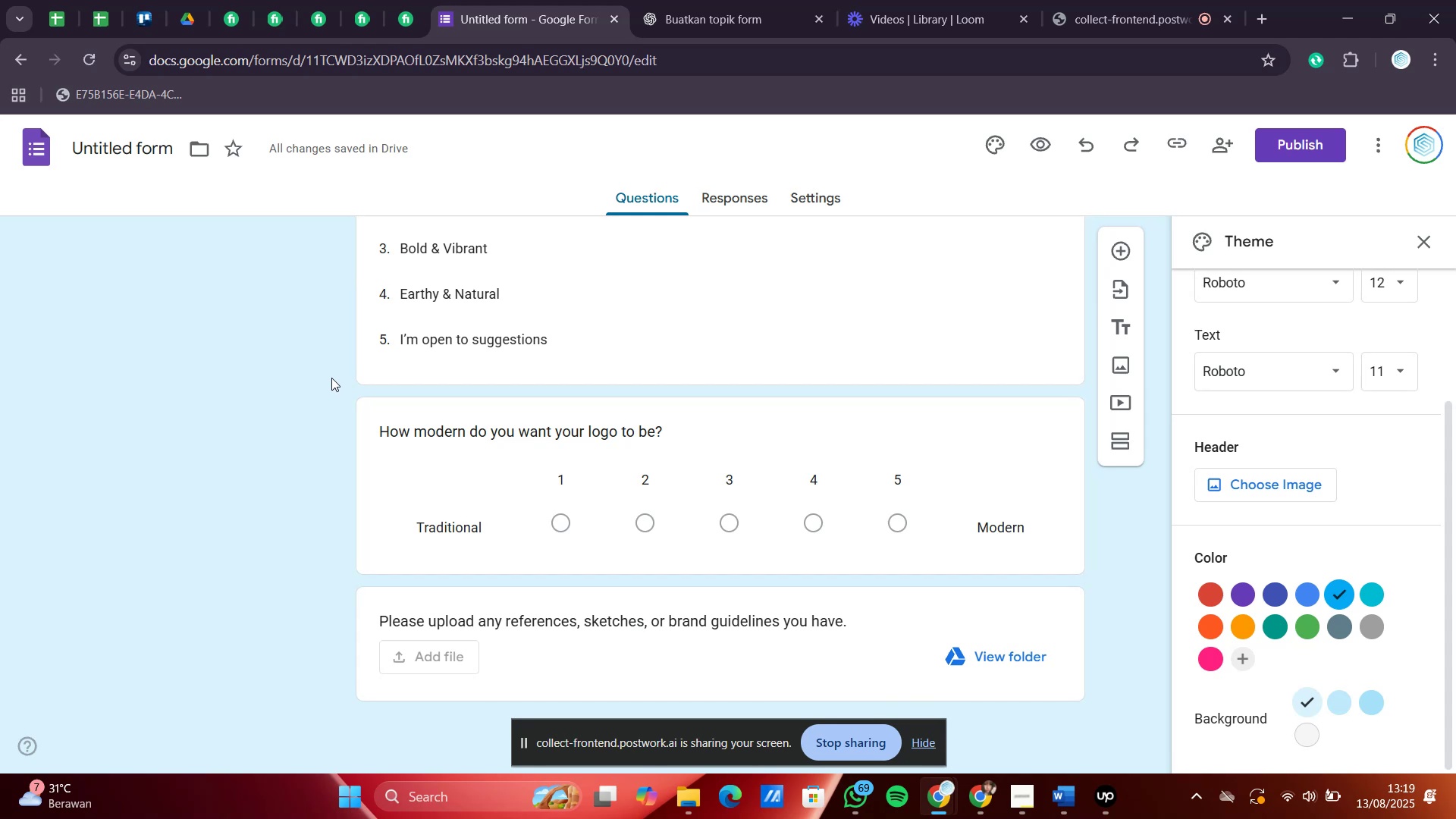 
scroll: coordinate [332, 337], scroll_direction: up, amount: 13.0
 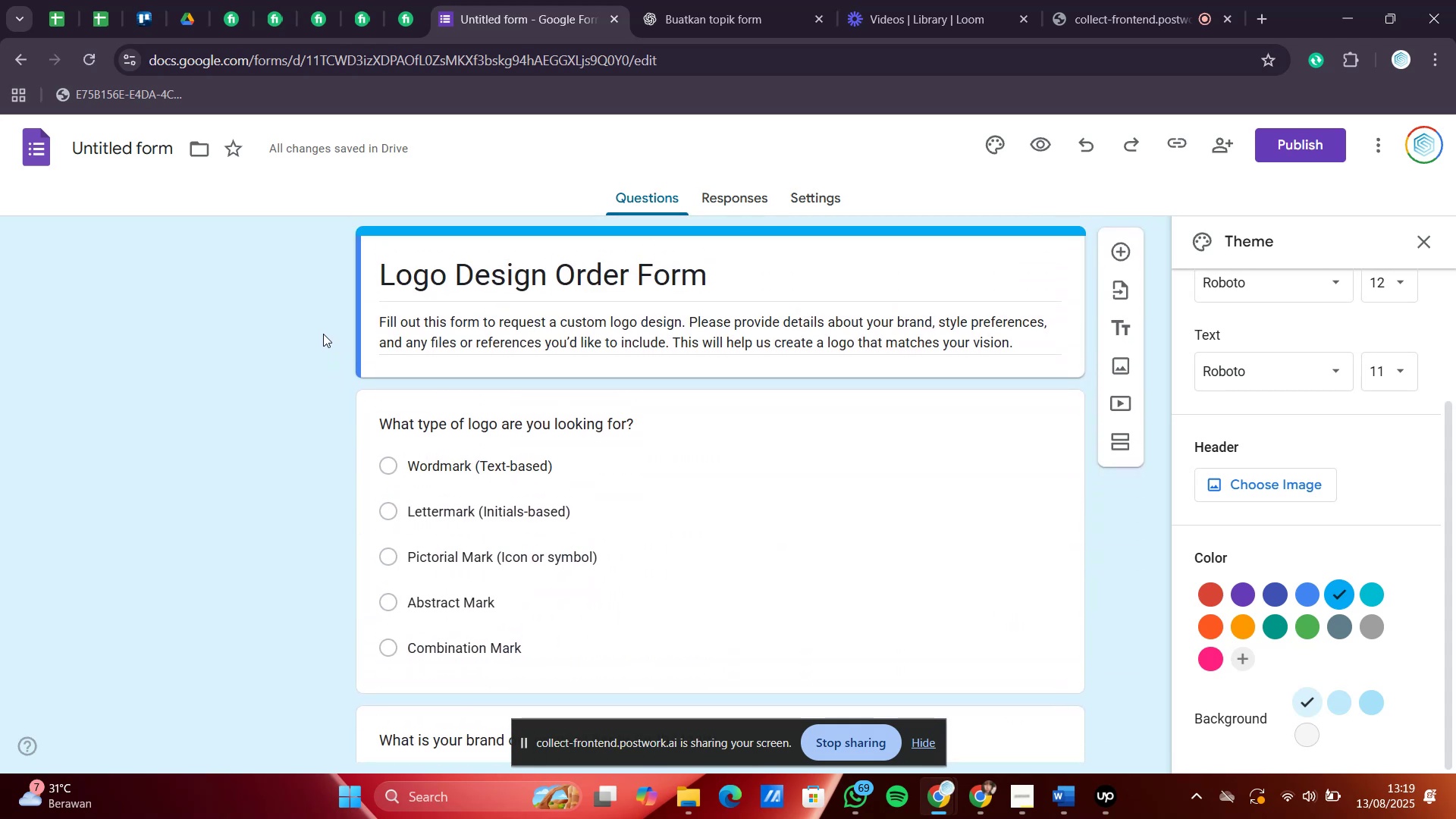 
scroll: coordinate [331, 307], scroll_direction: down, amount: 7.0
 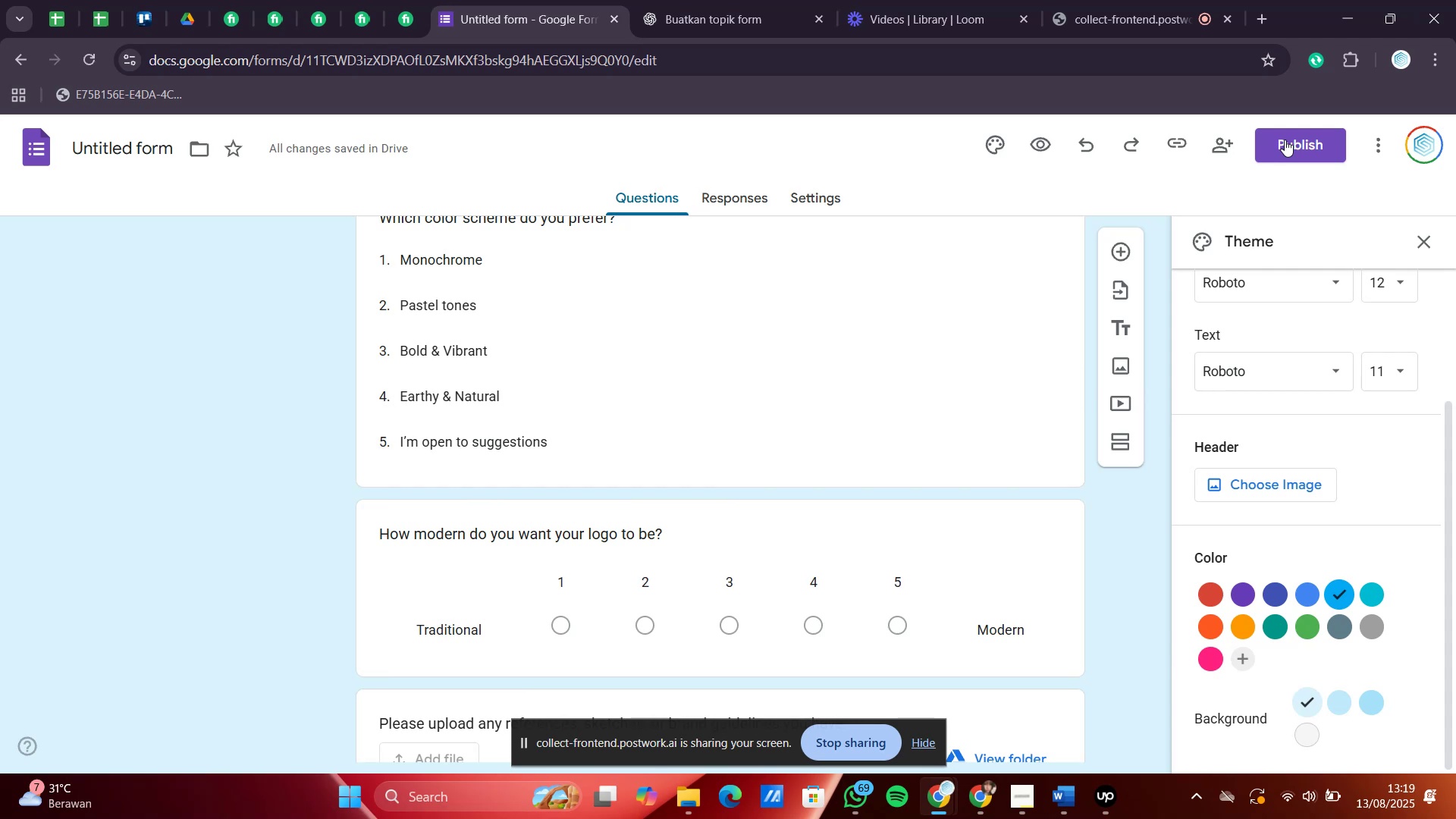 
wait(11.8)
 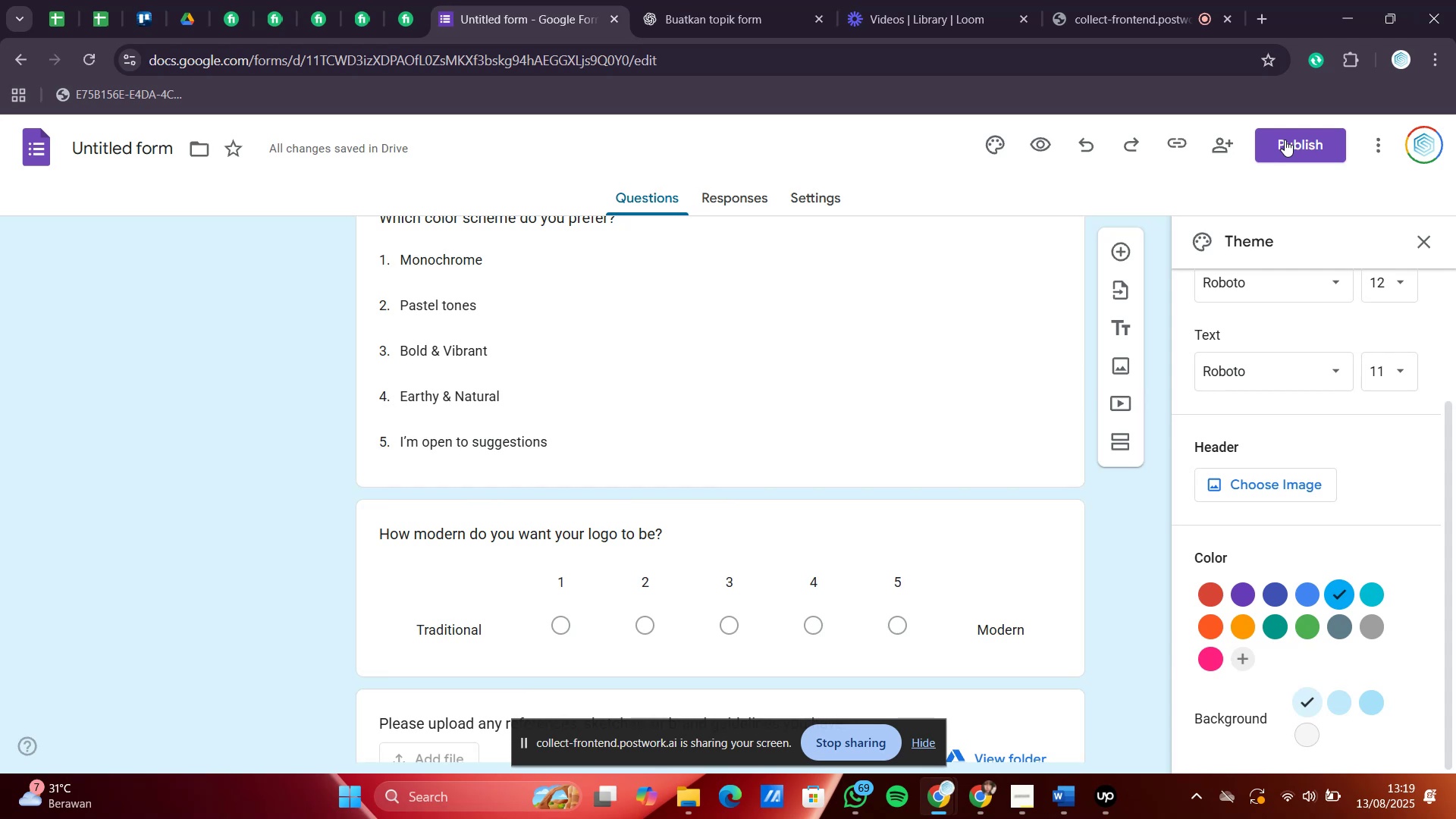 
left_click([1285, 140])
 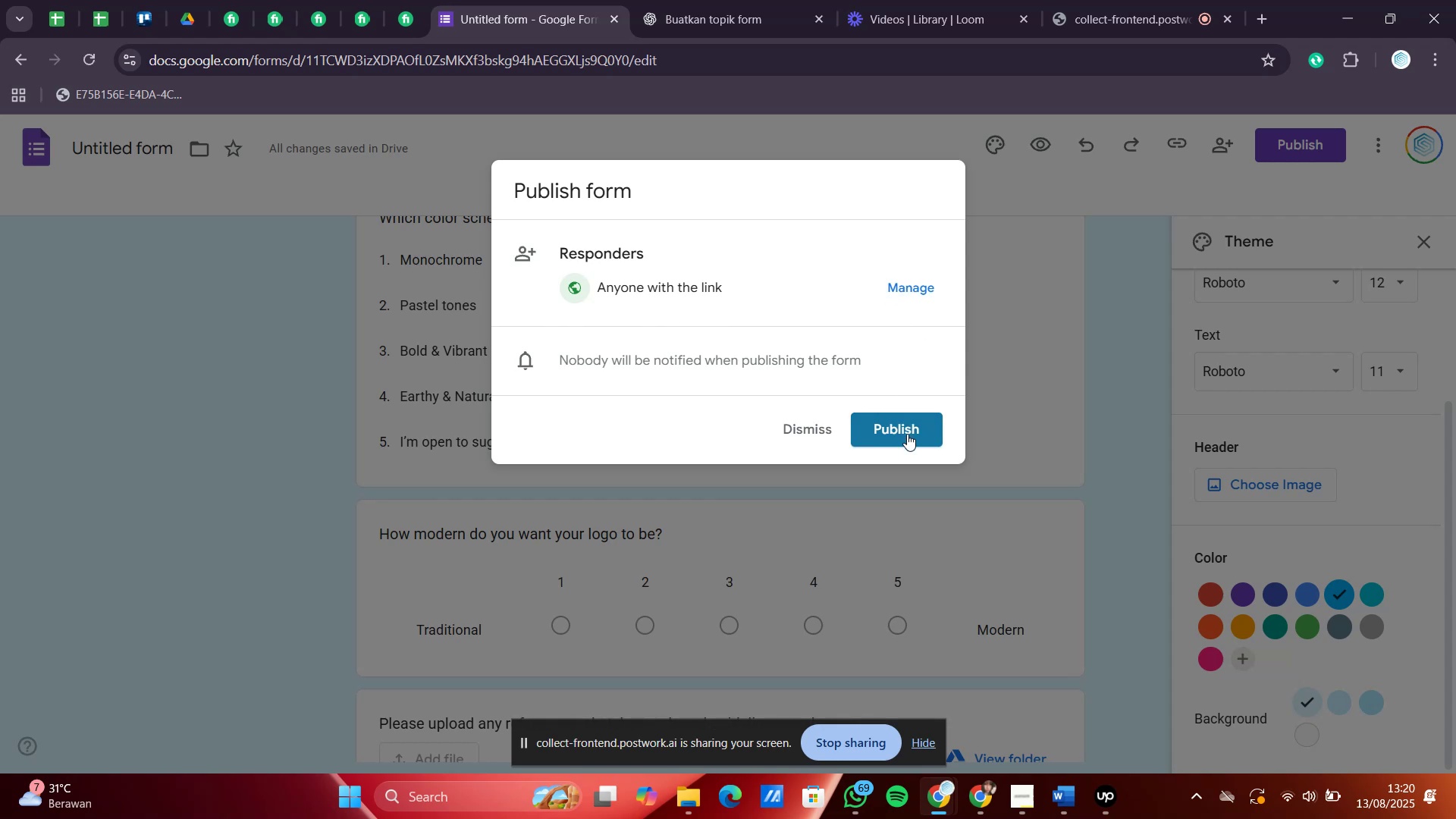 
wait(5.31)
 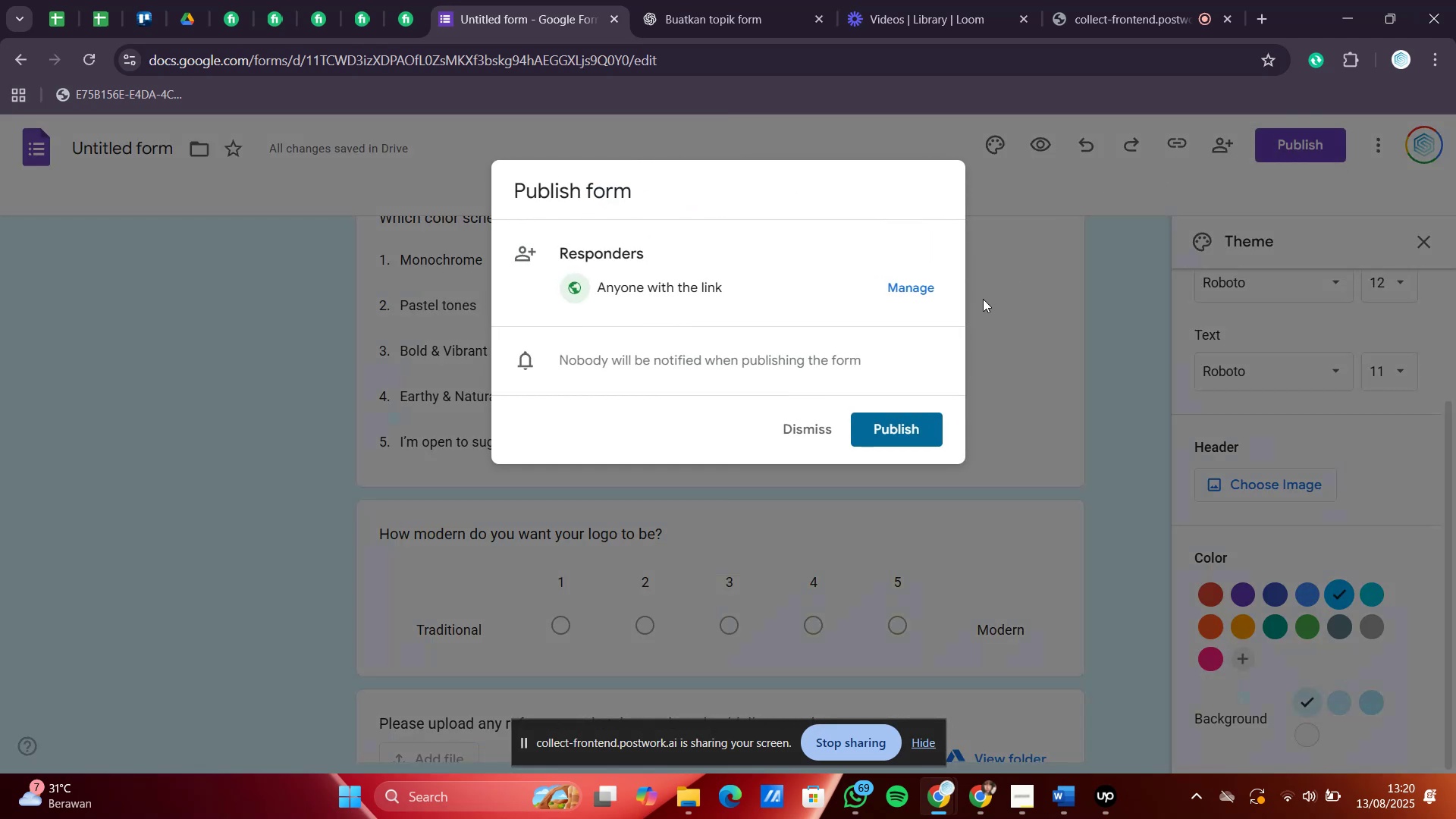 
left_click([907, 434])
 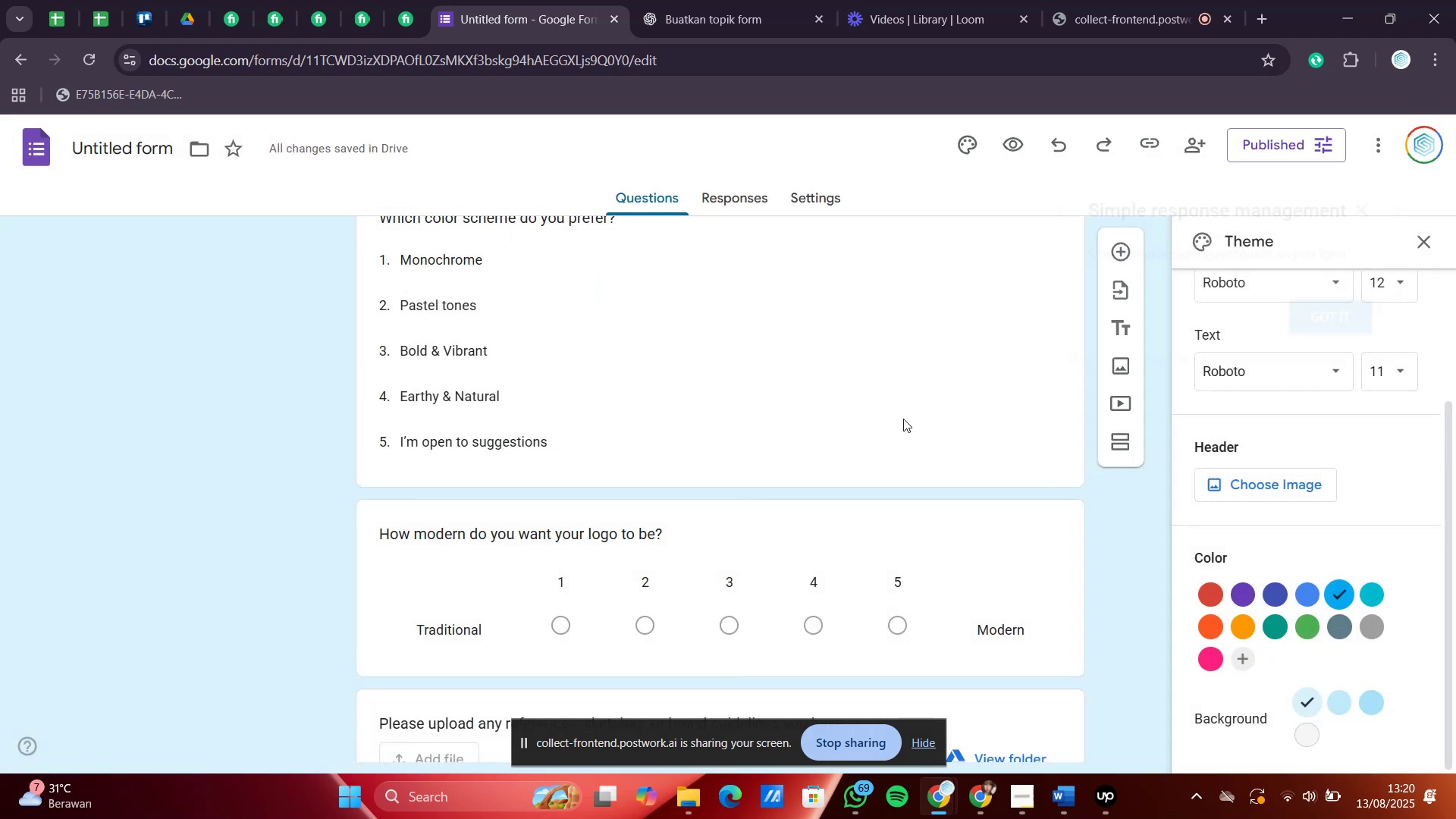 
scroll: coordinate [788, 344], scroll_direction: up, amount: 14.0
 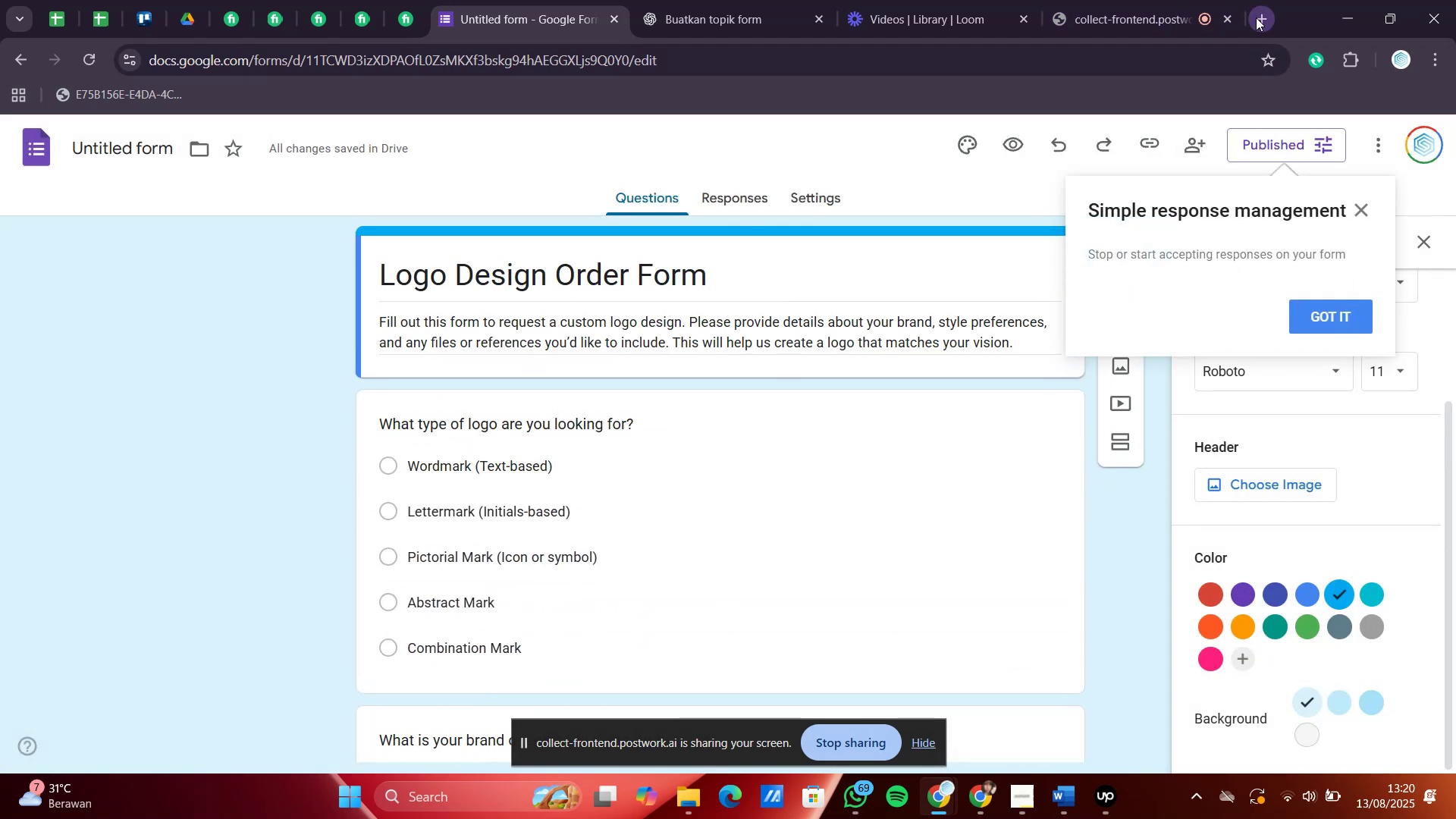 
left_click([1256, 17])
 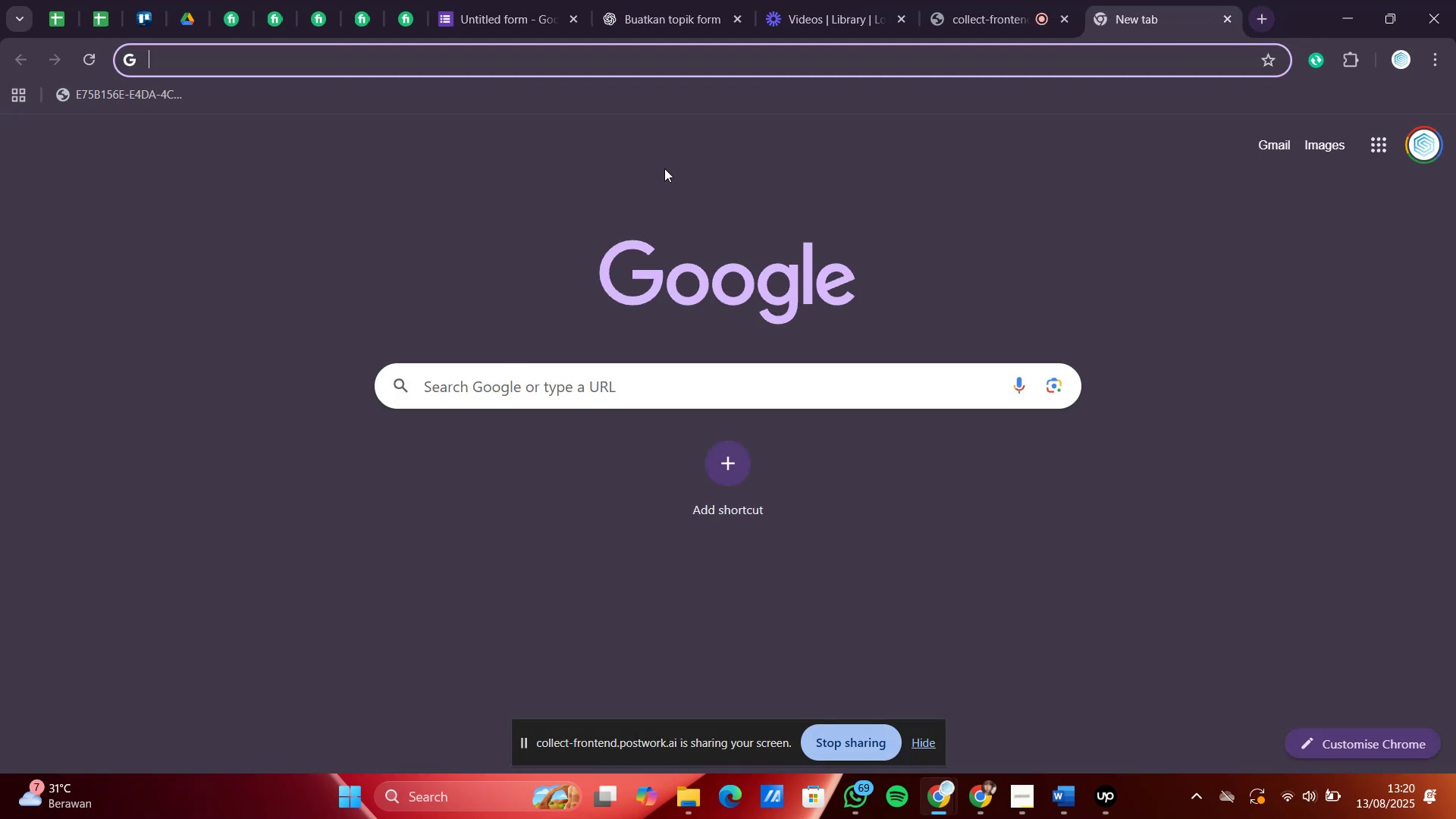 
type(spre)
 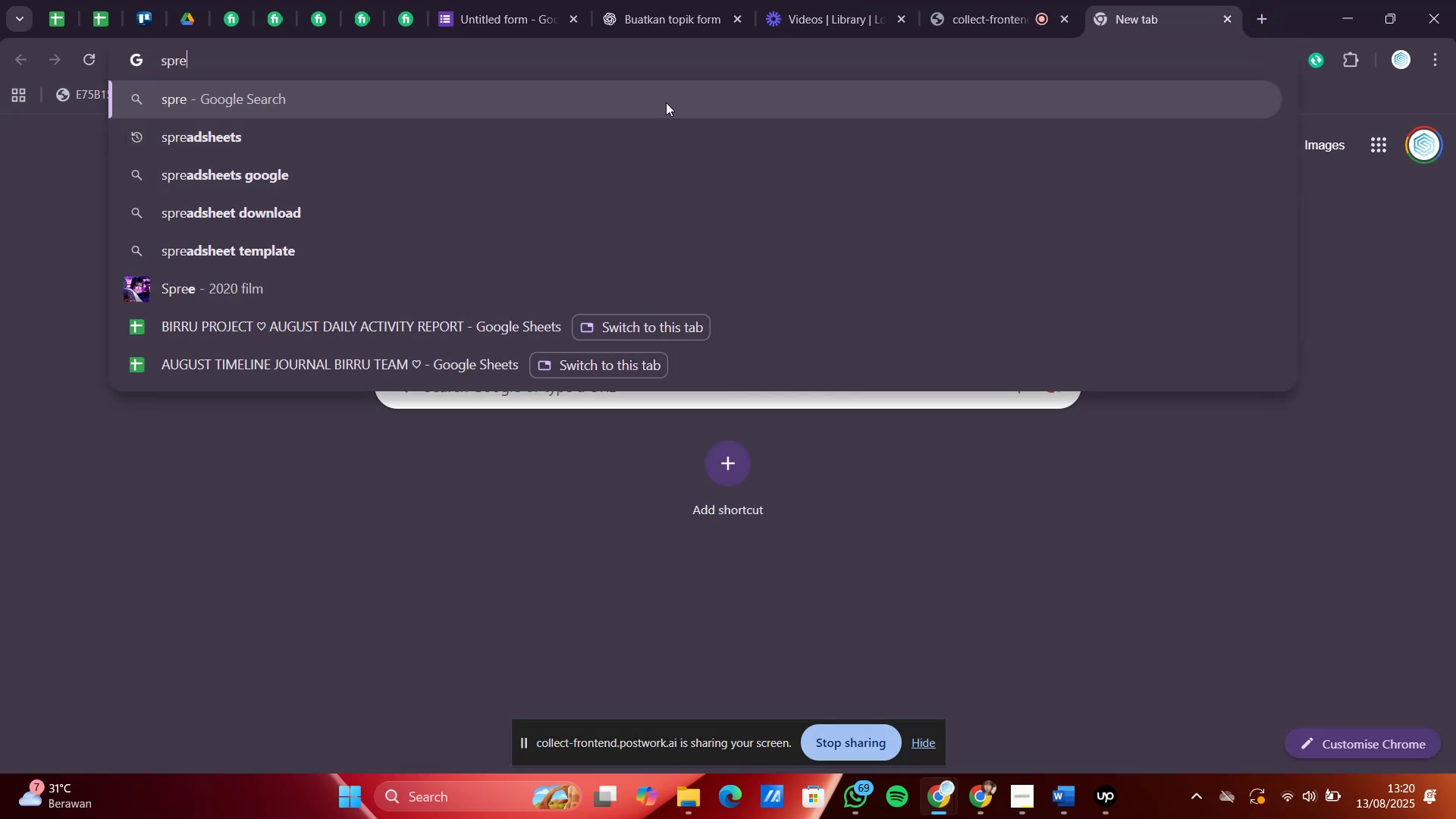 
left_click([647, 129])
 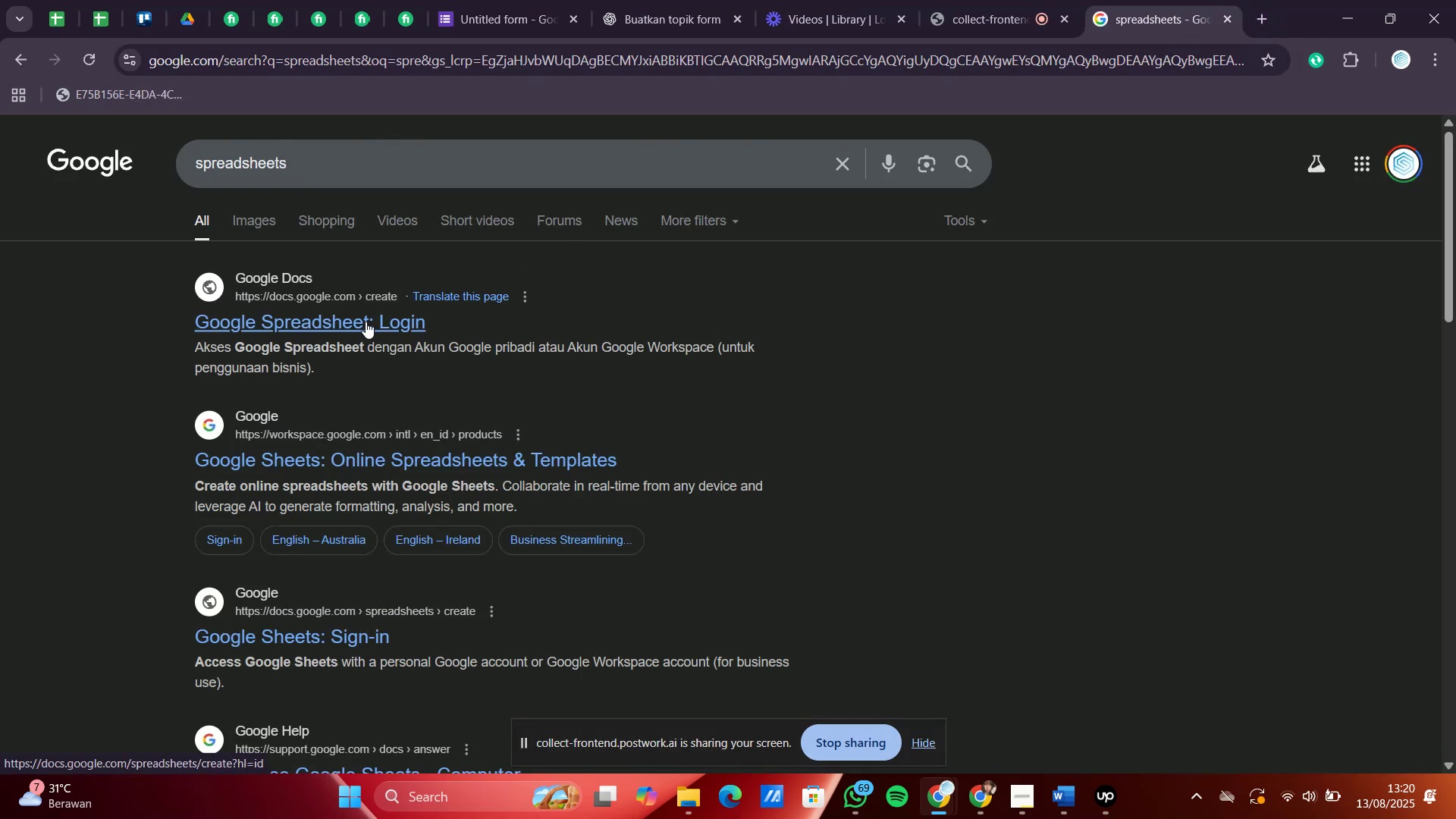 
left_click([366, 322])
 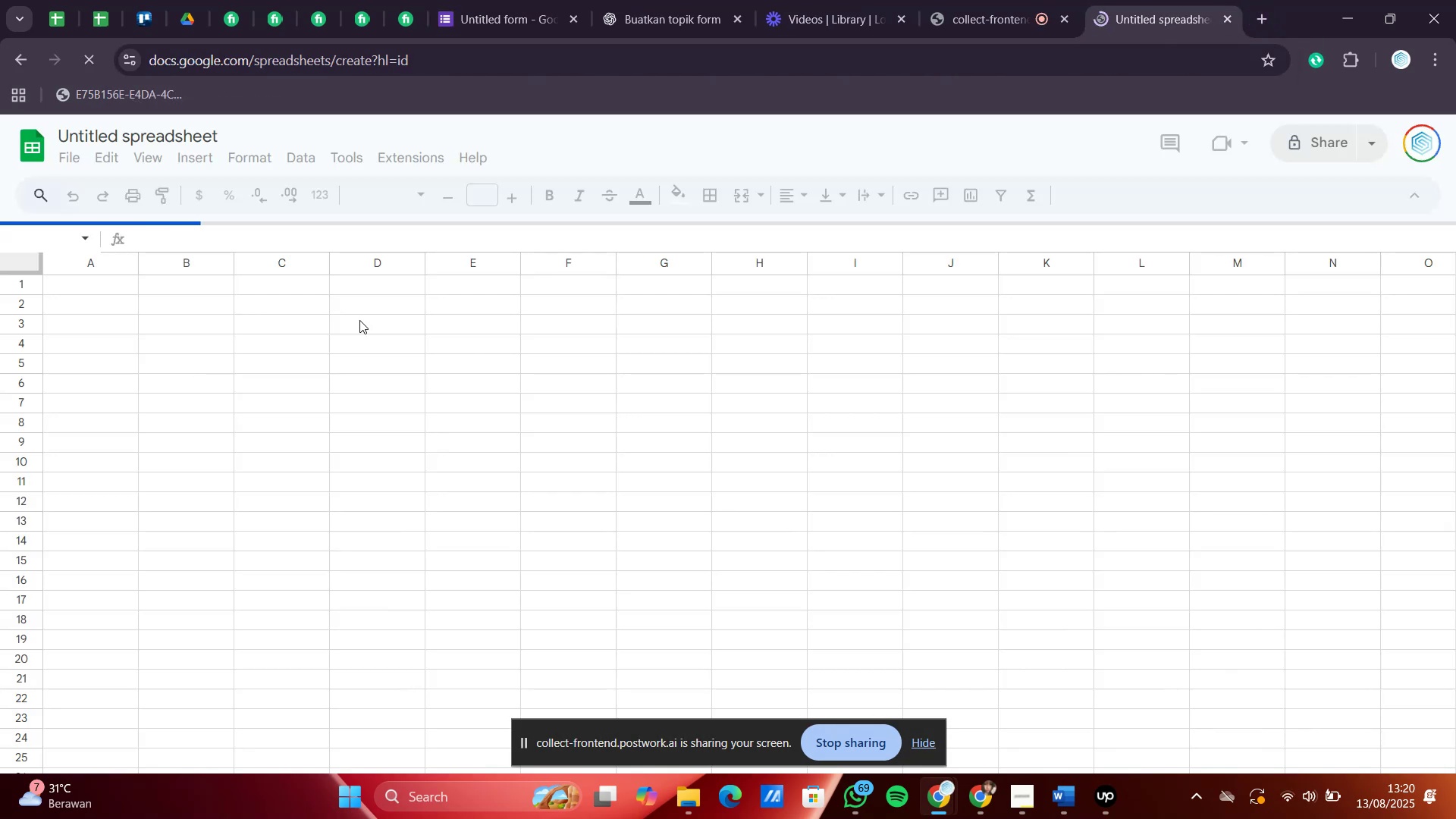 
mouse_move([350, 290])
 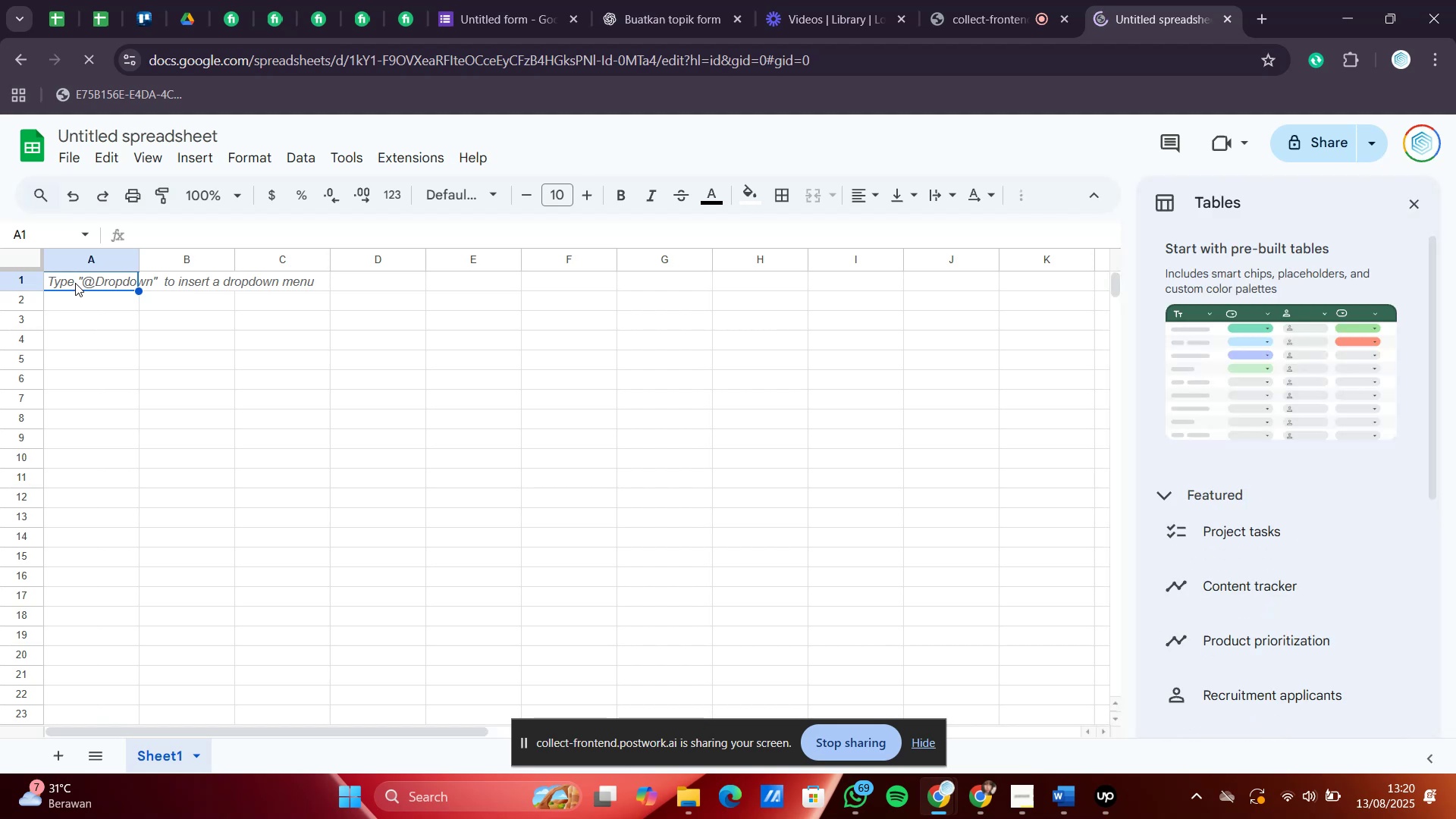 
double_click([75, 283])
 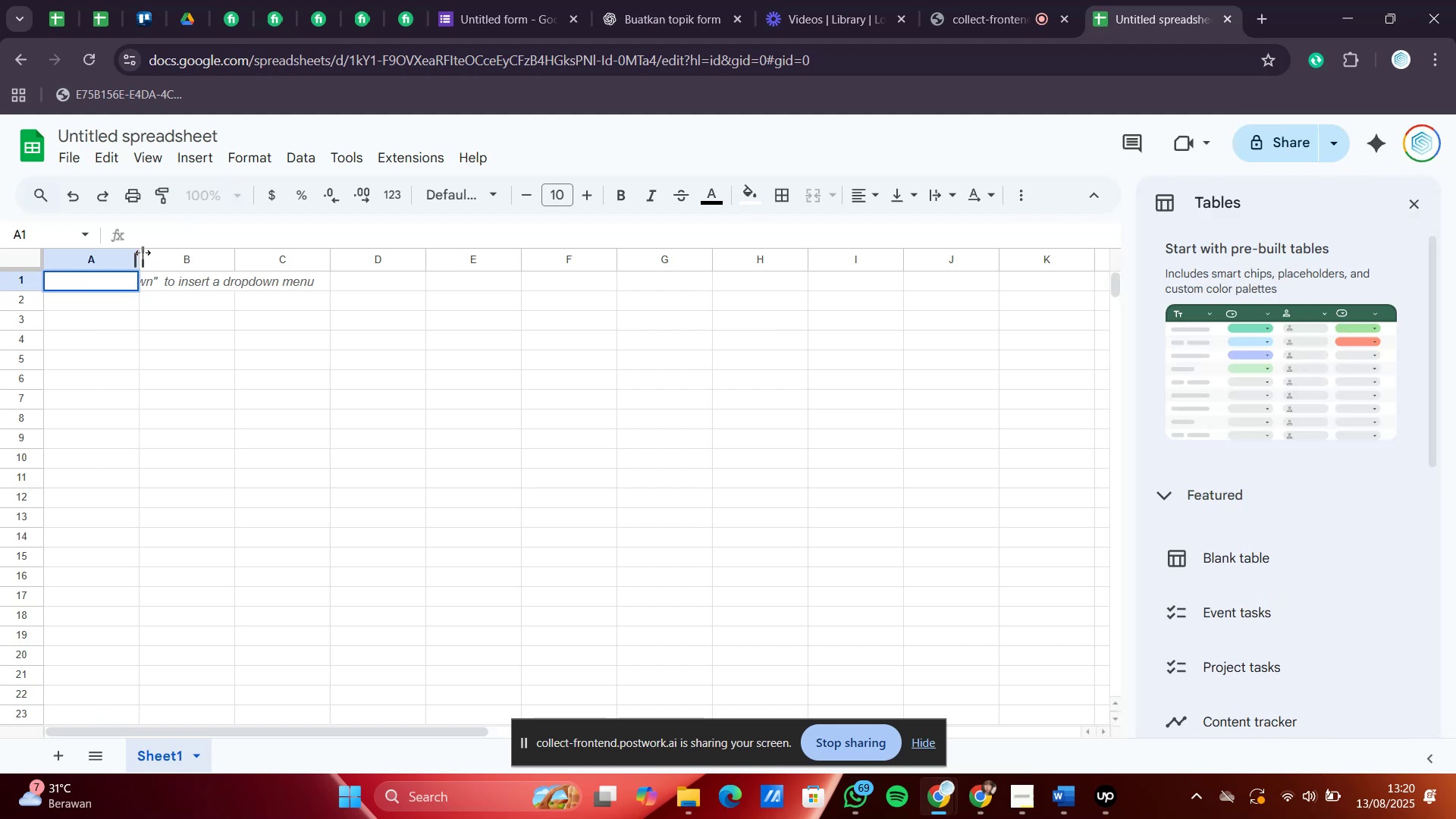 
left_click_drag(start_coordinate=[138, 253], to_coordinate=[209, 246])
 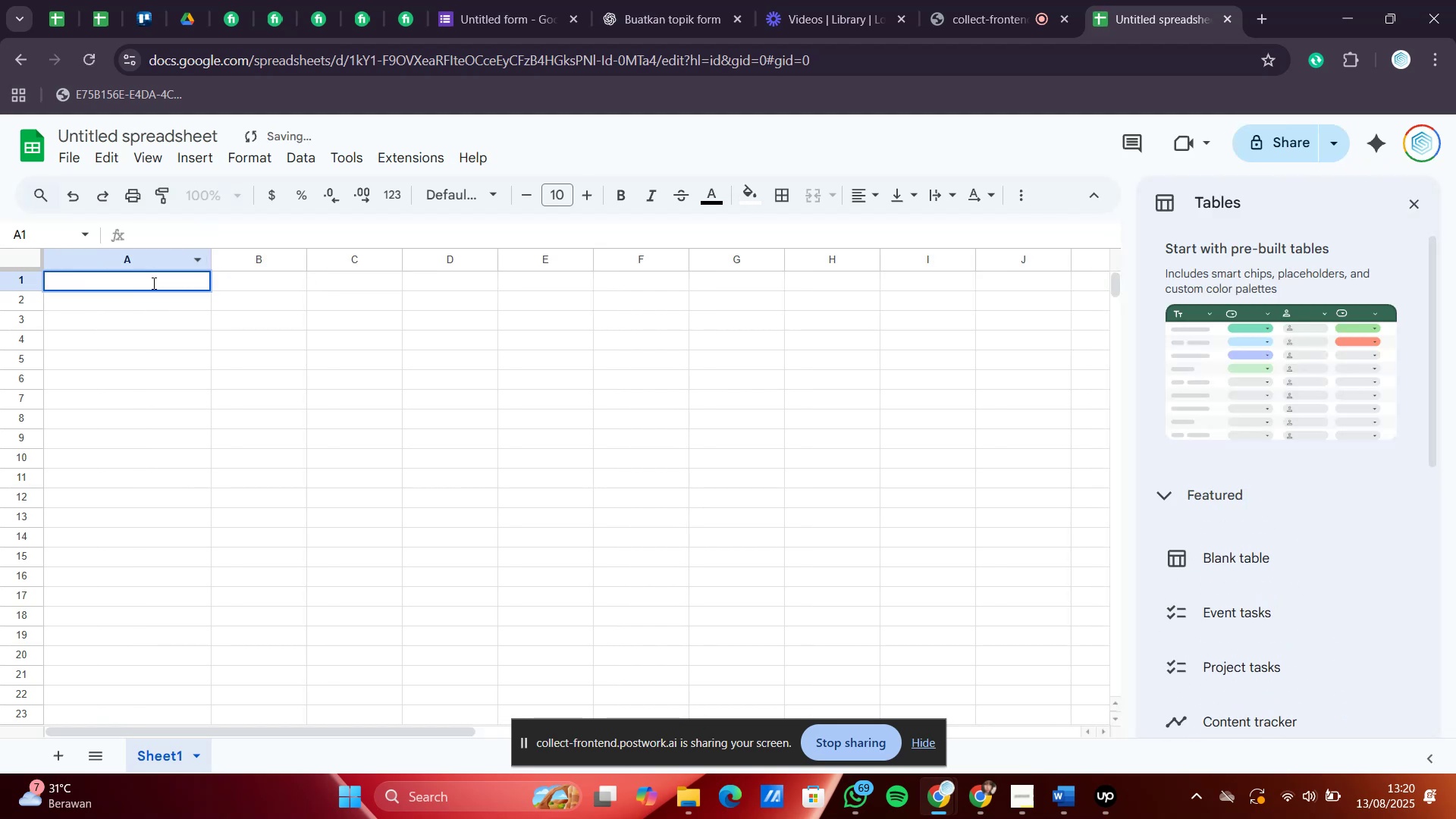 
key(Control+V)
 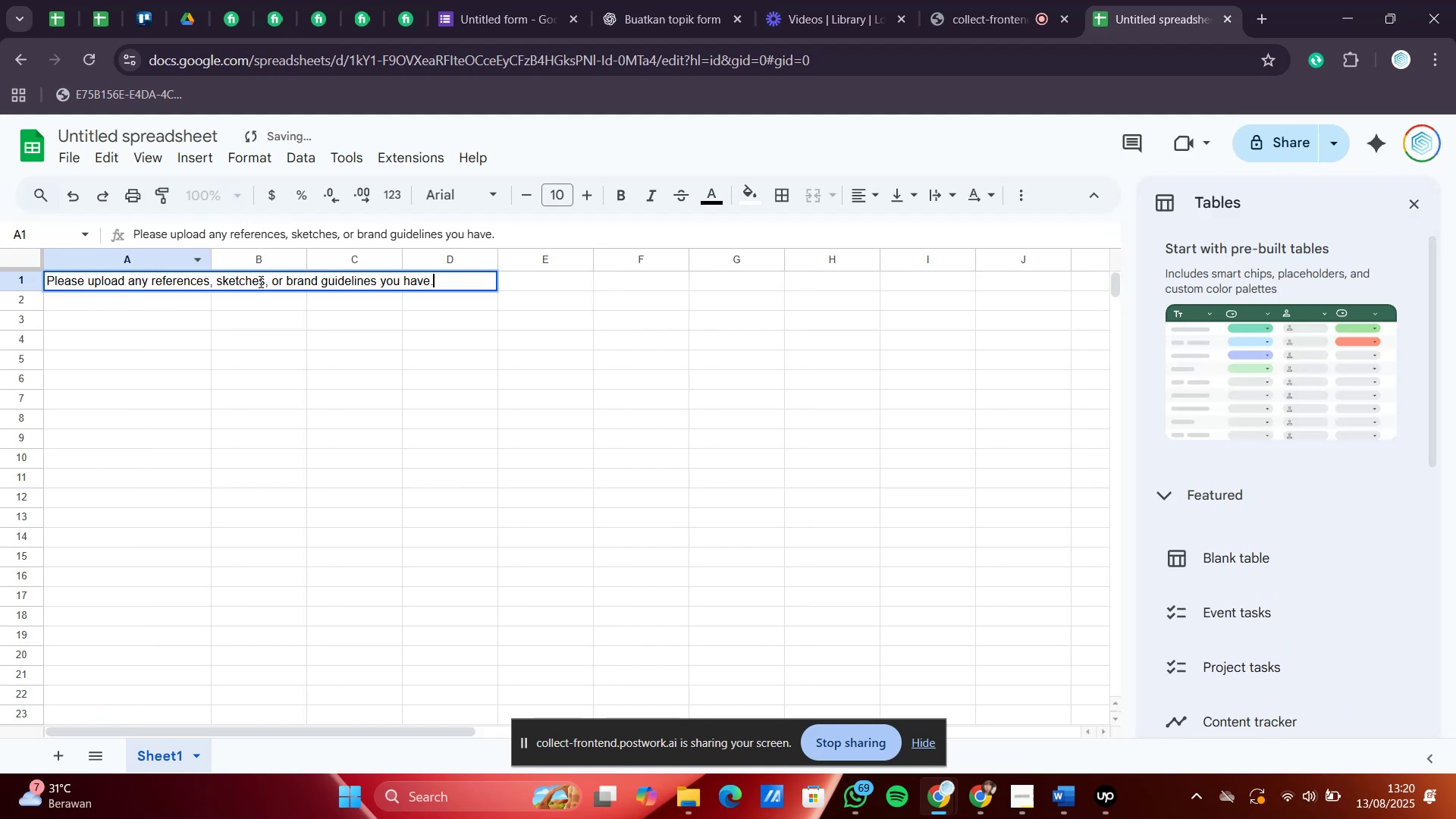 
key(Control+Z)
 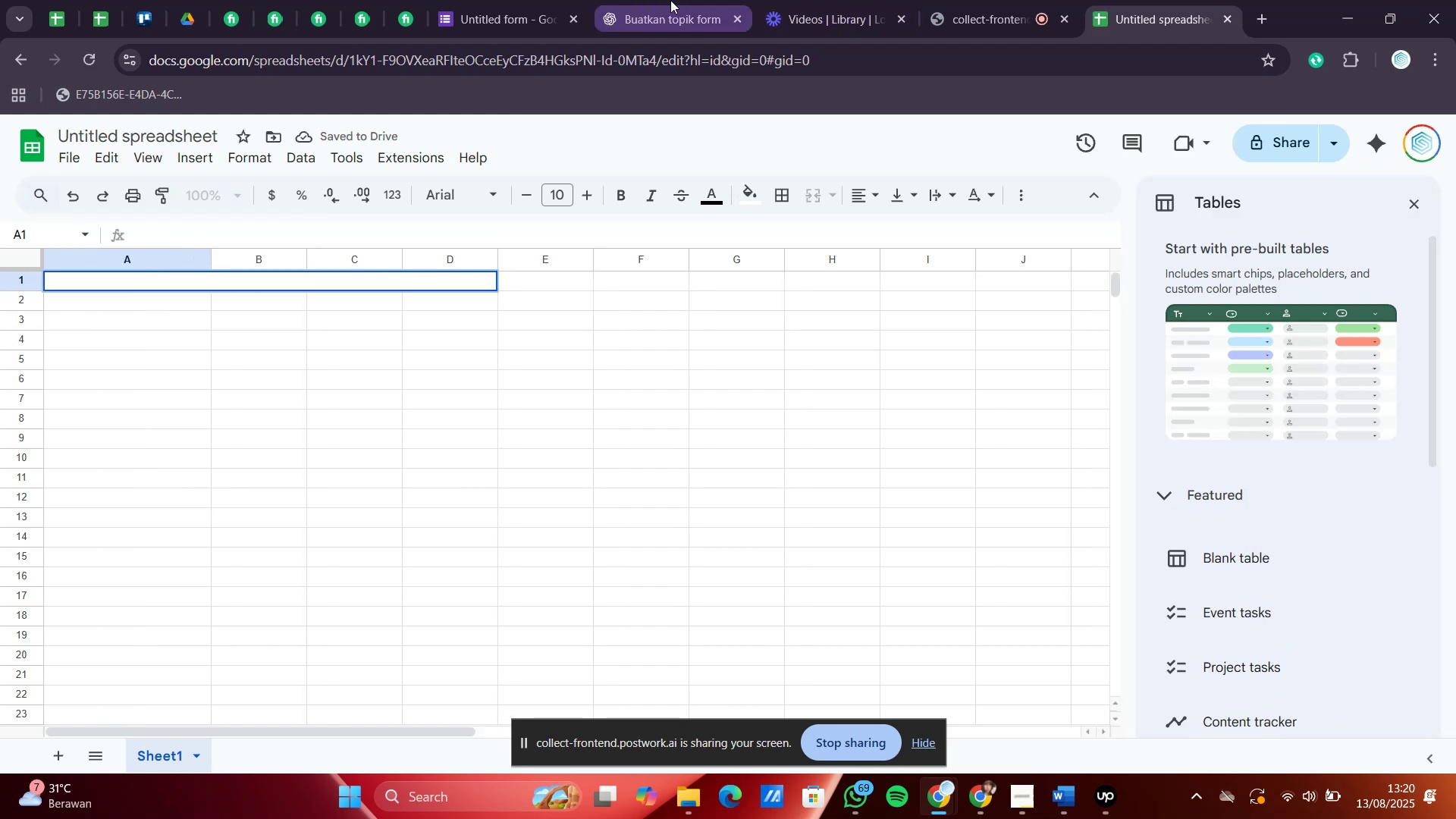 
left_click([494, 10])
 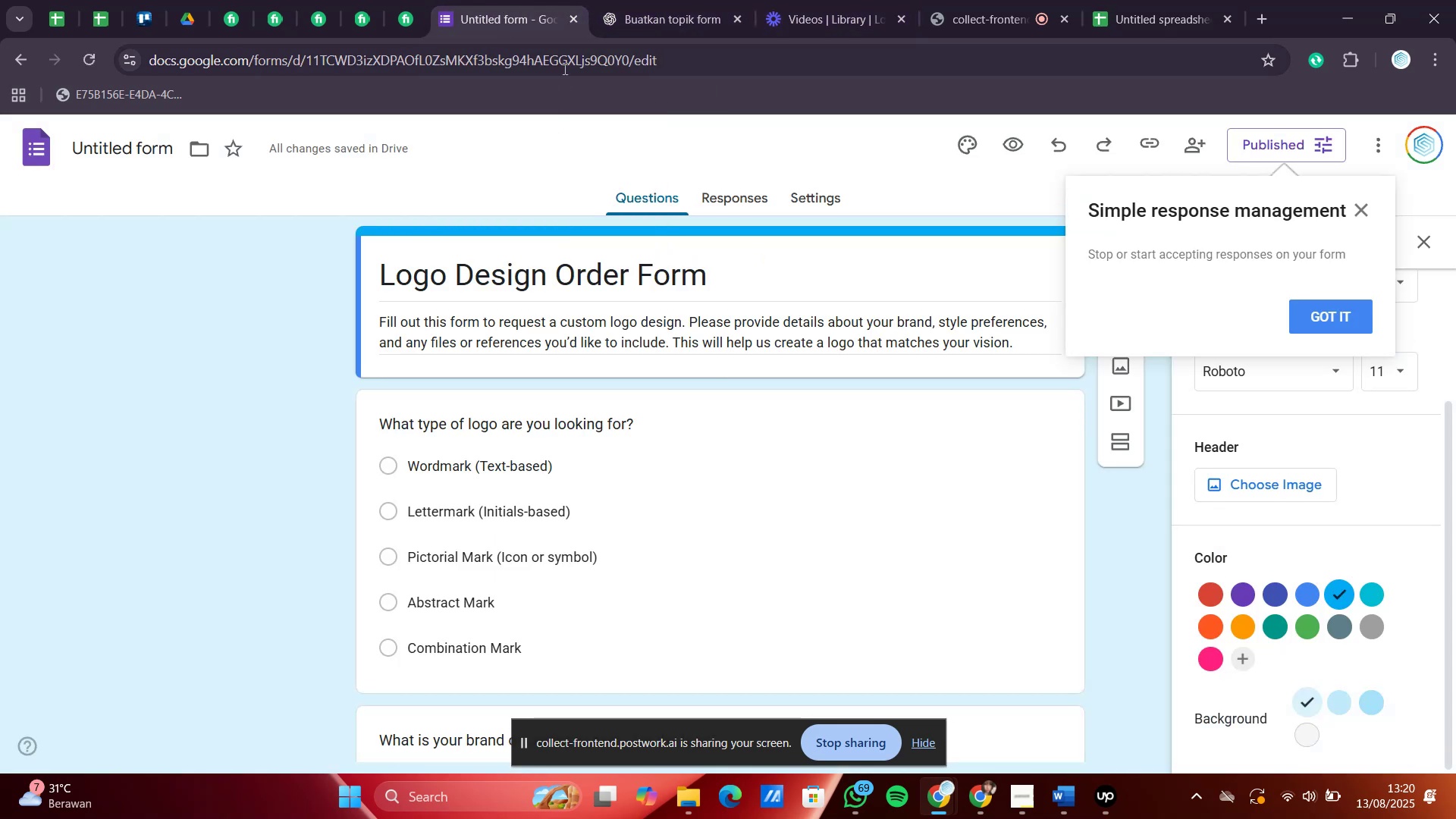 
left_click([565, 65])
 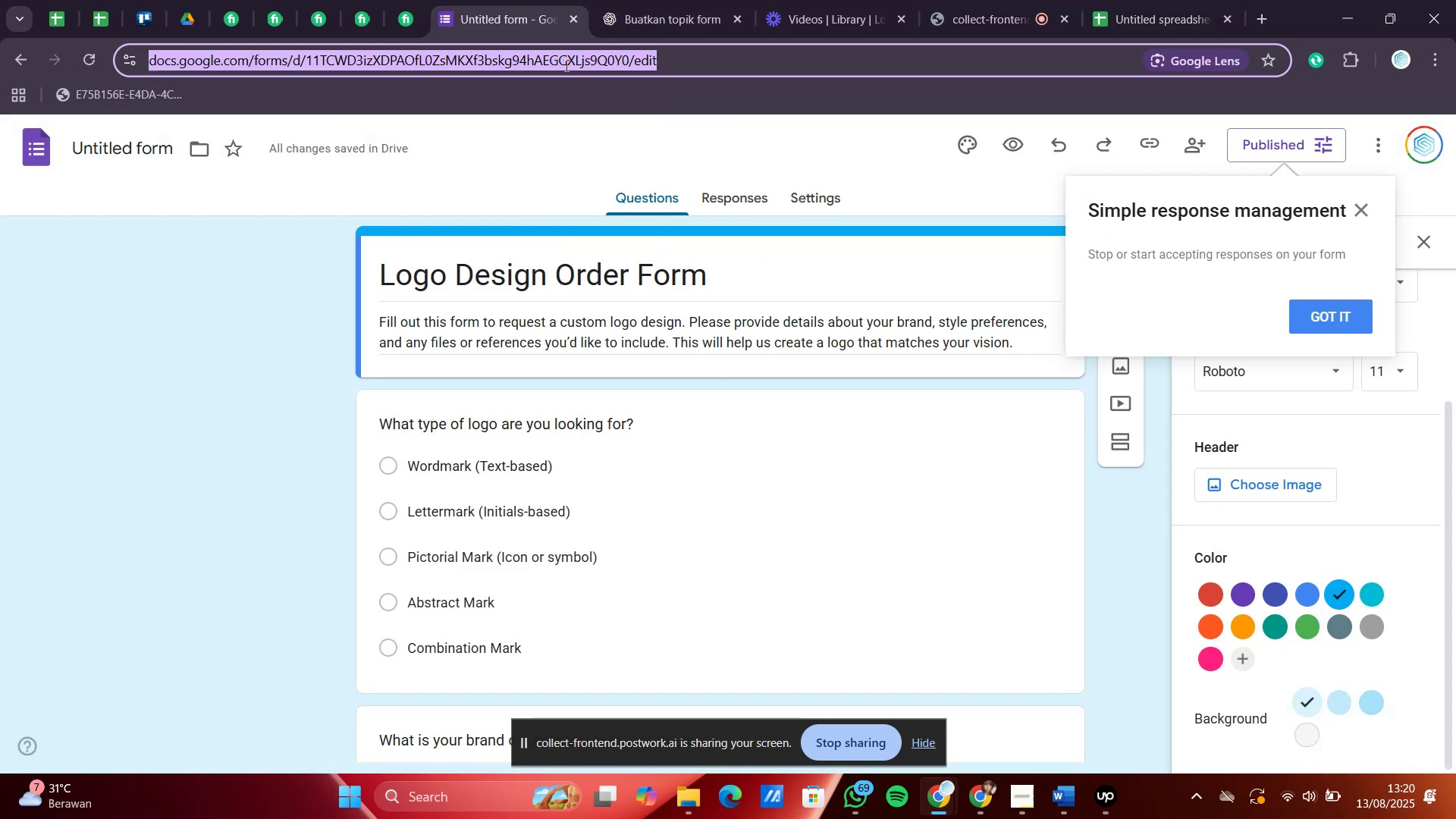 
key(Control+C)
 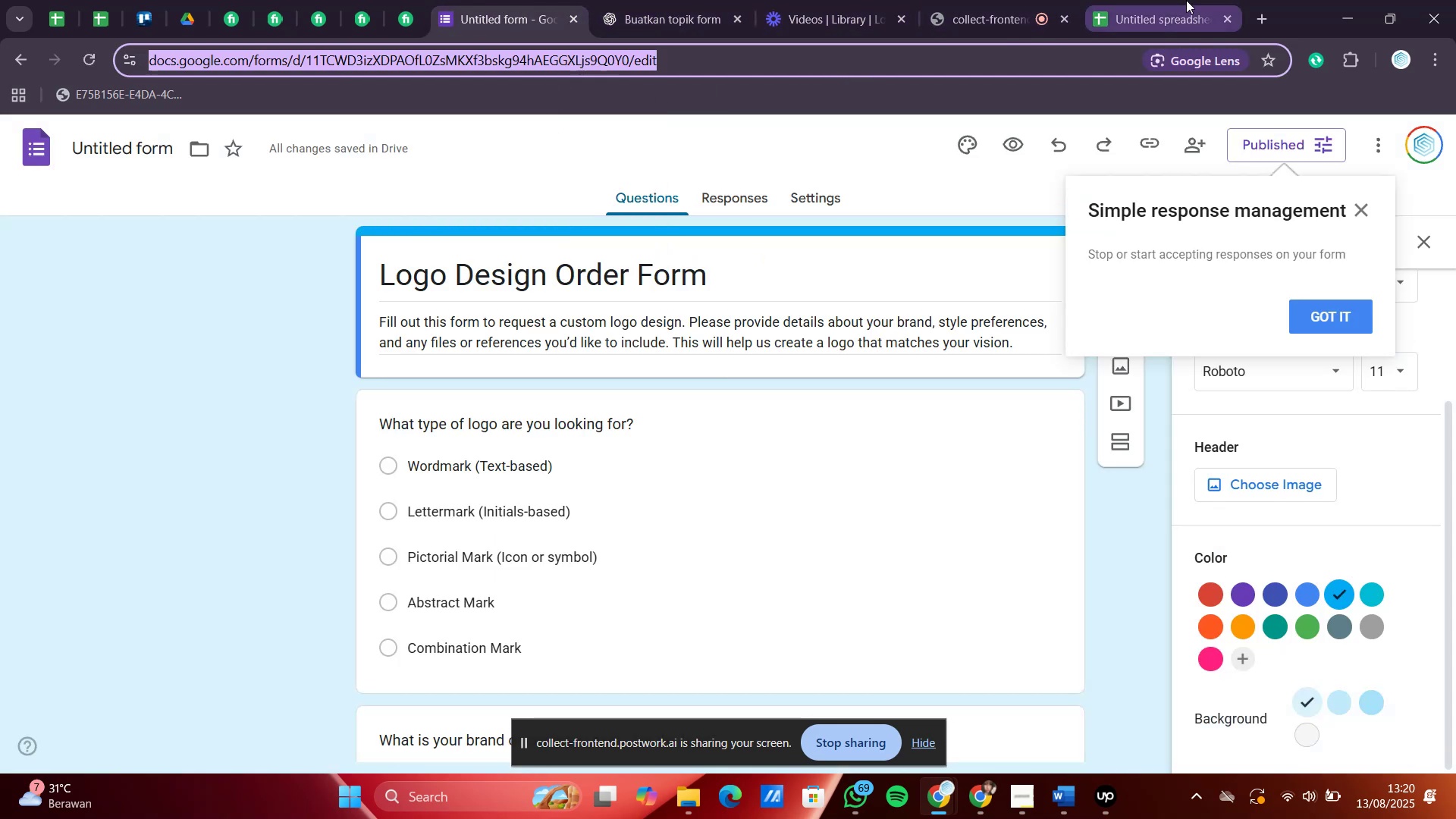 
left_click([1186, 0])
 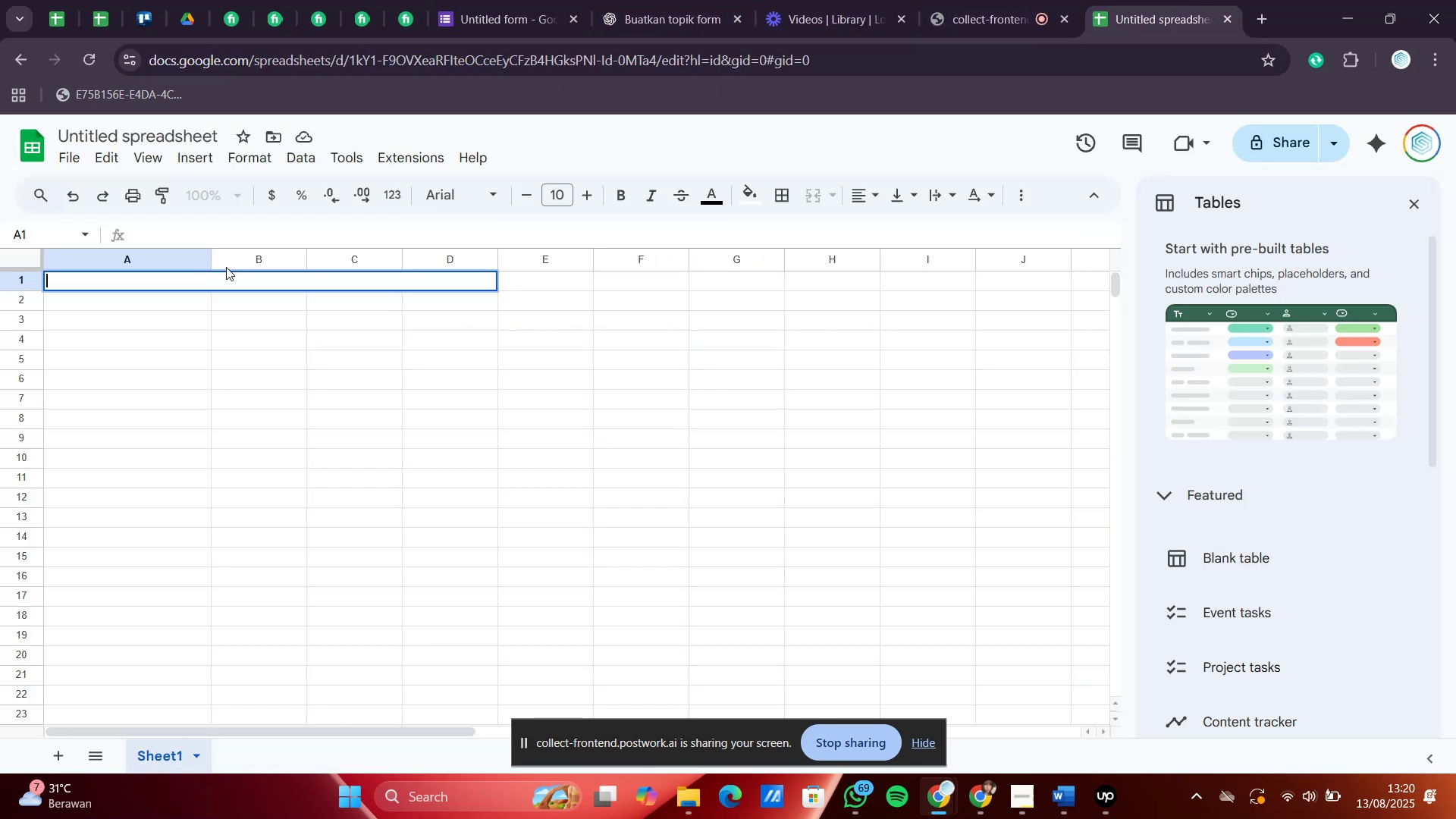 
key(Control+V)
 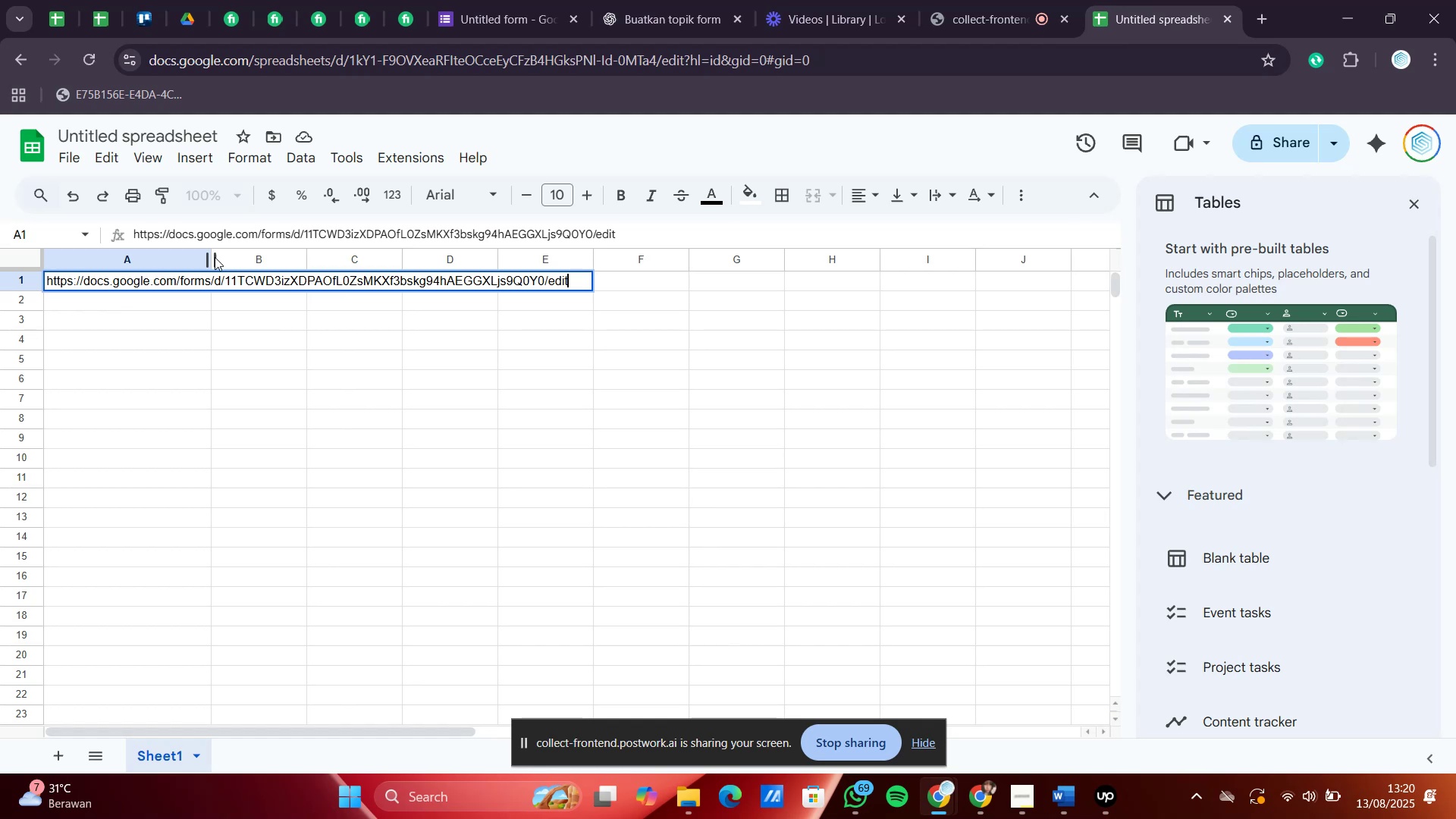 
left_click_drag(start_coordinate=[211, 260], to_coordinate=[589, 269])
 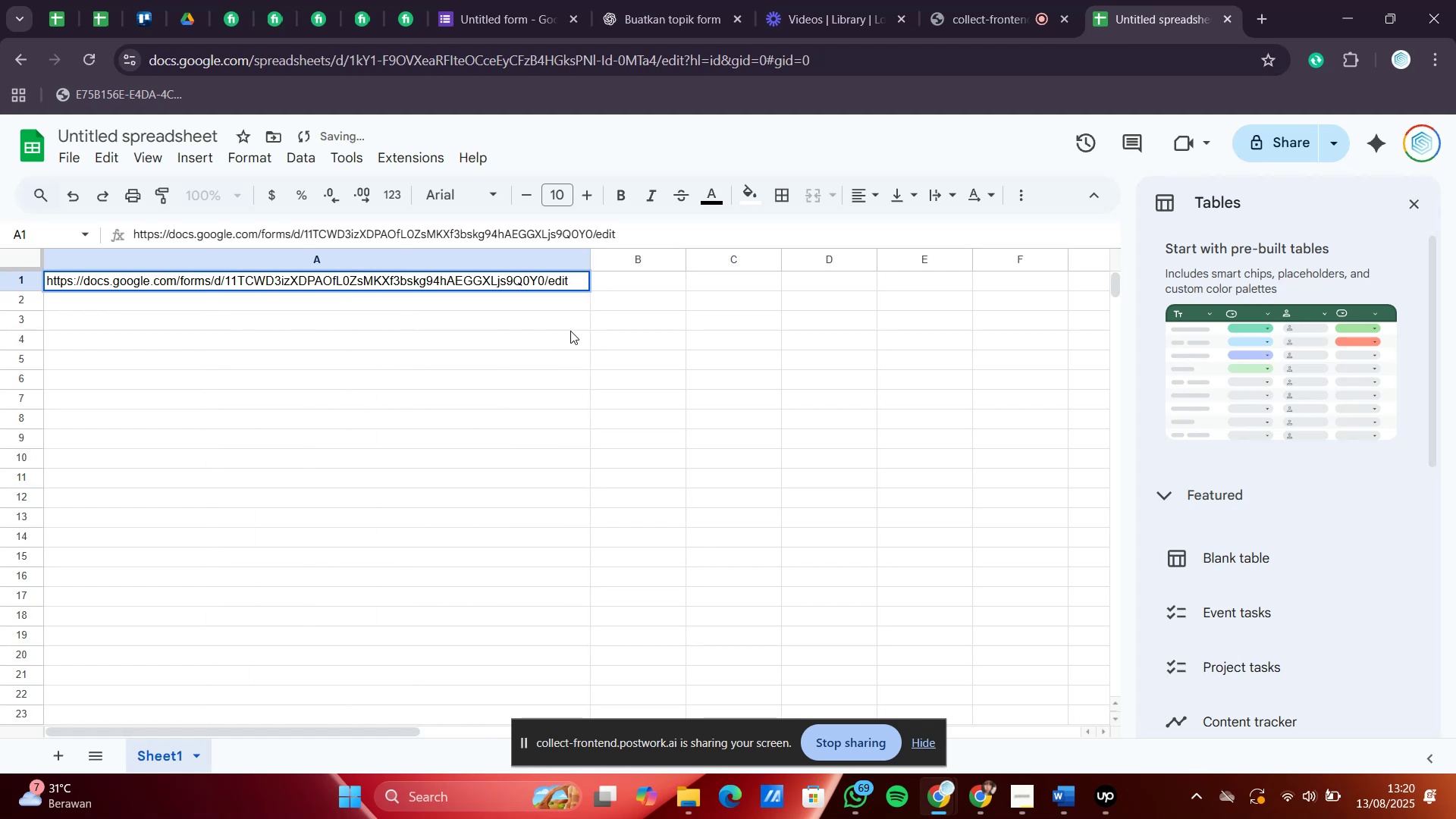 
left_click([573, 330])
 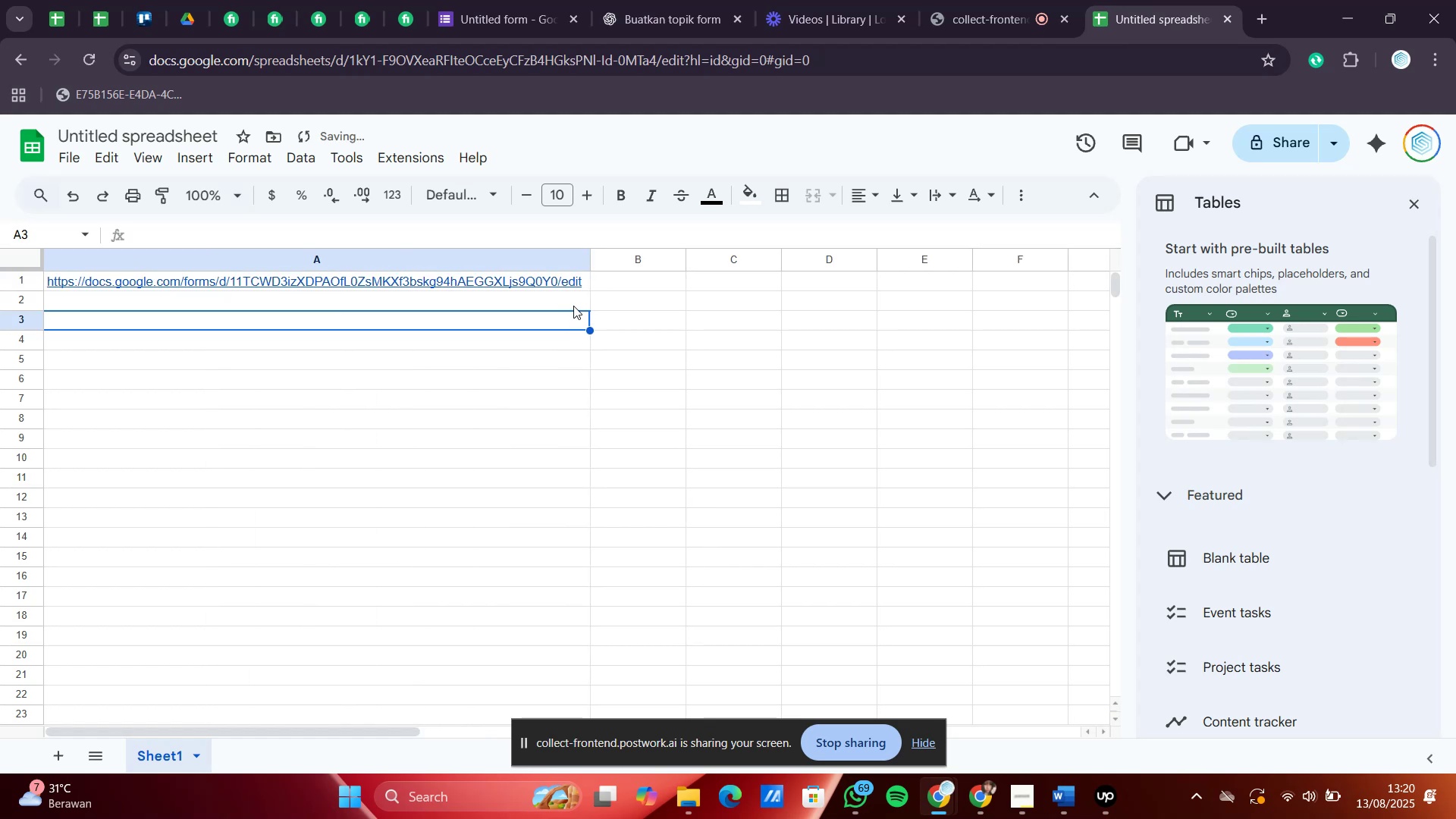 
left_click([573, 306])
 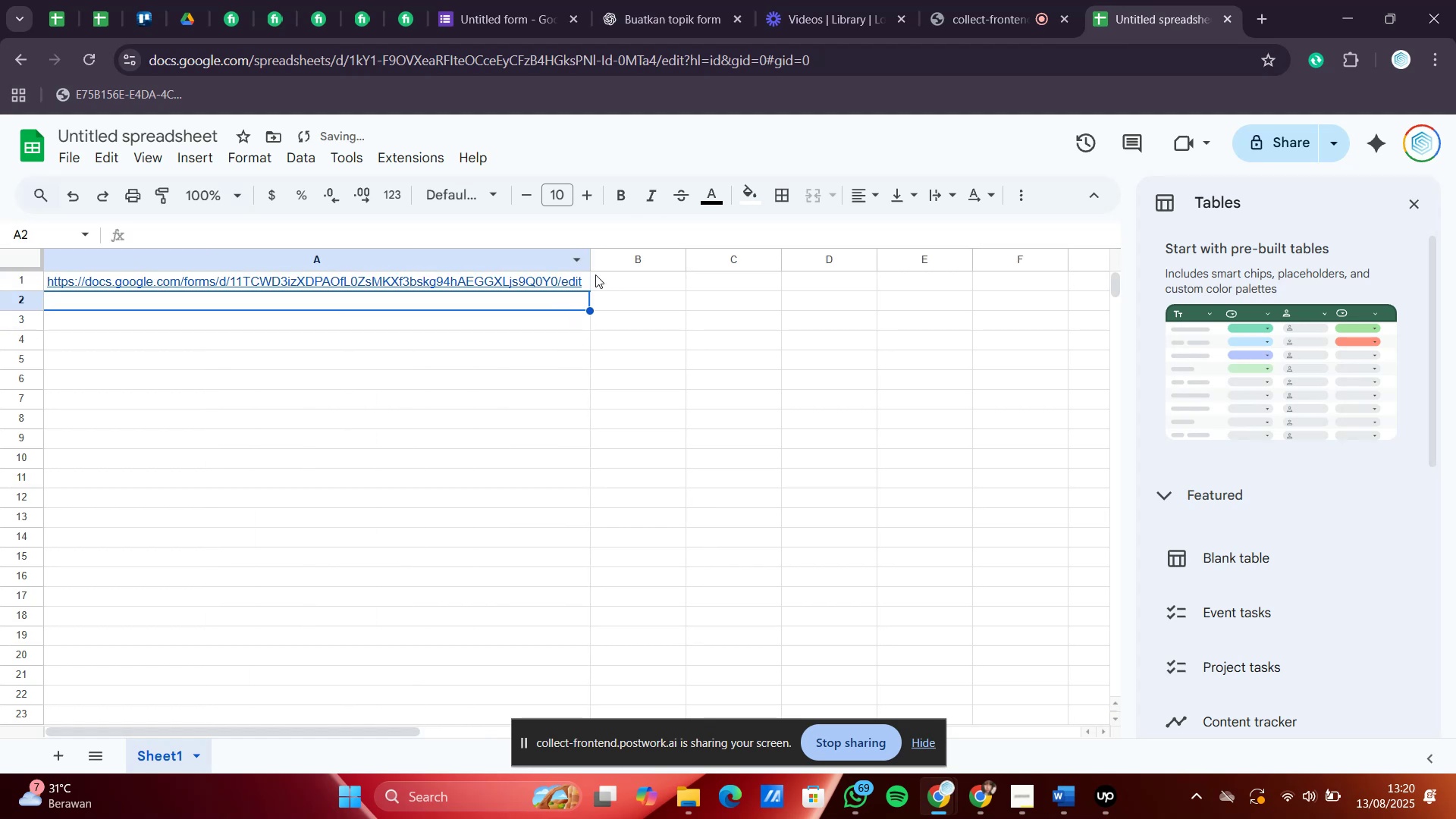 
left_click([603, 288])
 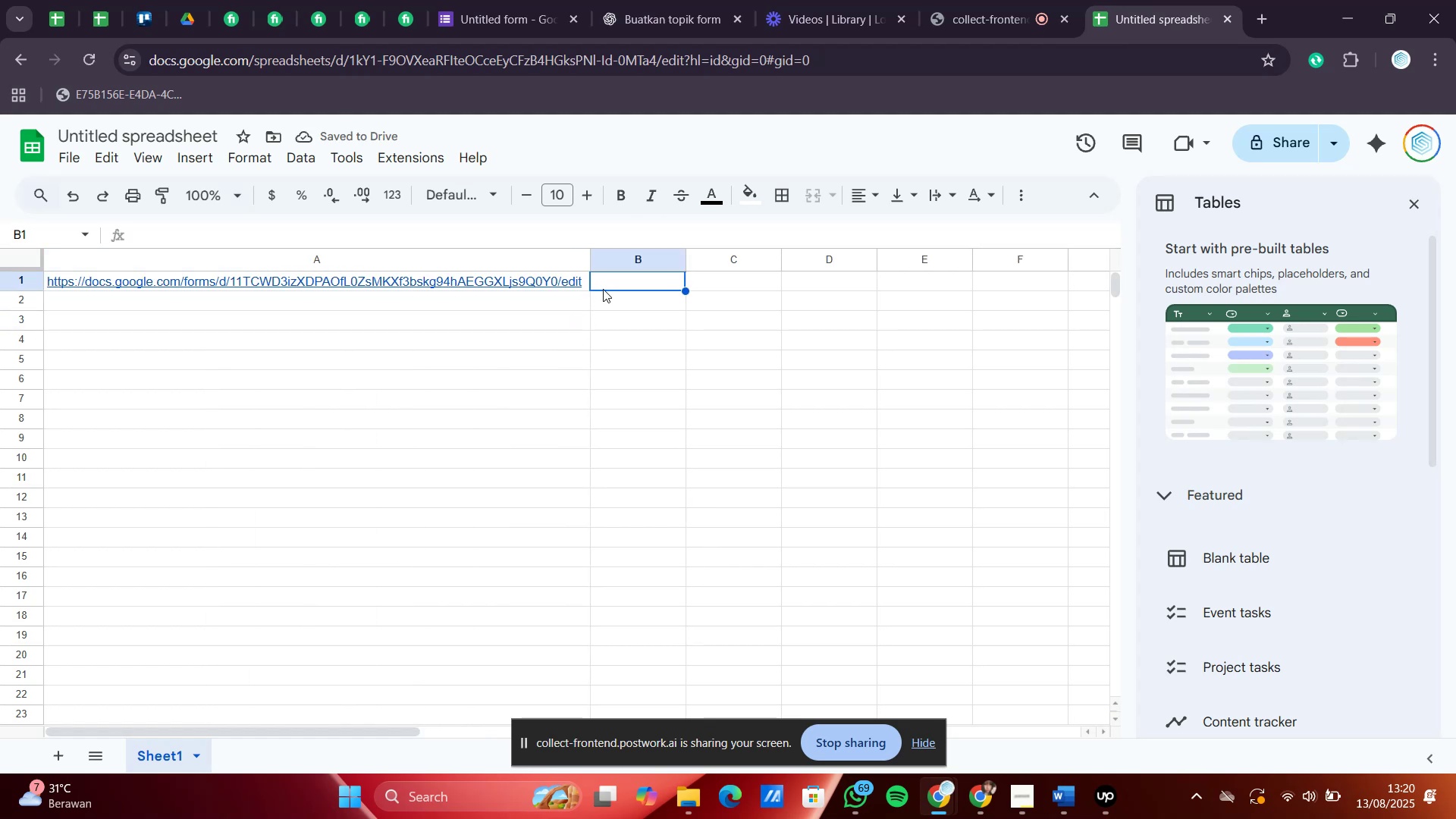 
key(1)
 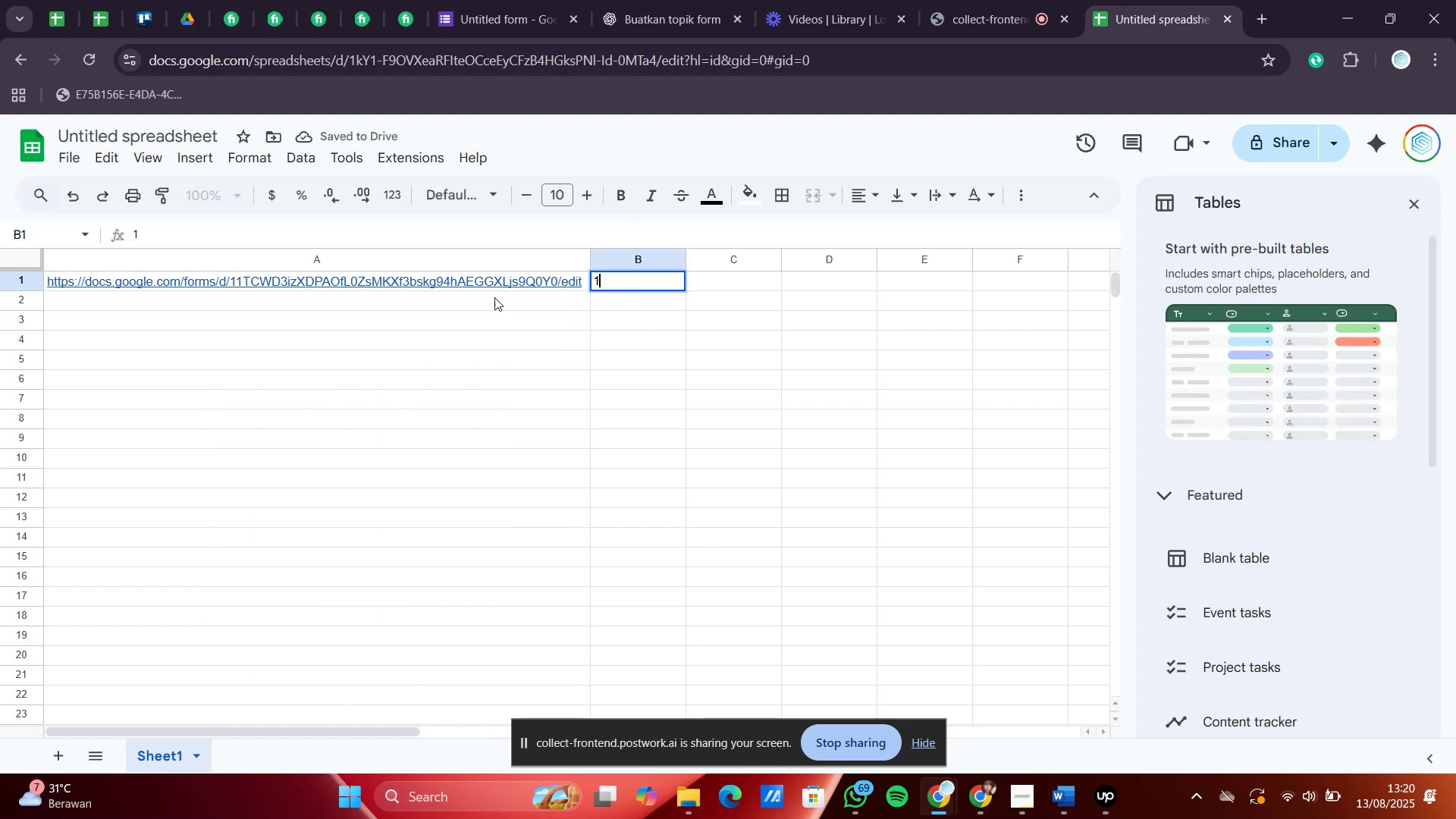 
left_click([492, 300])
 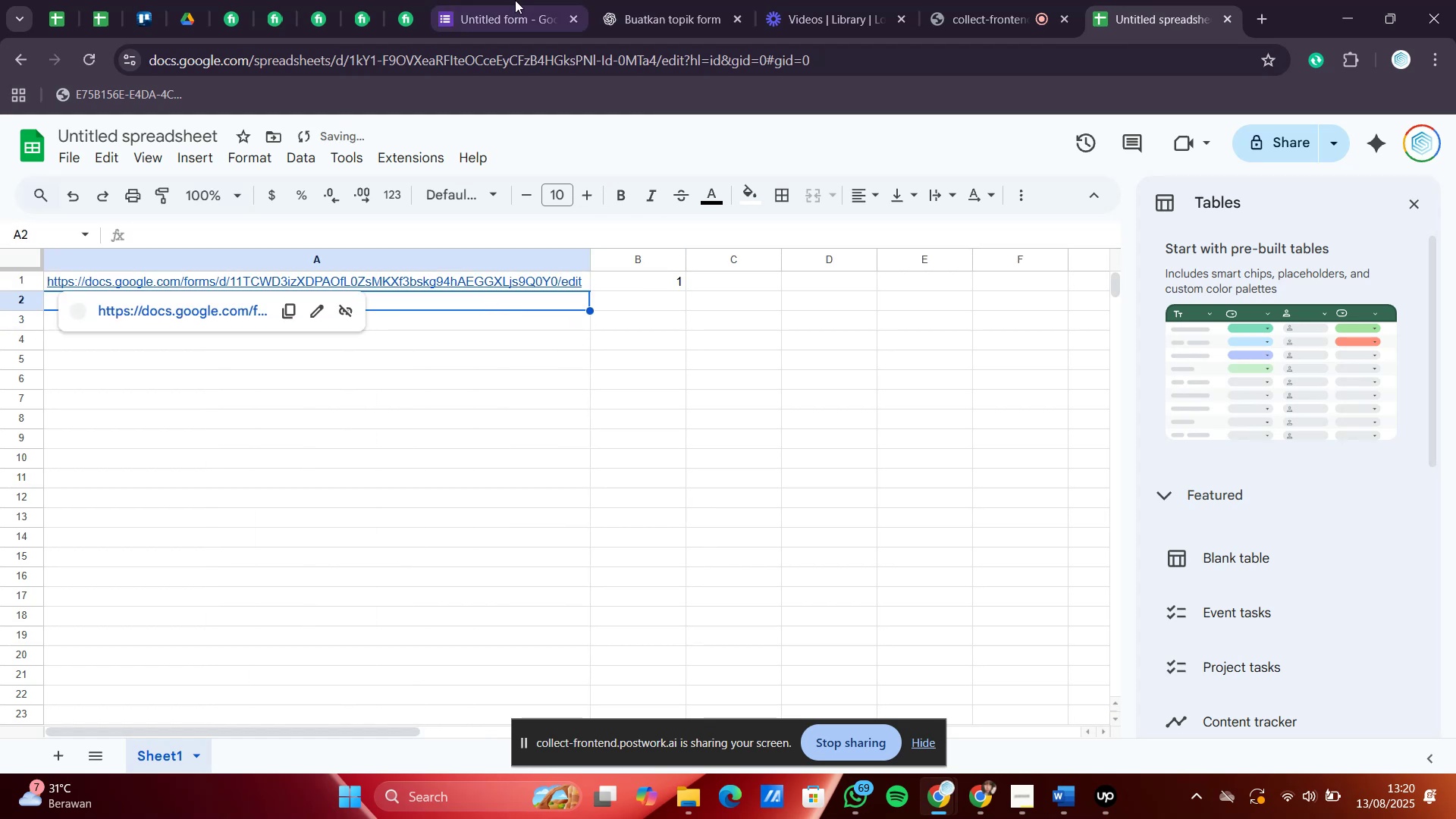 
left_click([507, 0])
 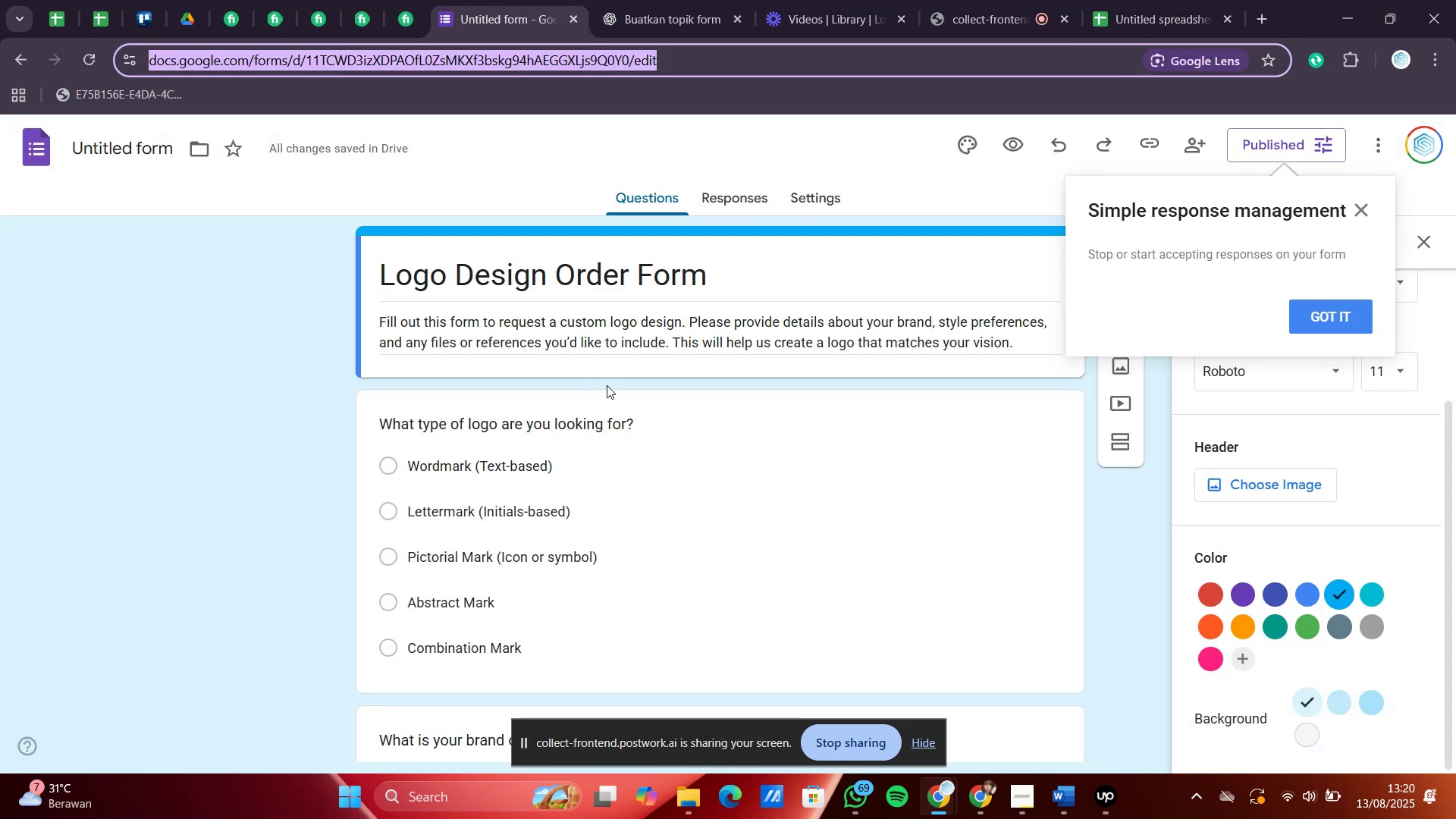 
scroll: coordinate [611, 390], scroll_direction: down, amount: 4.0
 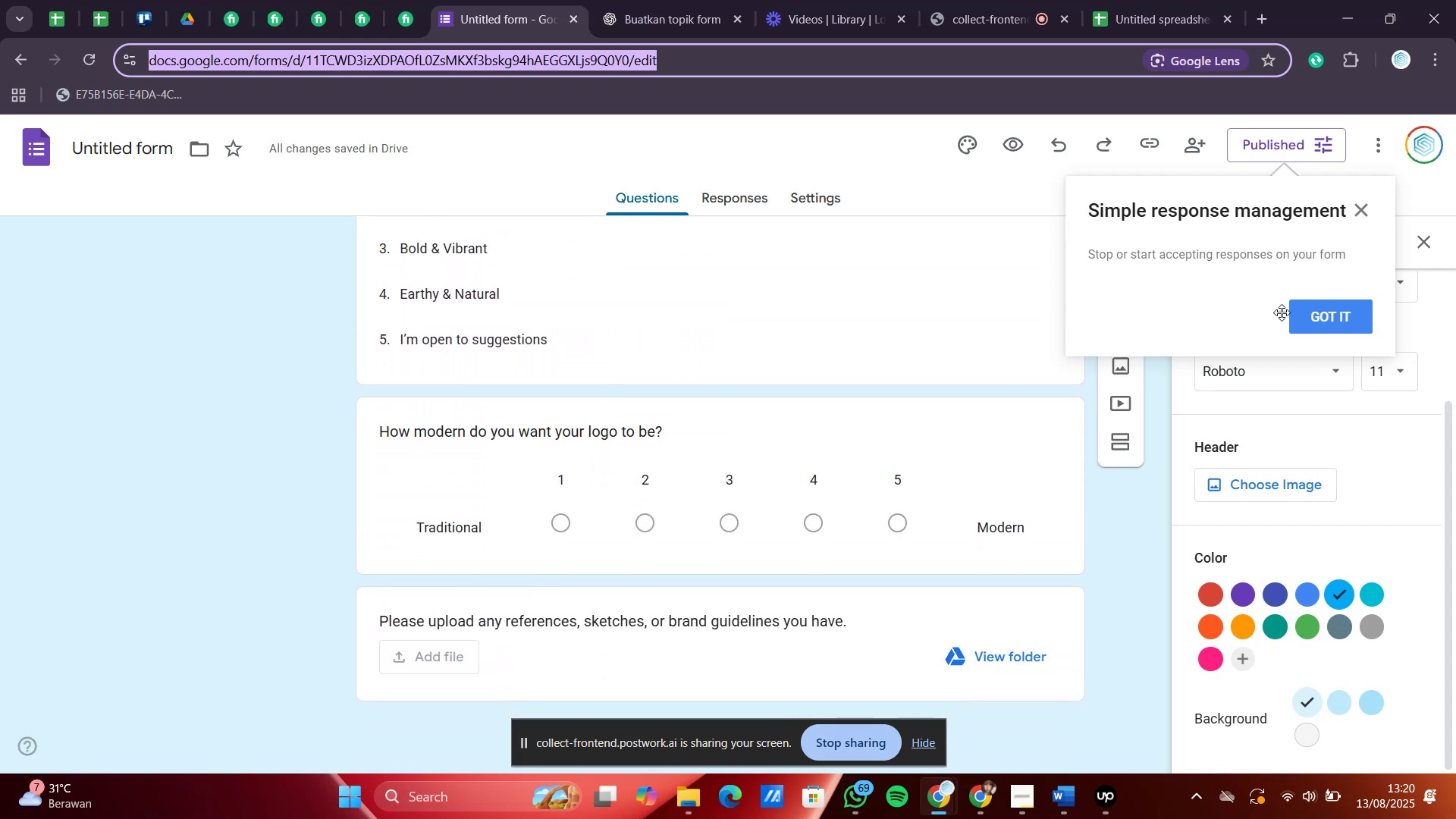 
left_click([1340, 318])
 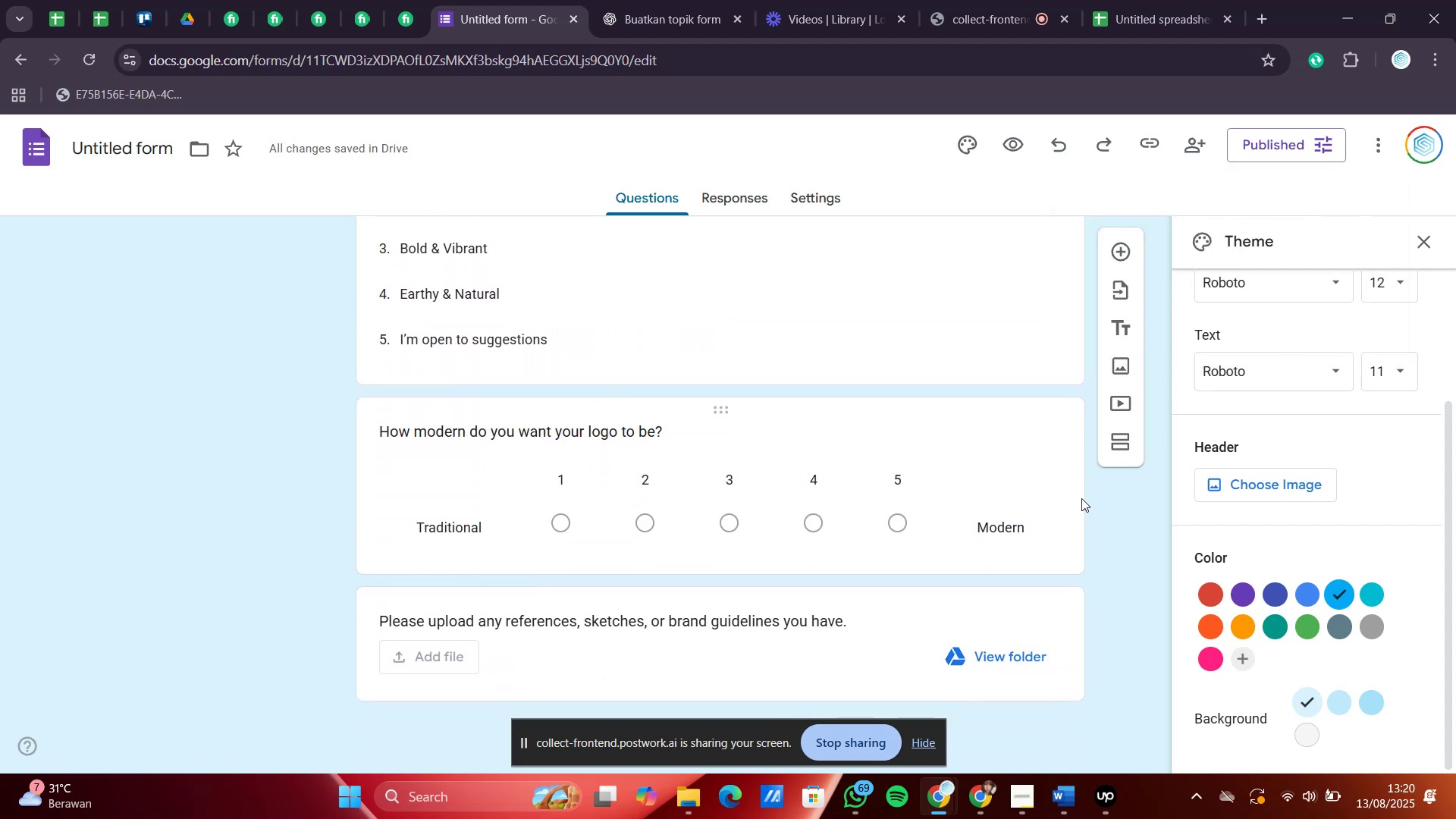 
scroll: coordinate [1067, 496], scroll_direction: up, amount: 20.0
 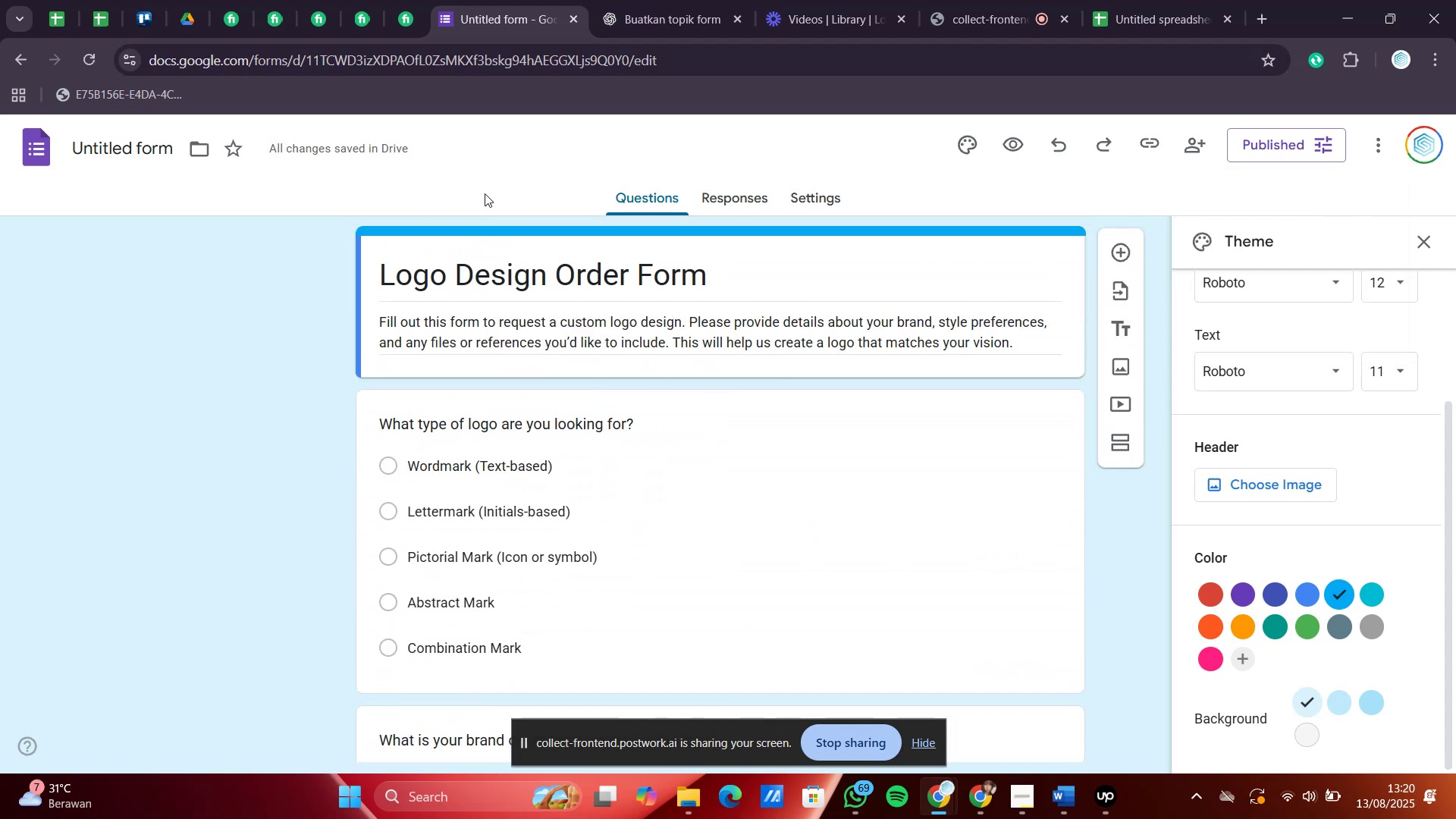 
mouse_move([253, 159])
 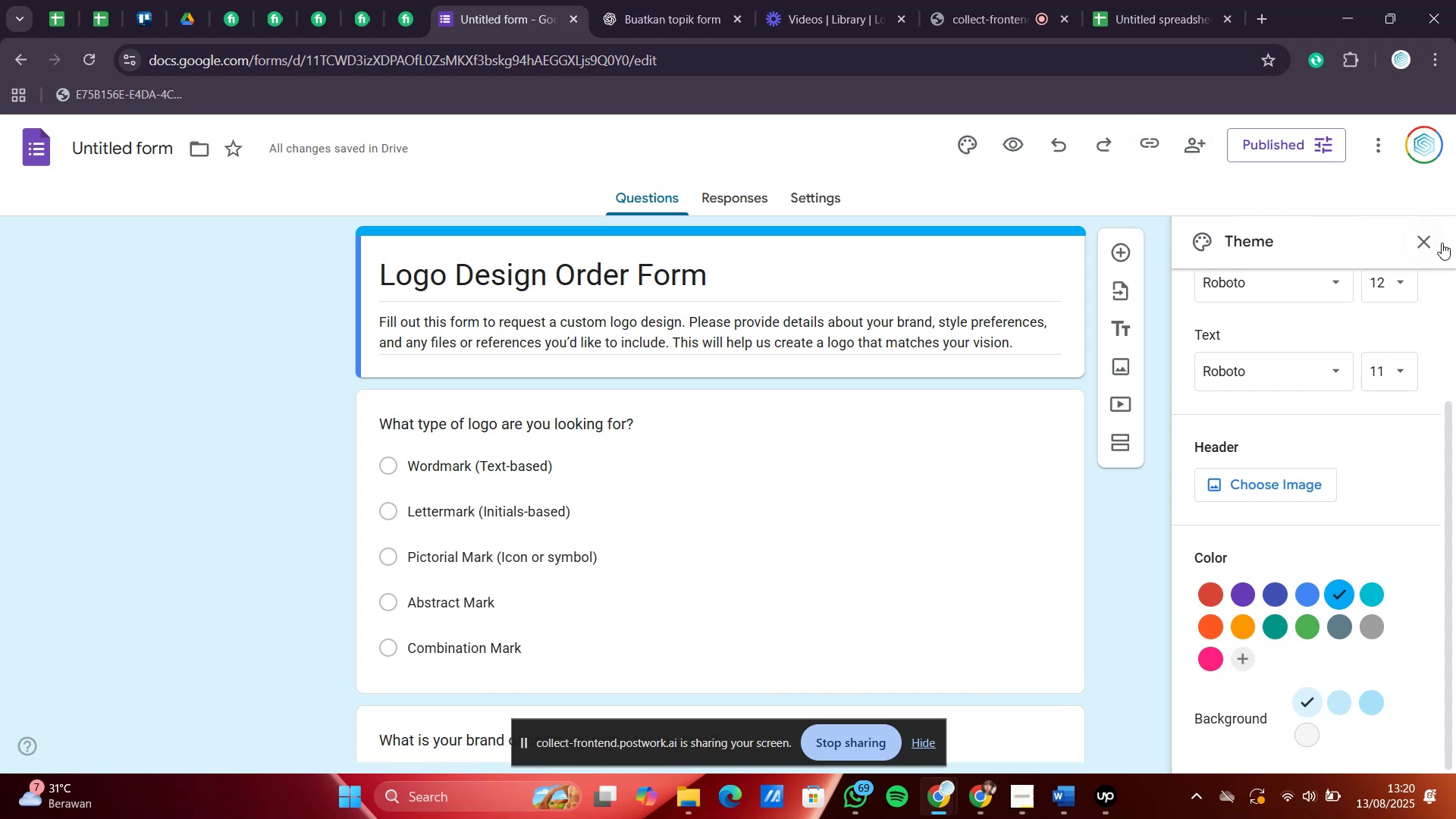 
left_click([1427, 242])
 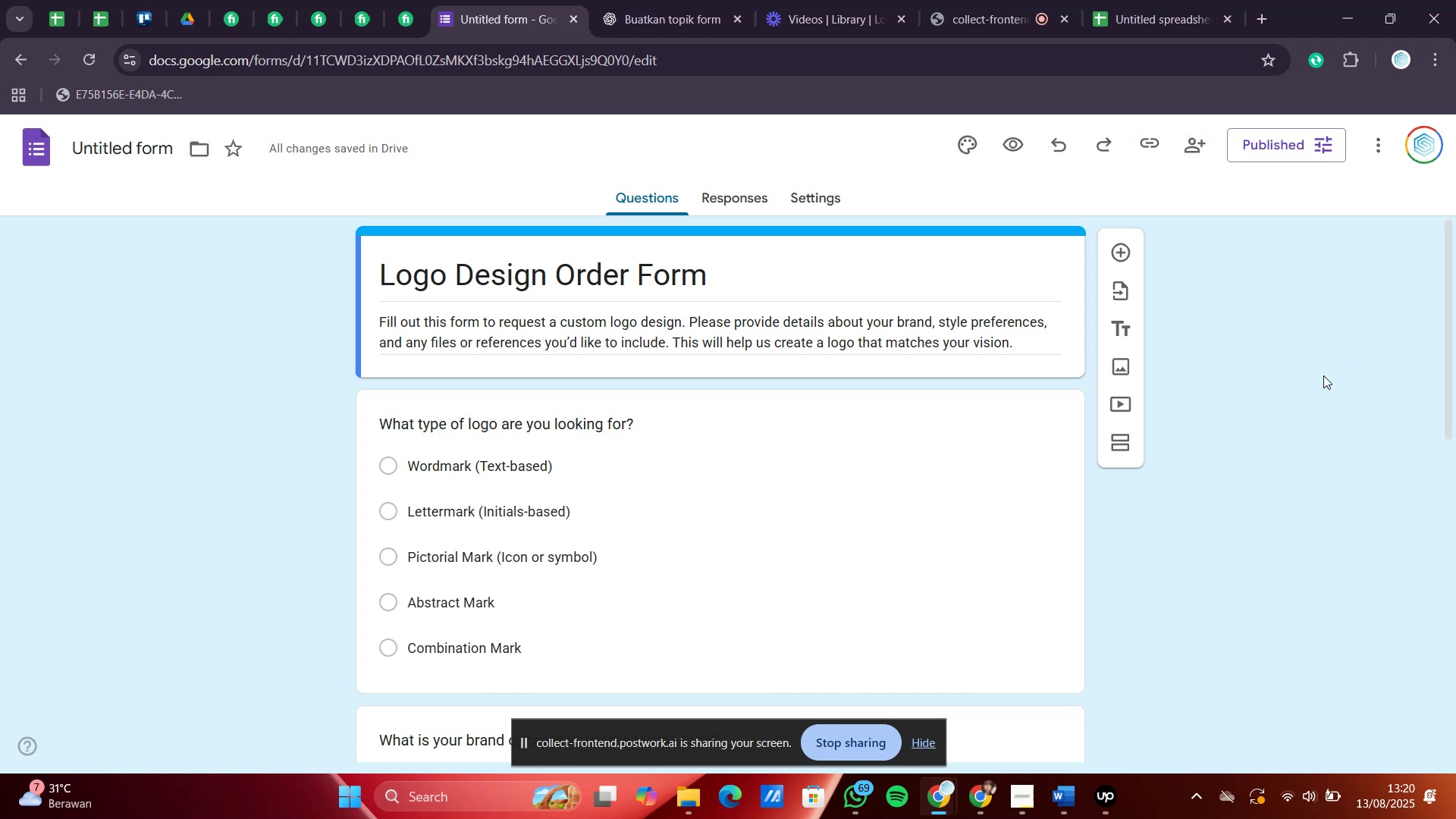 
scroll: coordinate [1291, 435], scroll_direction: down, amount: 13.0
 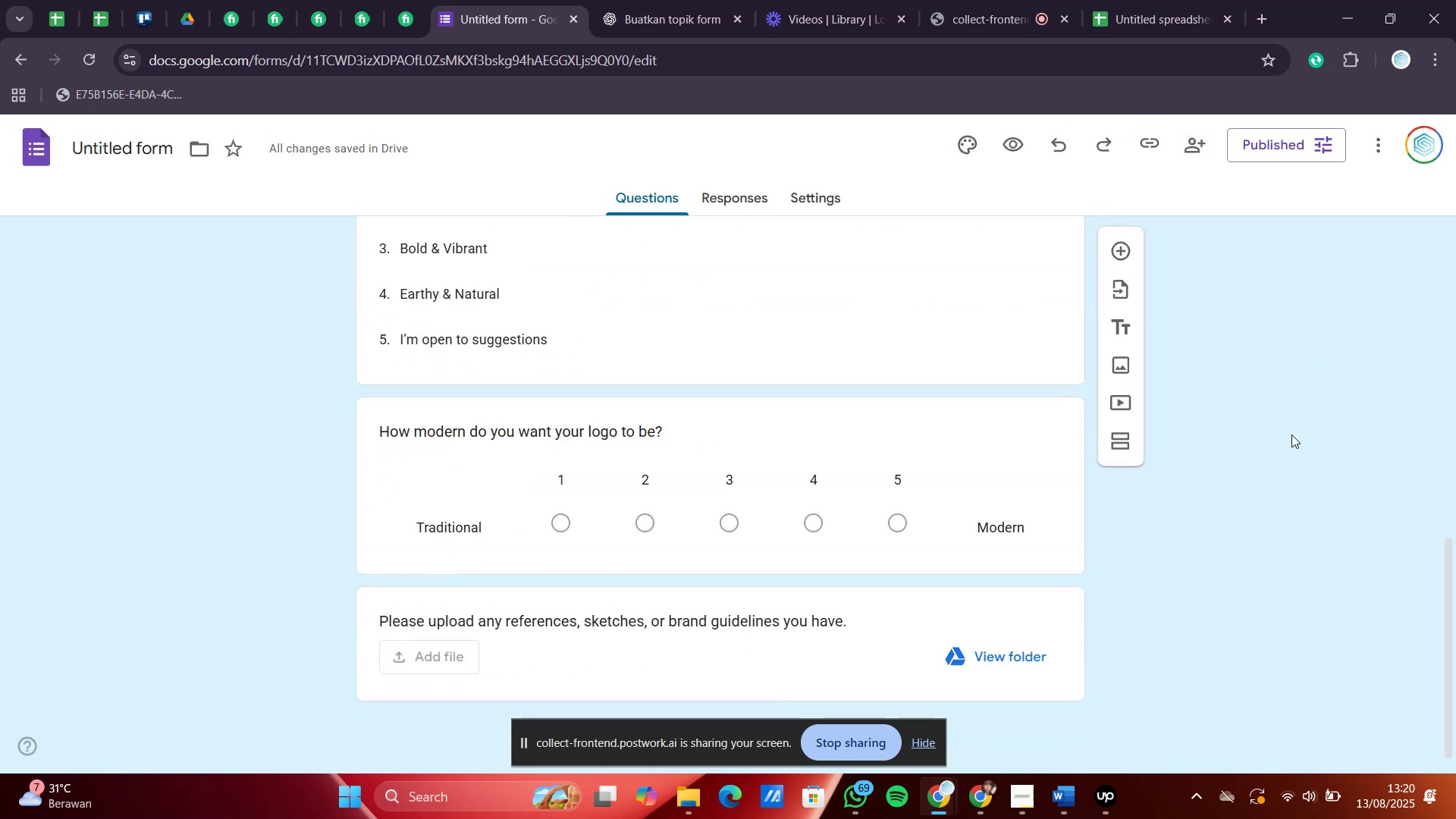 
scroll: coordinate [1288, 430], scroll_direction: up, amount: 17.0
 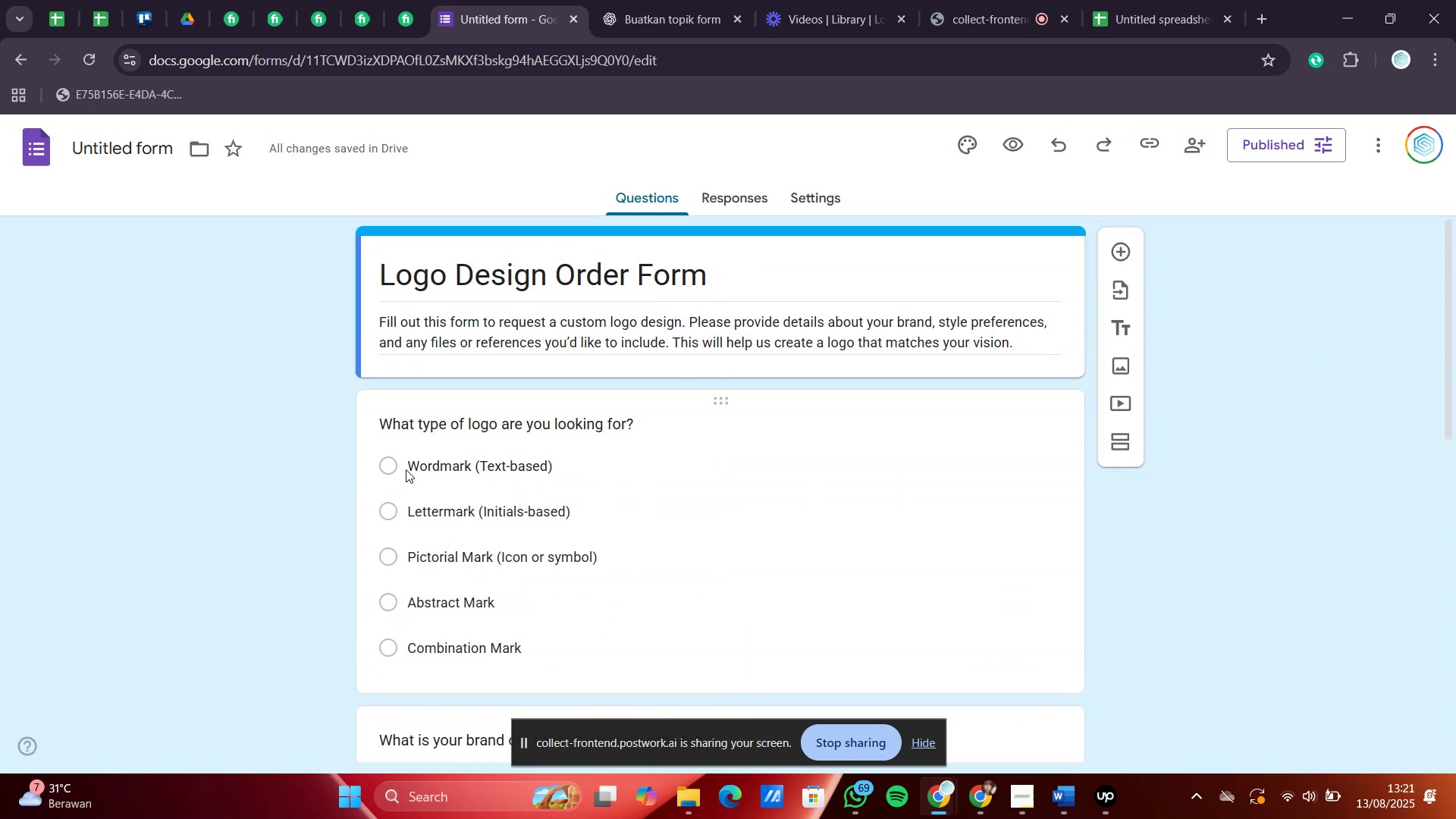 
left_click([389, 465])
 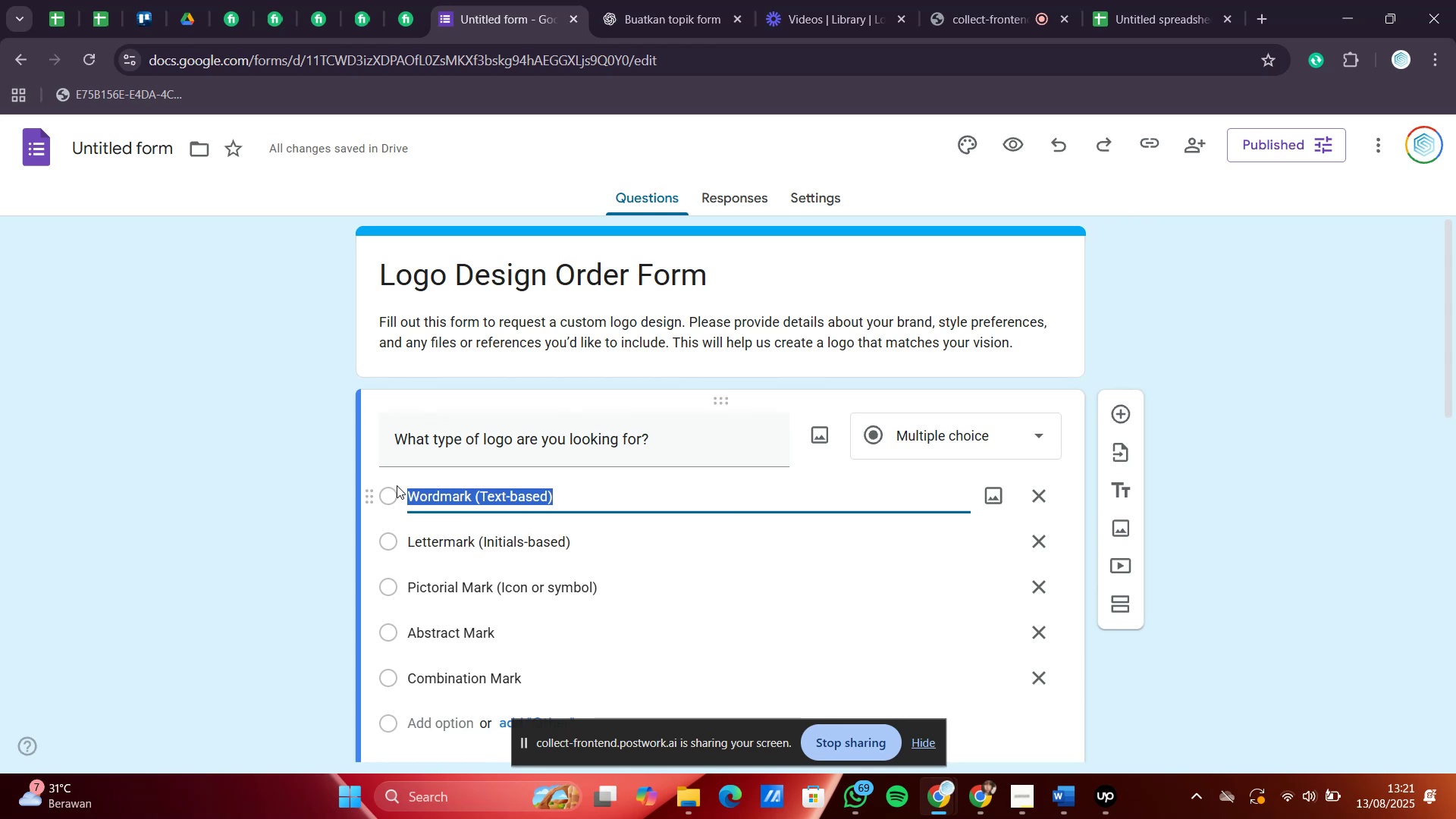 
left_click([276, 472])
 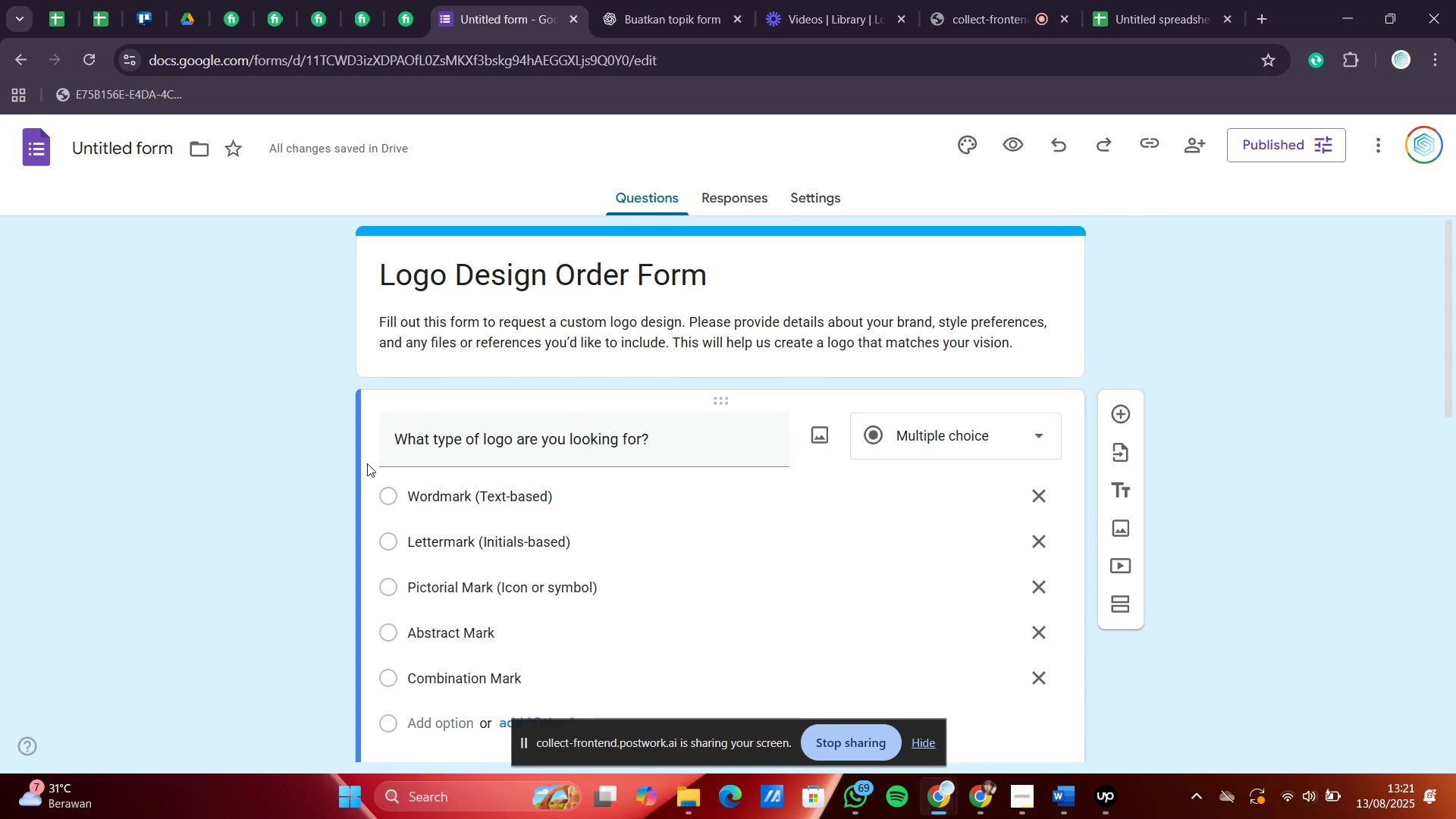 
scroll: coordinate [531, 416], scroll_direction: down, amount: 2.0
 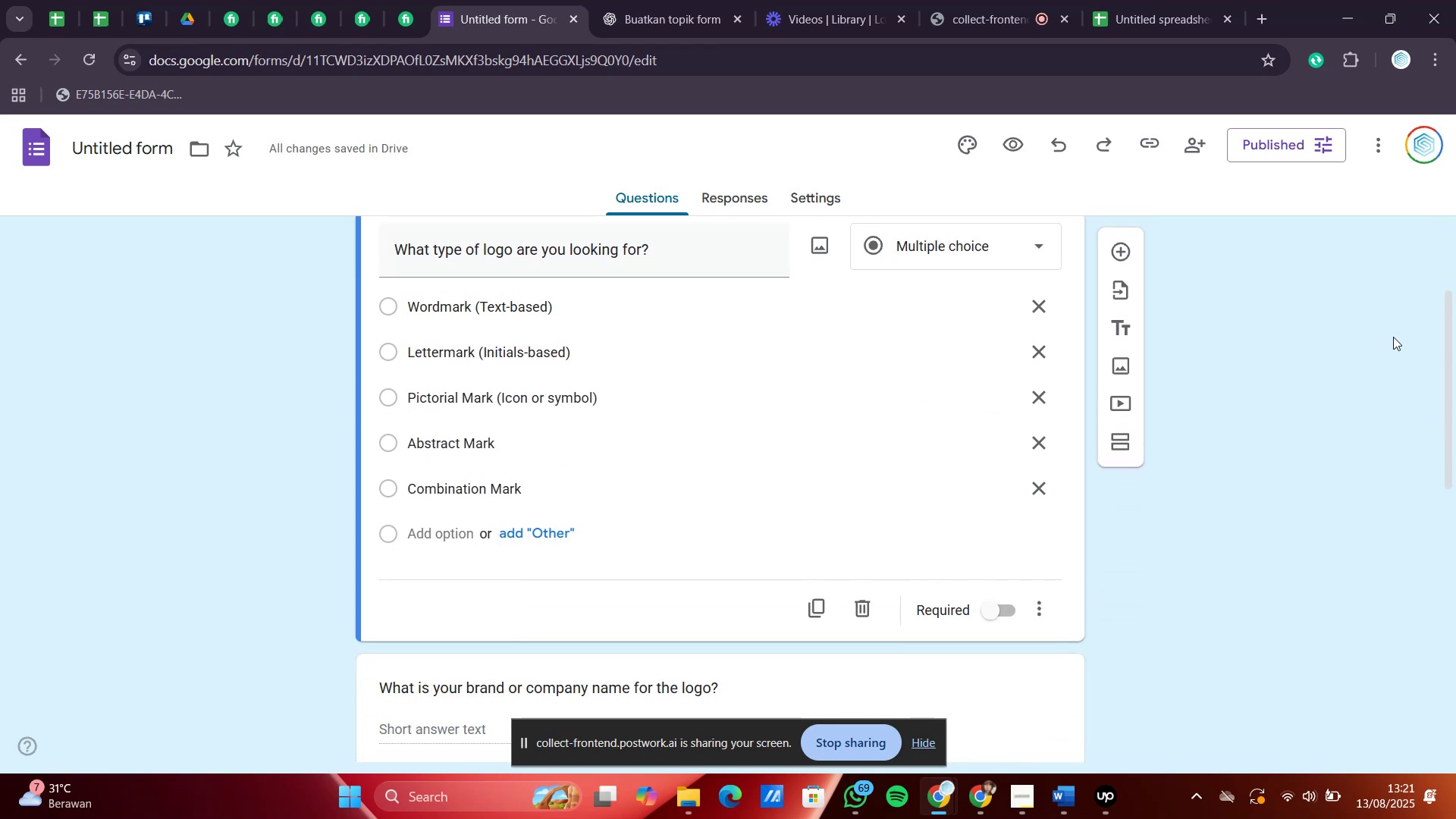 
left_click([1362, 344])
 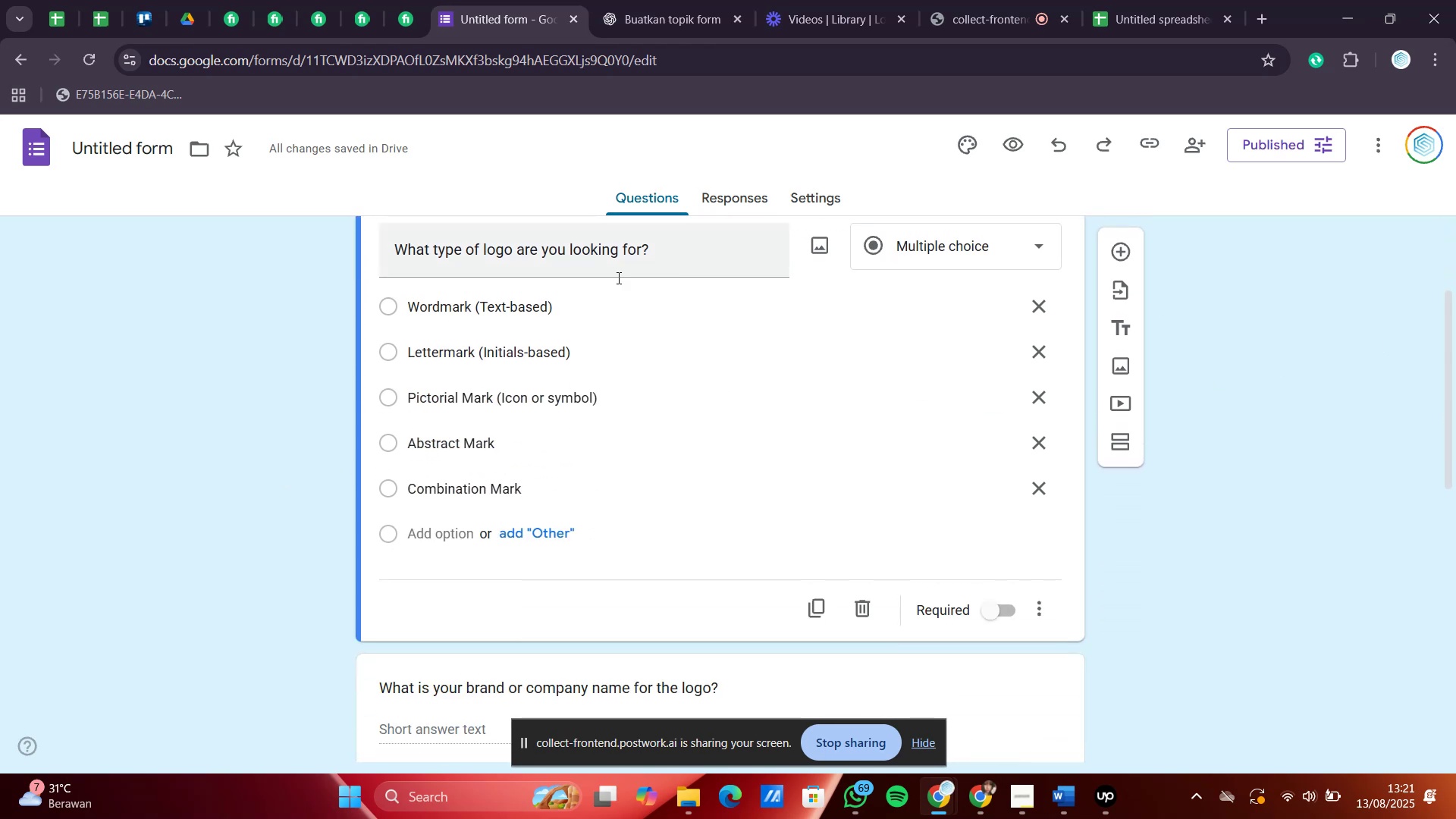 
scroll: coordinate [120, 233], scroll_direction: up, amount: 7.0
 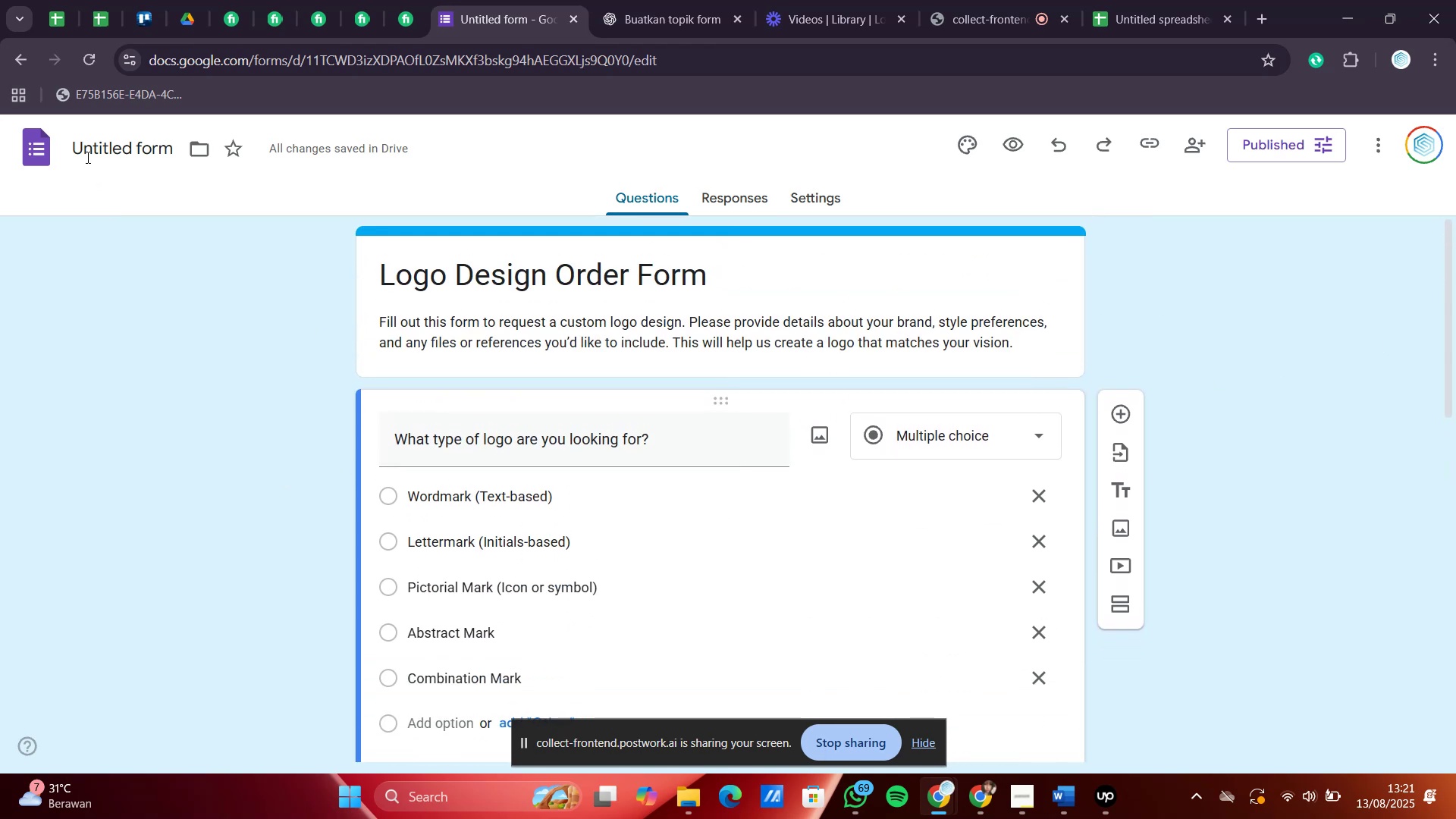 
left_click([86, 153])
 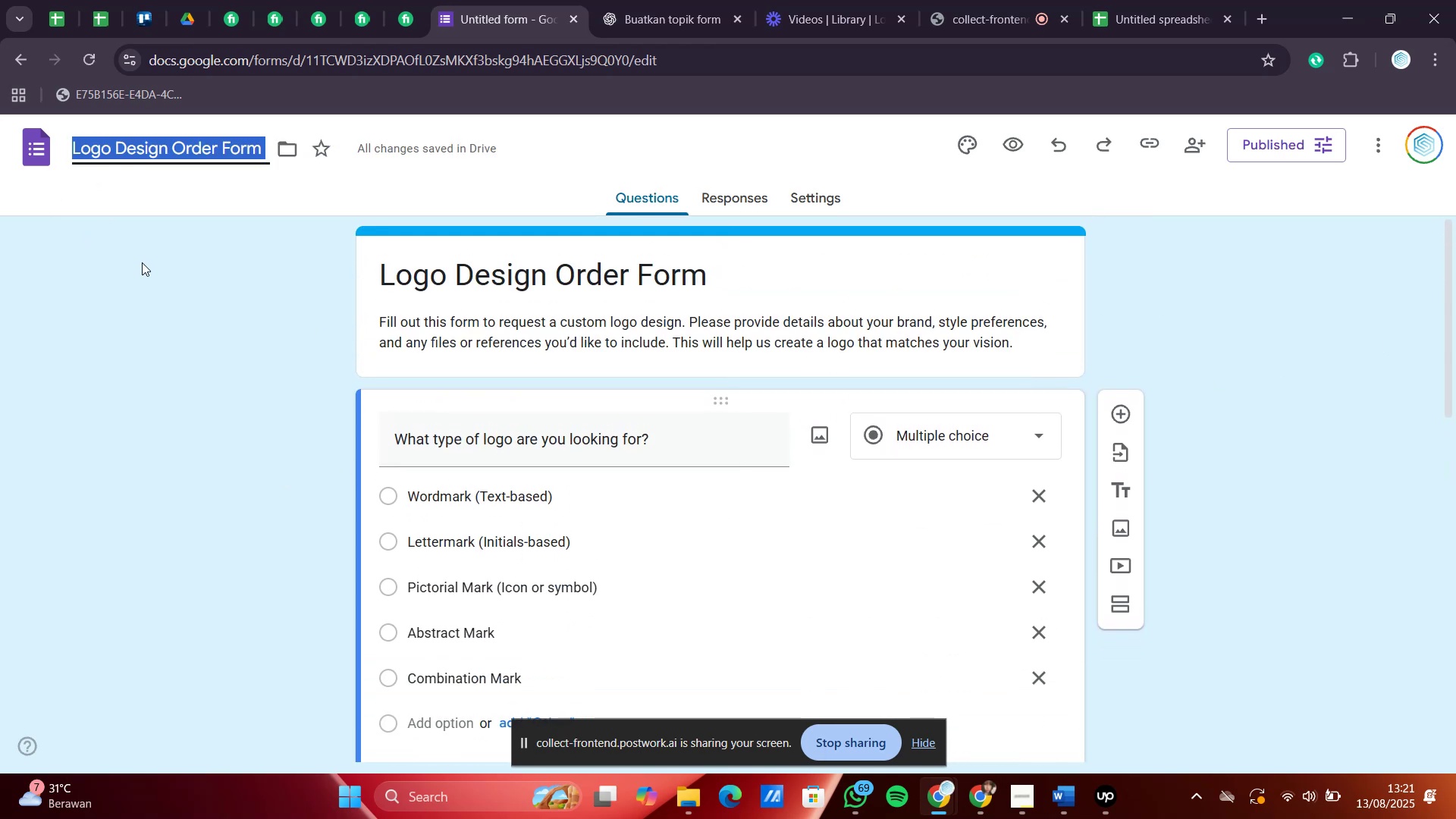 
left_click([162, 262])
 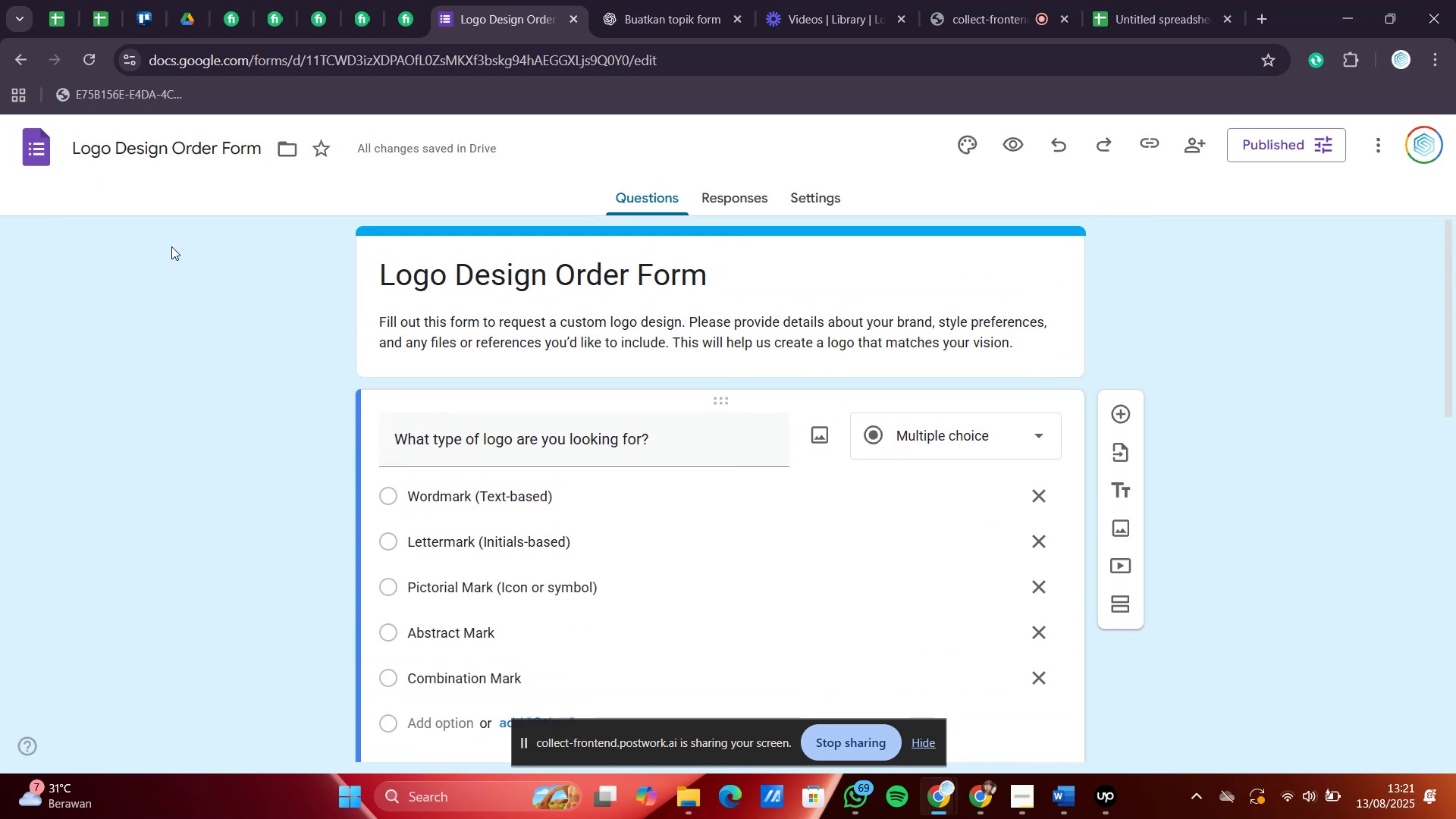 
scroll: coordinate [96, 215], scroll_direction: up, amount: 2.0
 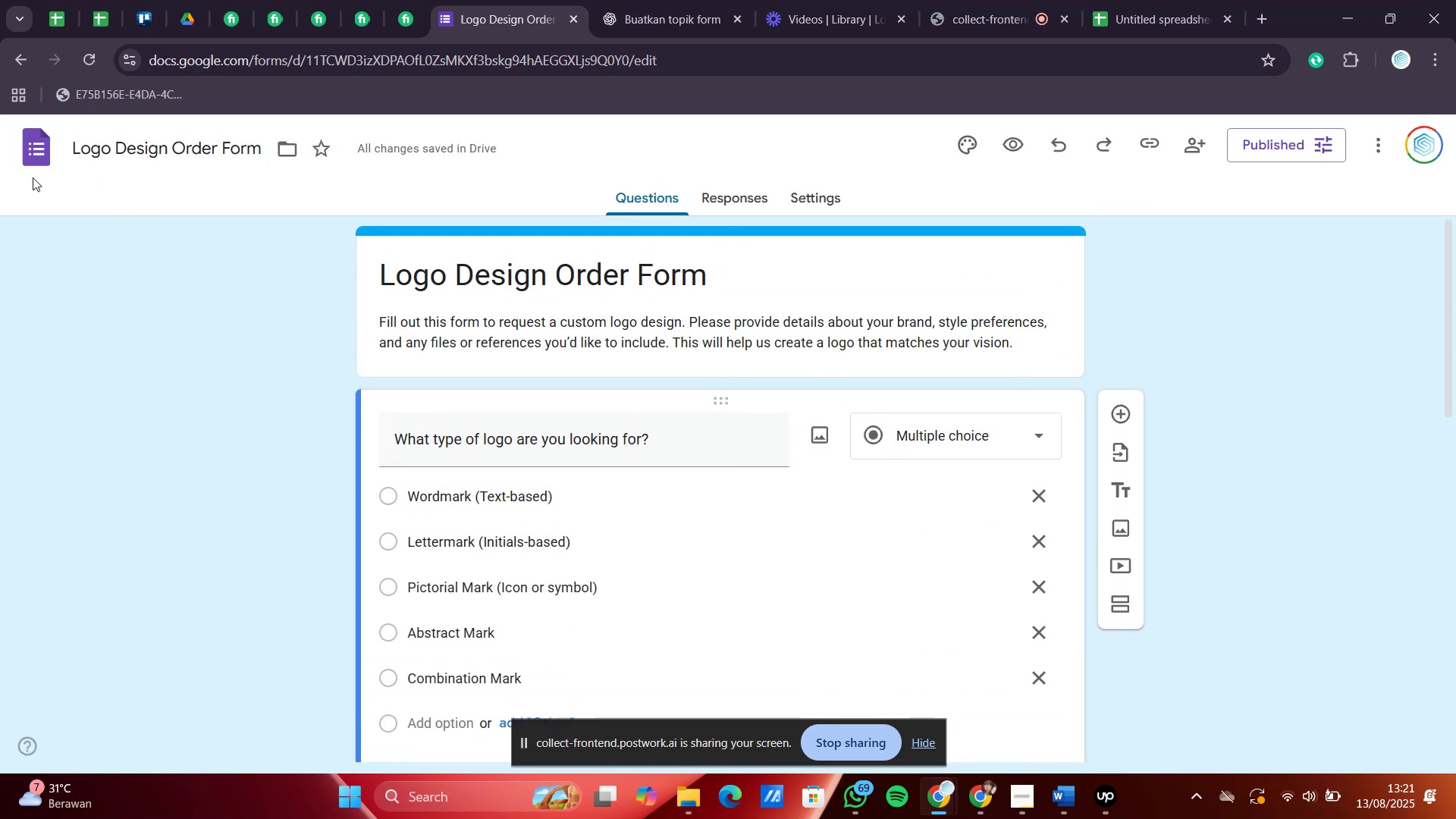 
left_click([30, 157])
 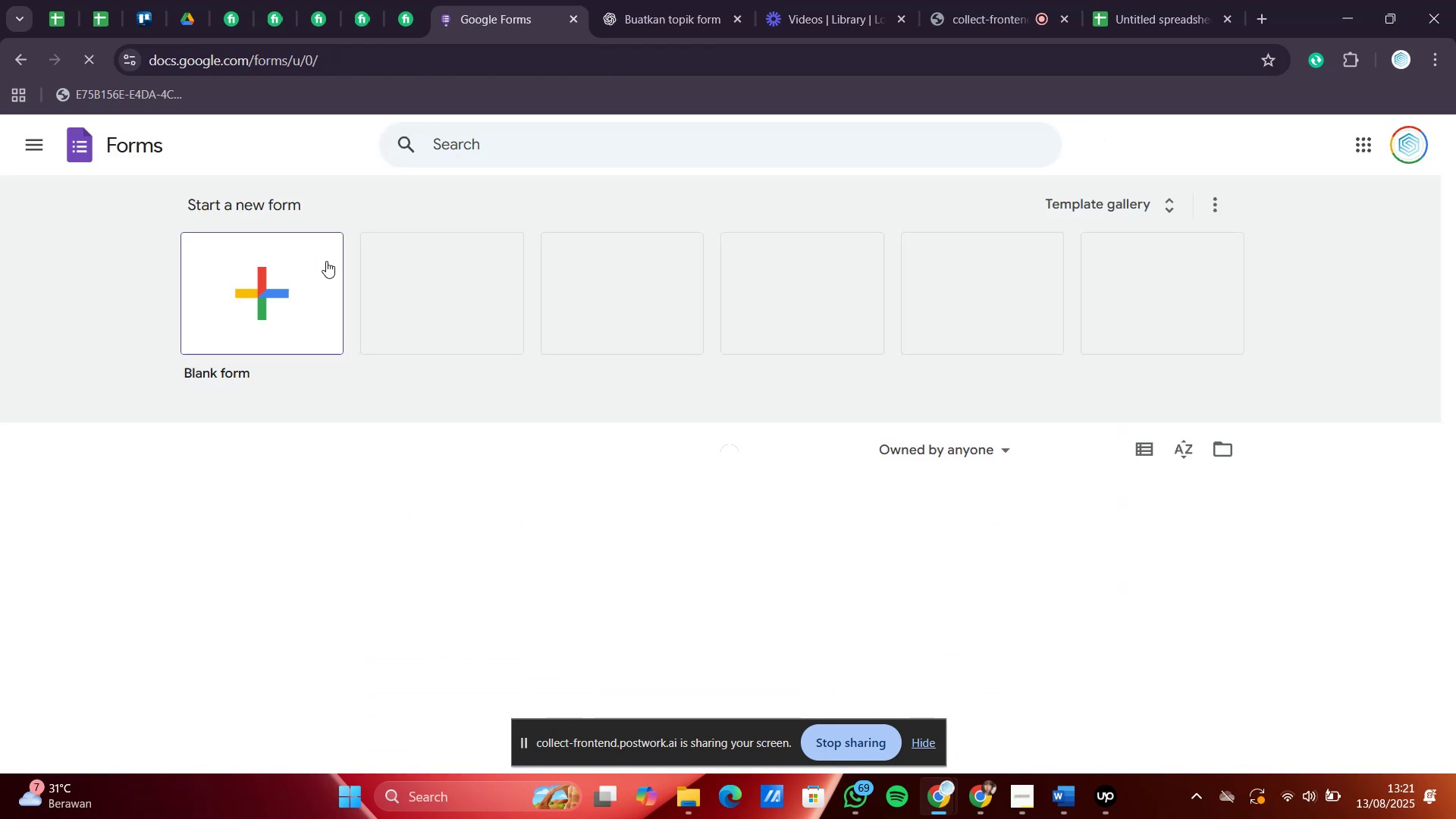 
left_click([261, 281])
 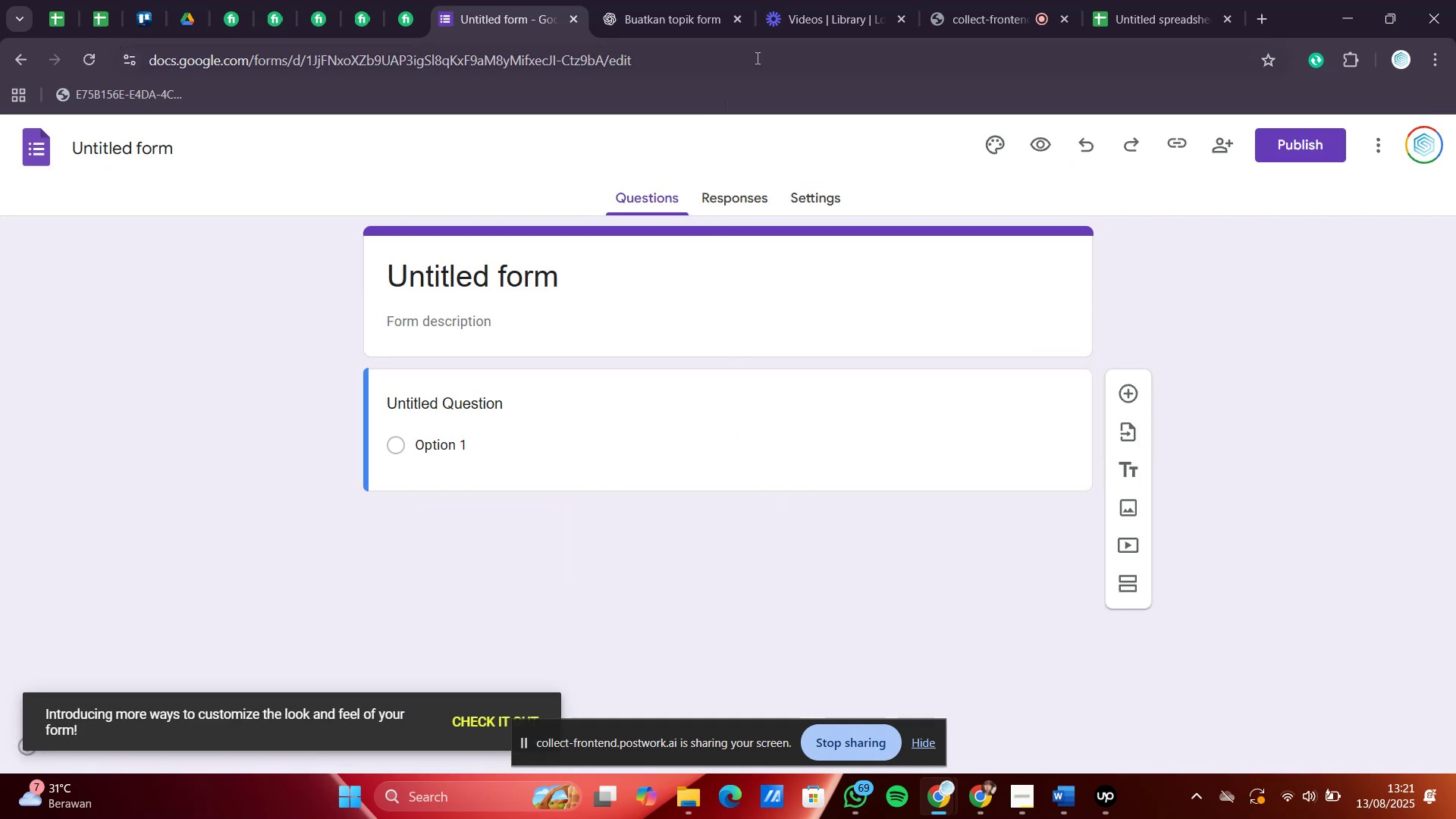 
left_click([657, 0])
 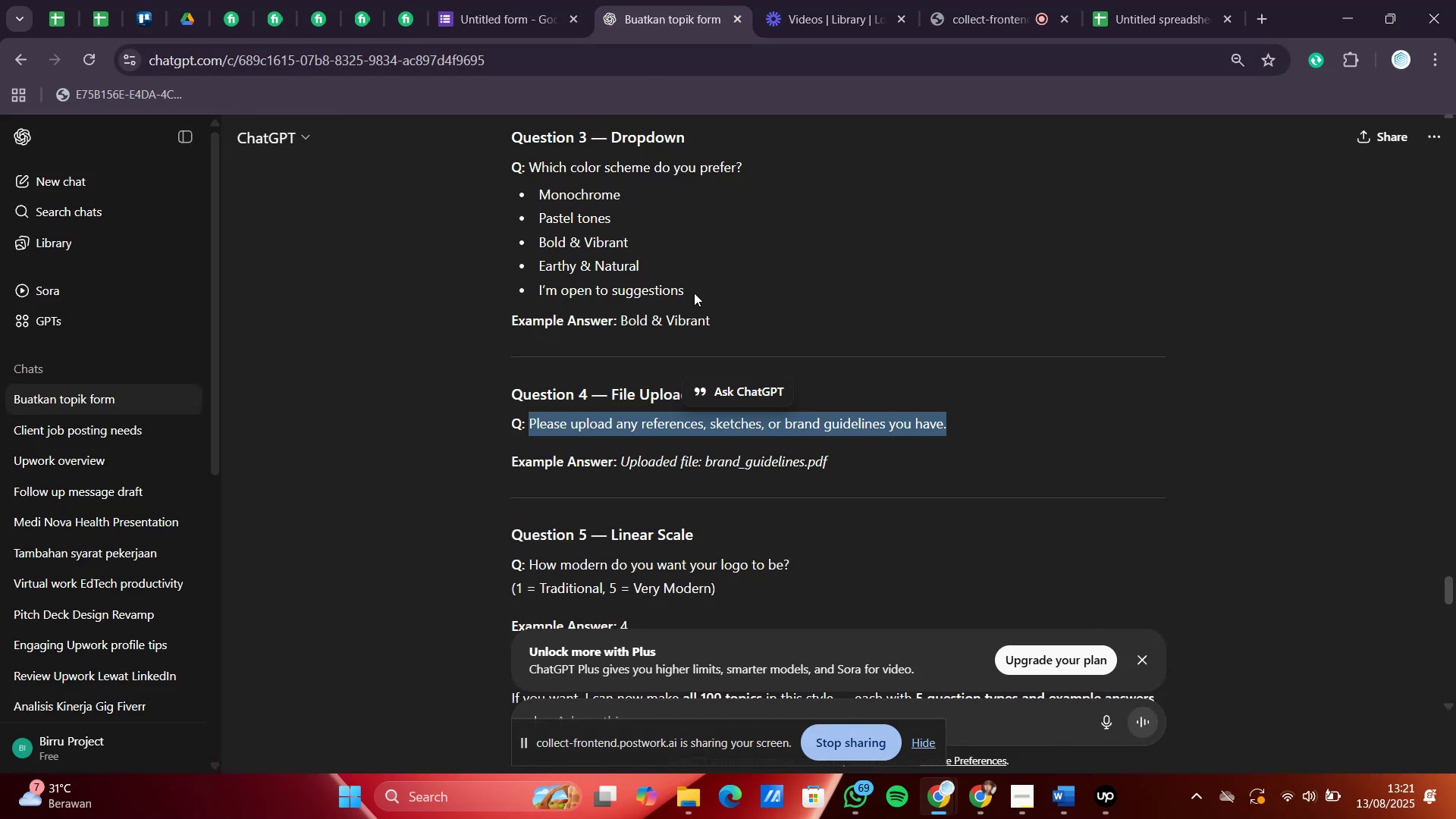 
scroll: coordinate [652, 330], scroll_direction: up, amount: 46.0
 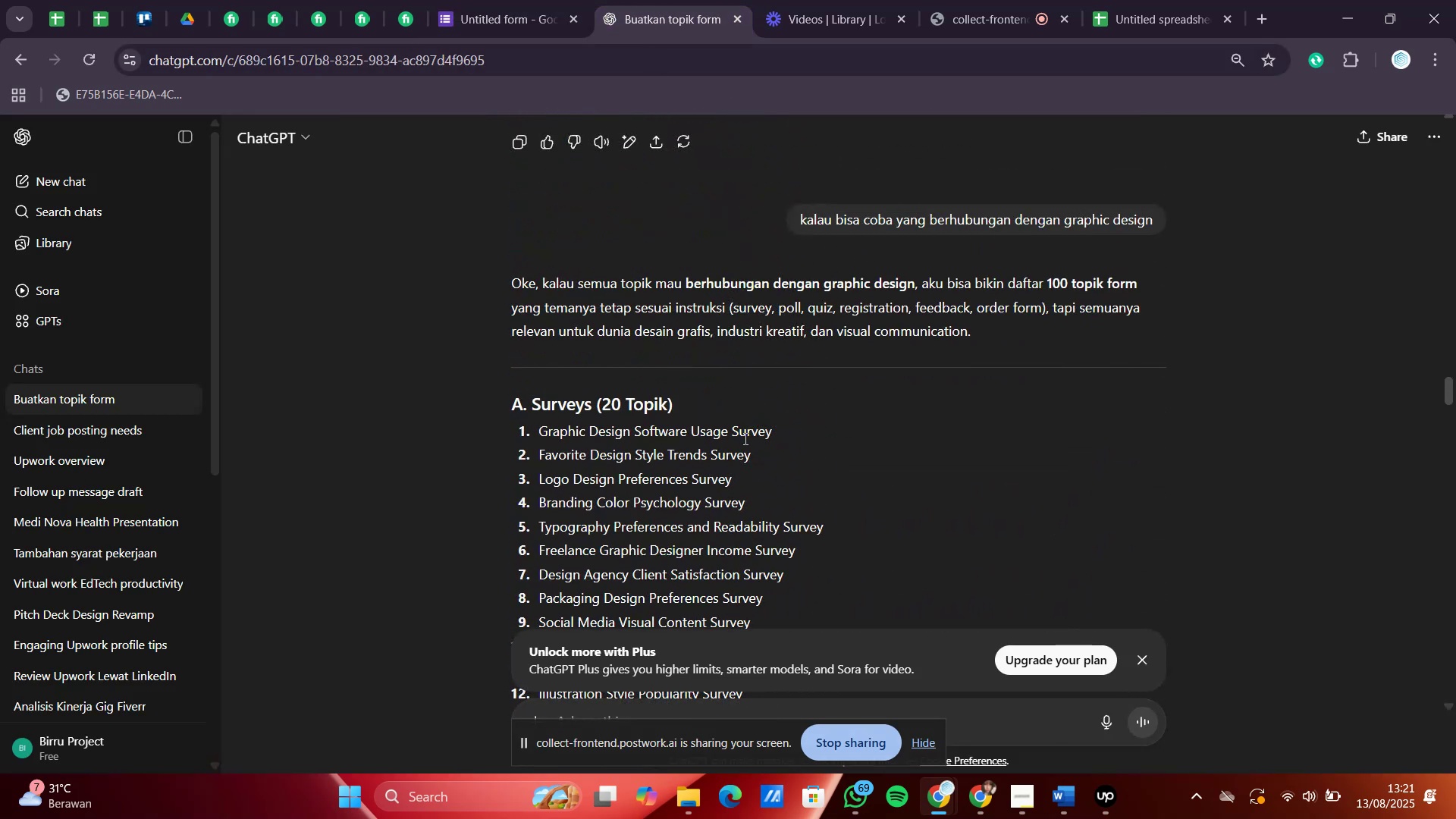 
left_click_drag(start_coordinate=[758, 453], to_coordinate=[516, 444])
 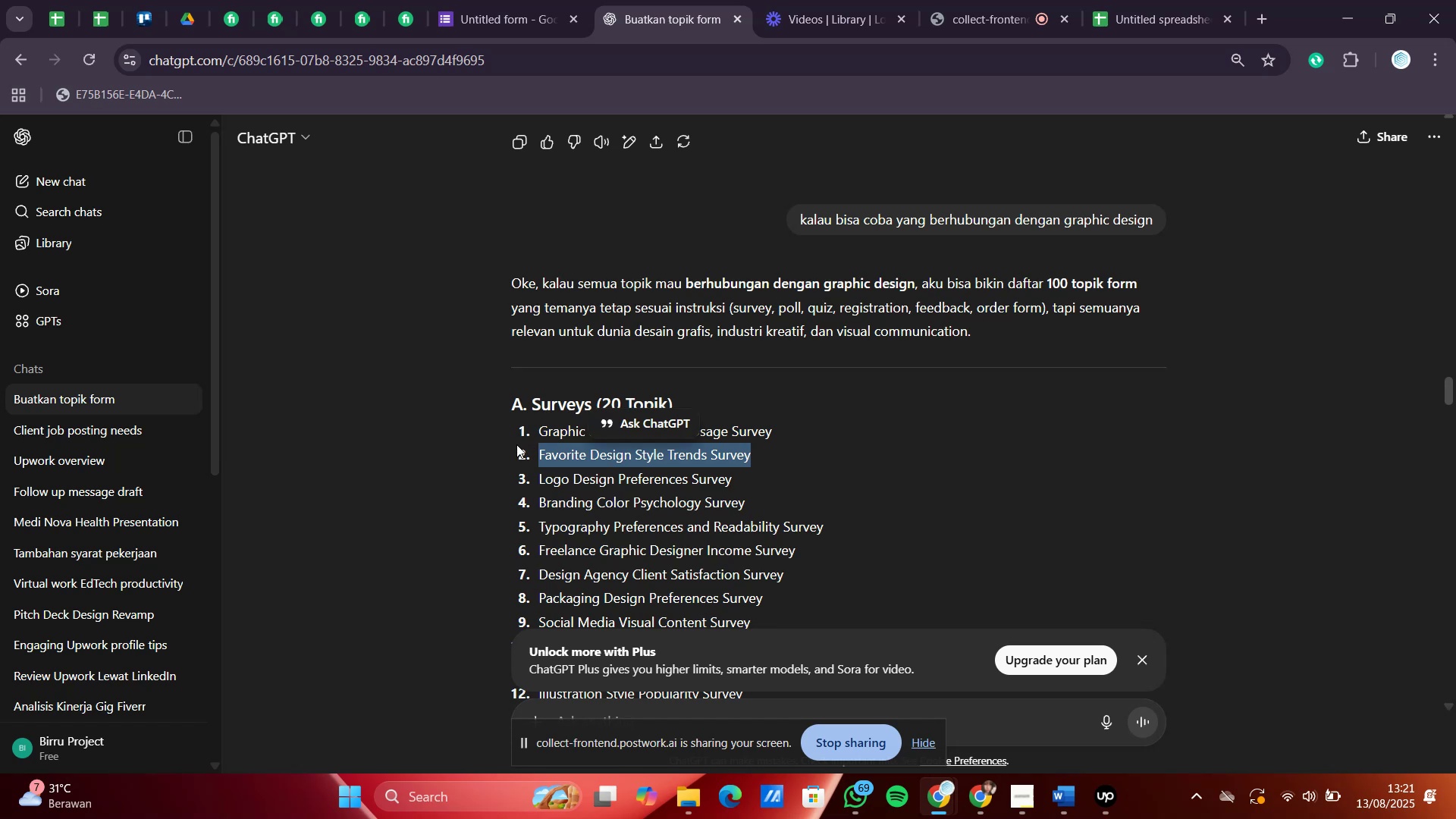 
key(Control+C)
 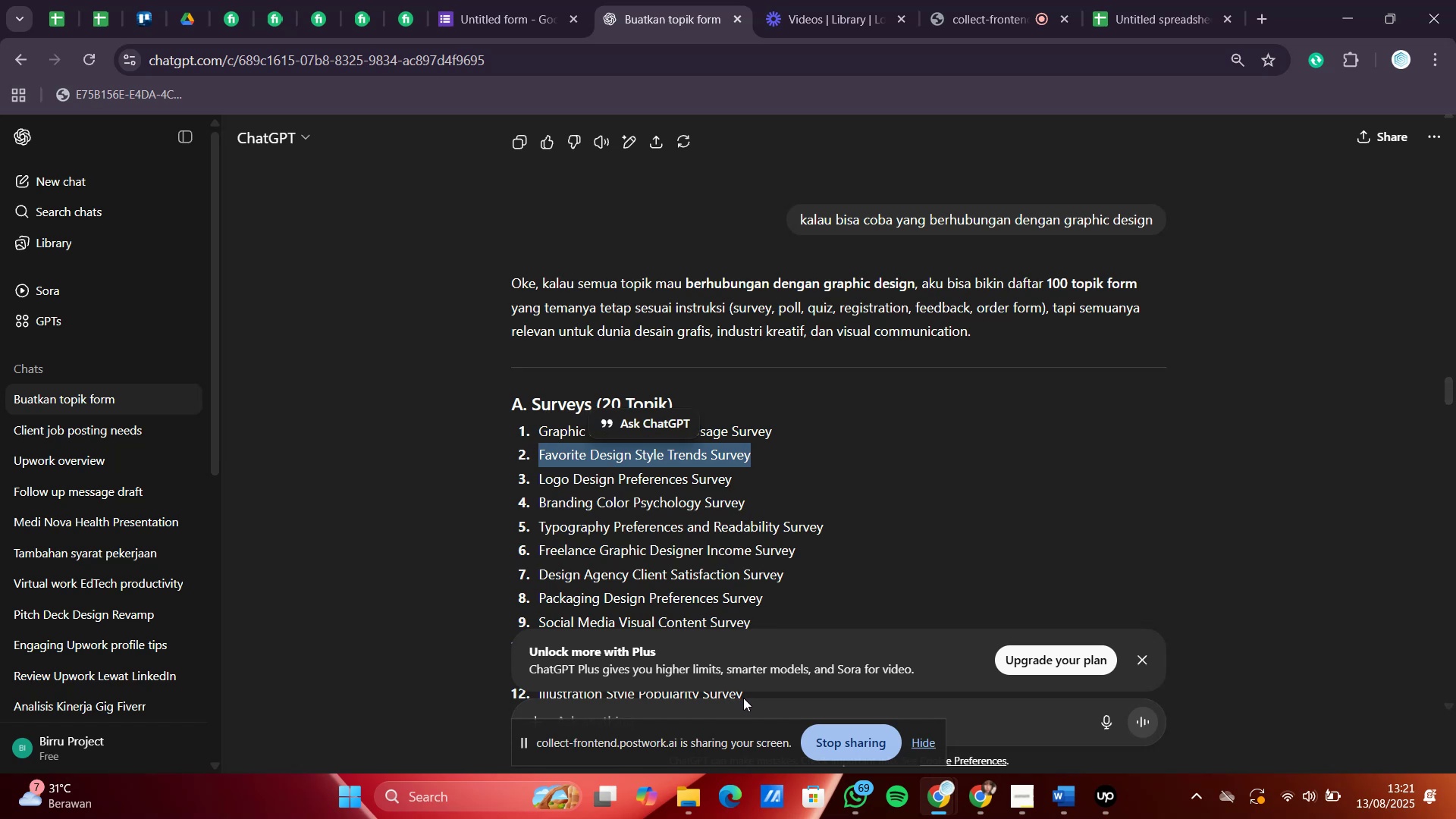 
left_click([743, 704])
 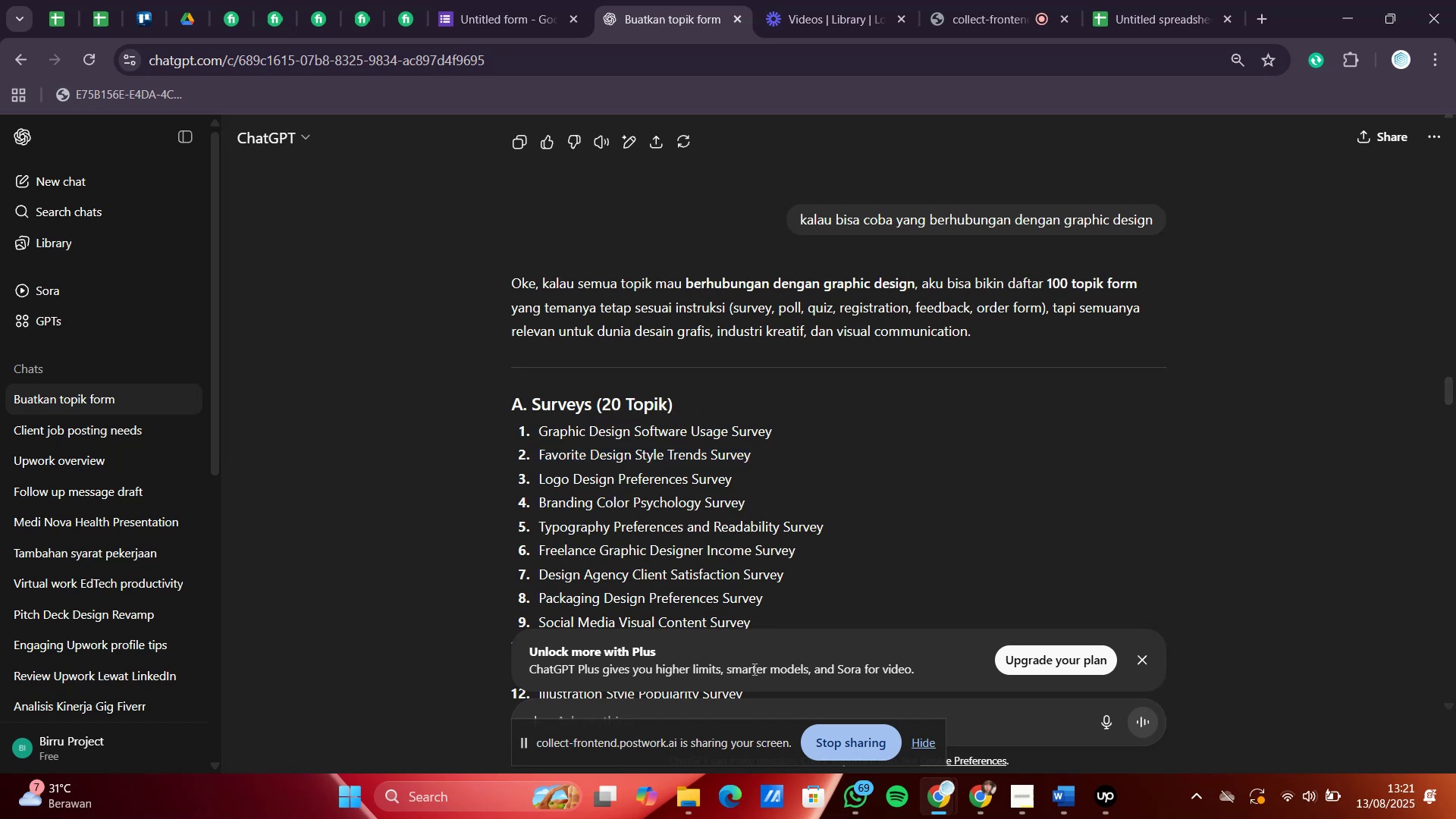 
type(make for this topic now )
 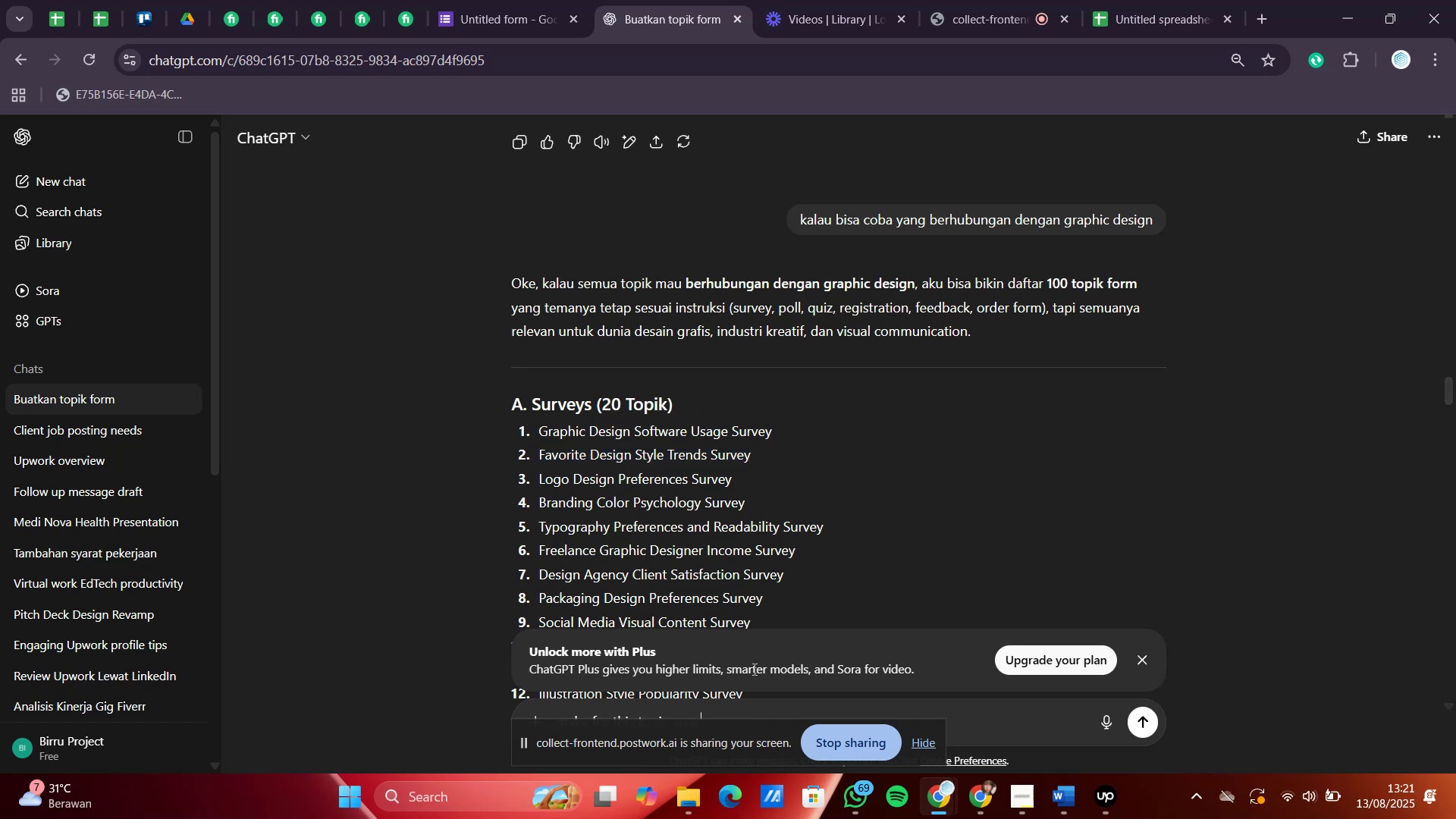 
key(Control+V)
 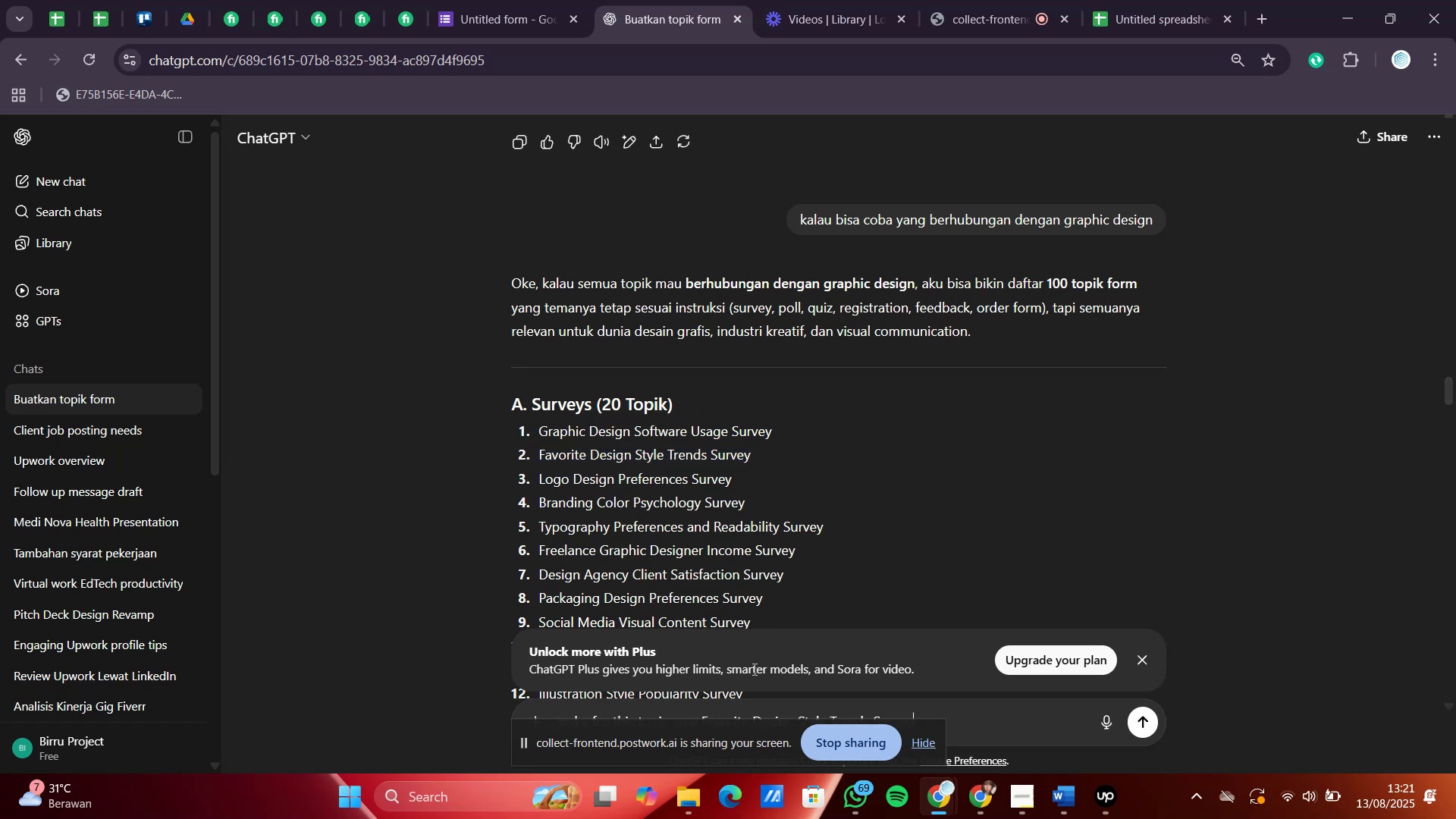 
key(Enter)
 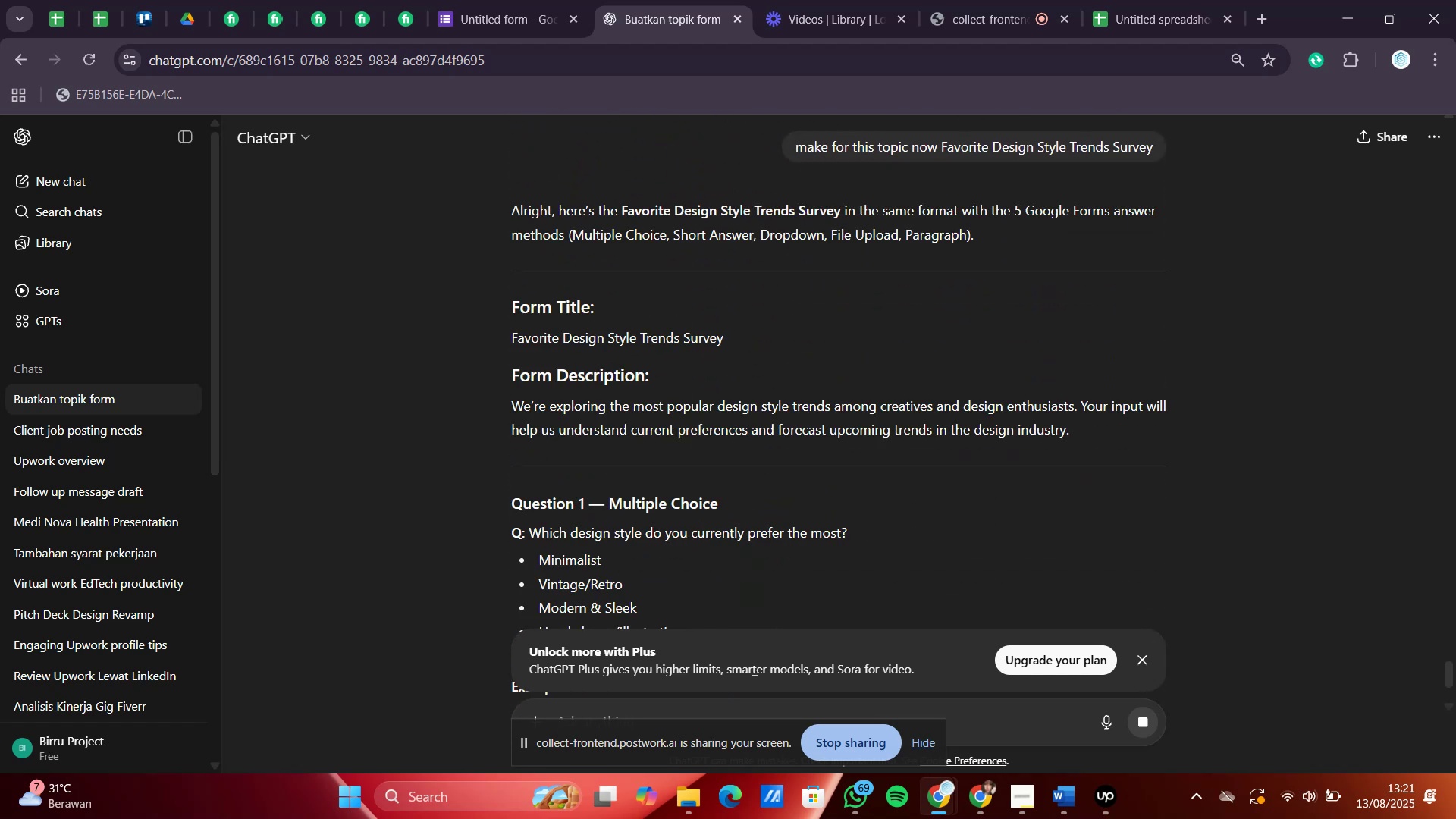 
wait(11.2)
 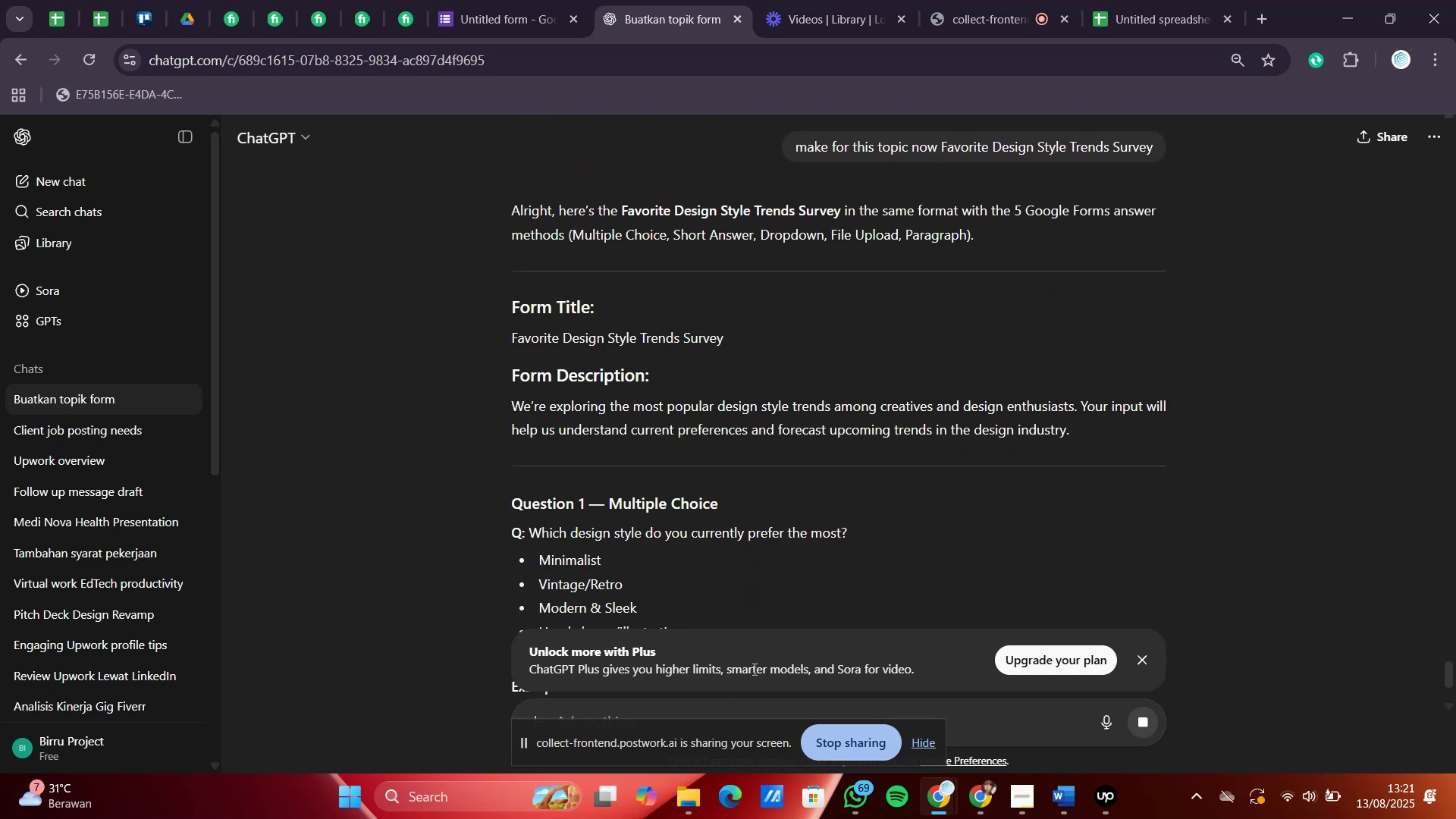 
left_click_drag(start_coordinate=[785, 328], to_coordinate=[501, 344])
 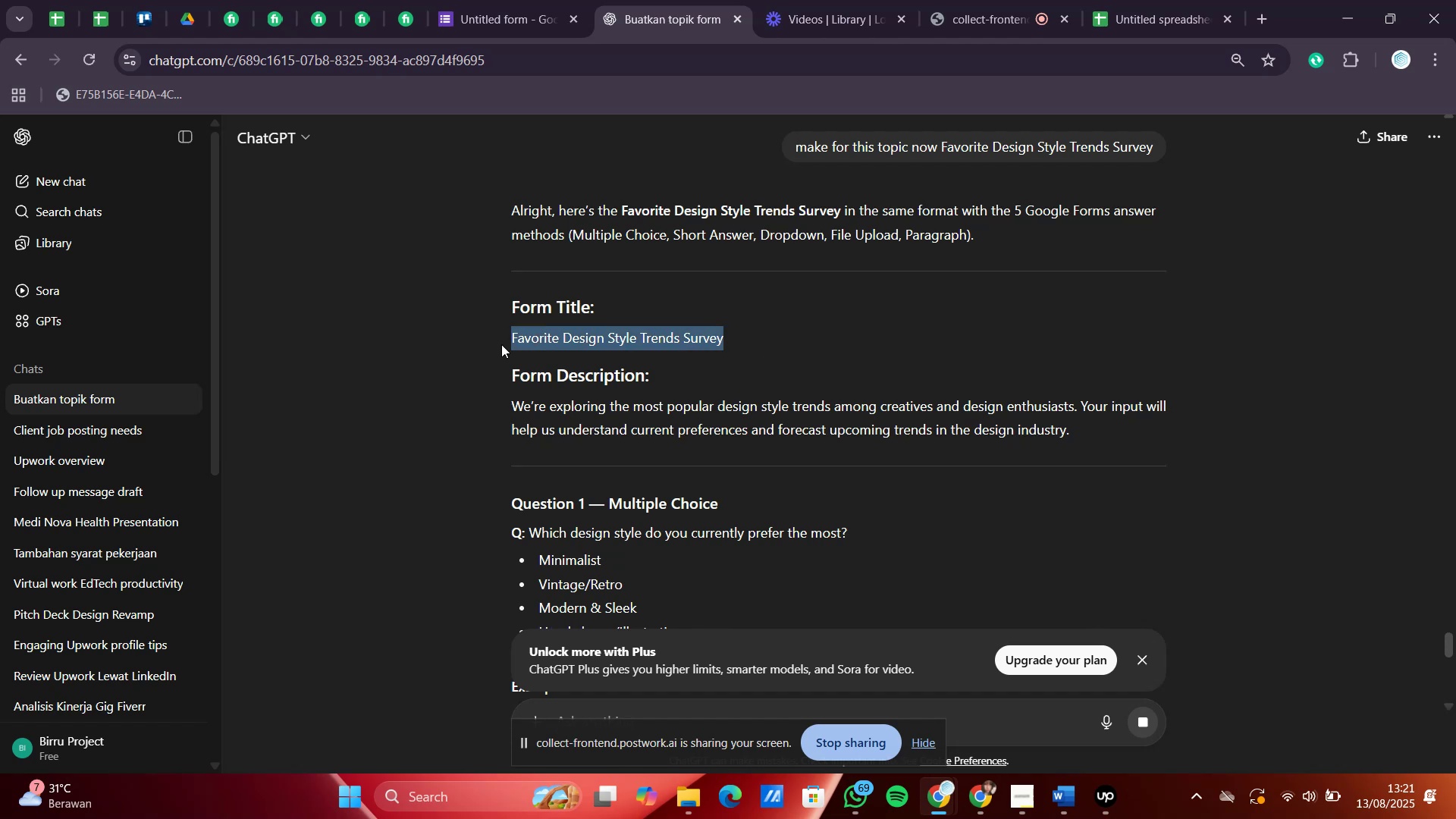 
key(Control+C)
 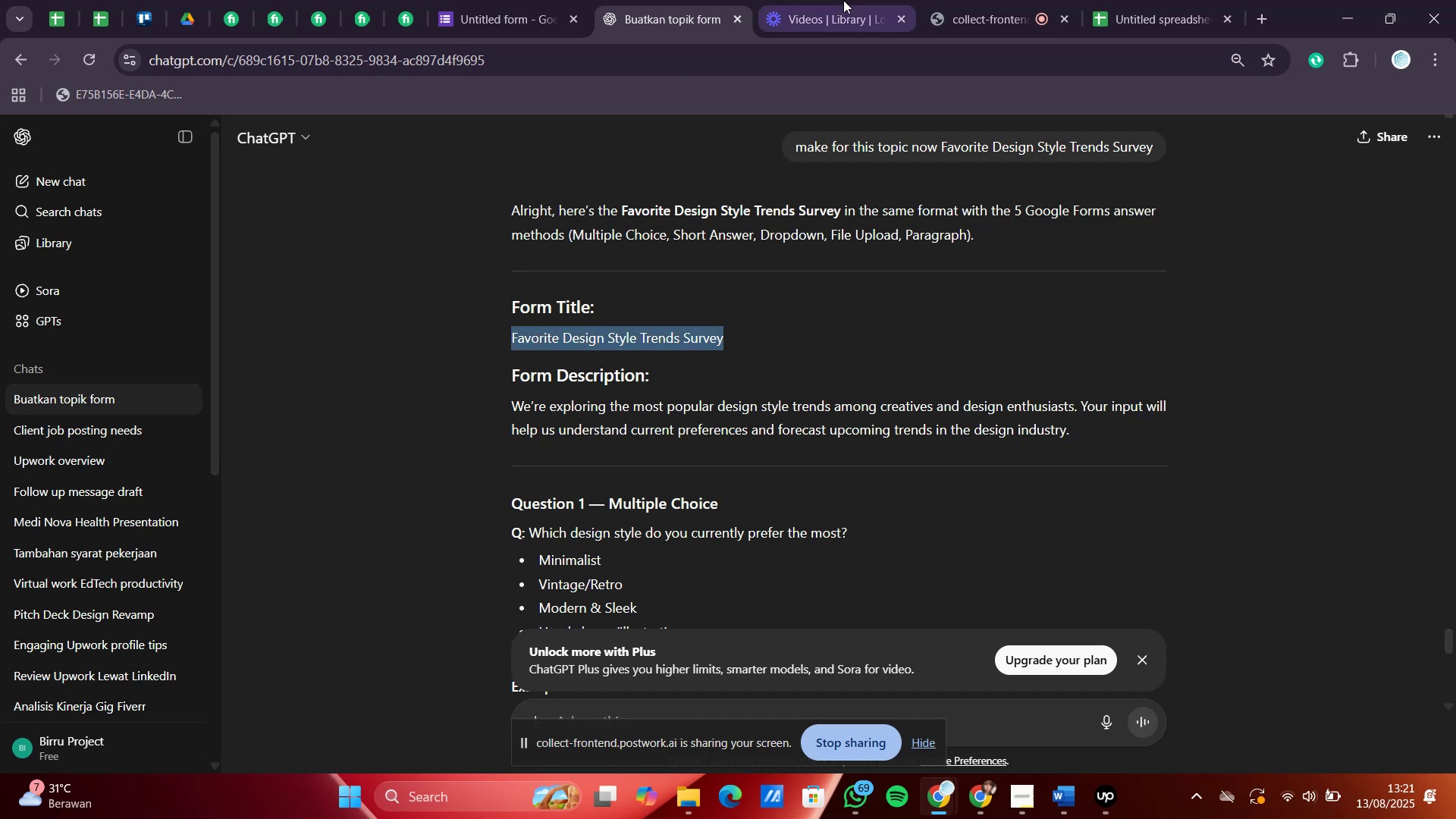 
left_click([844, 0])
 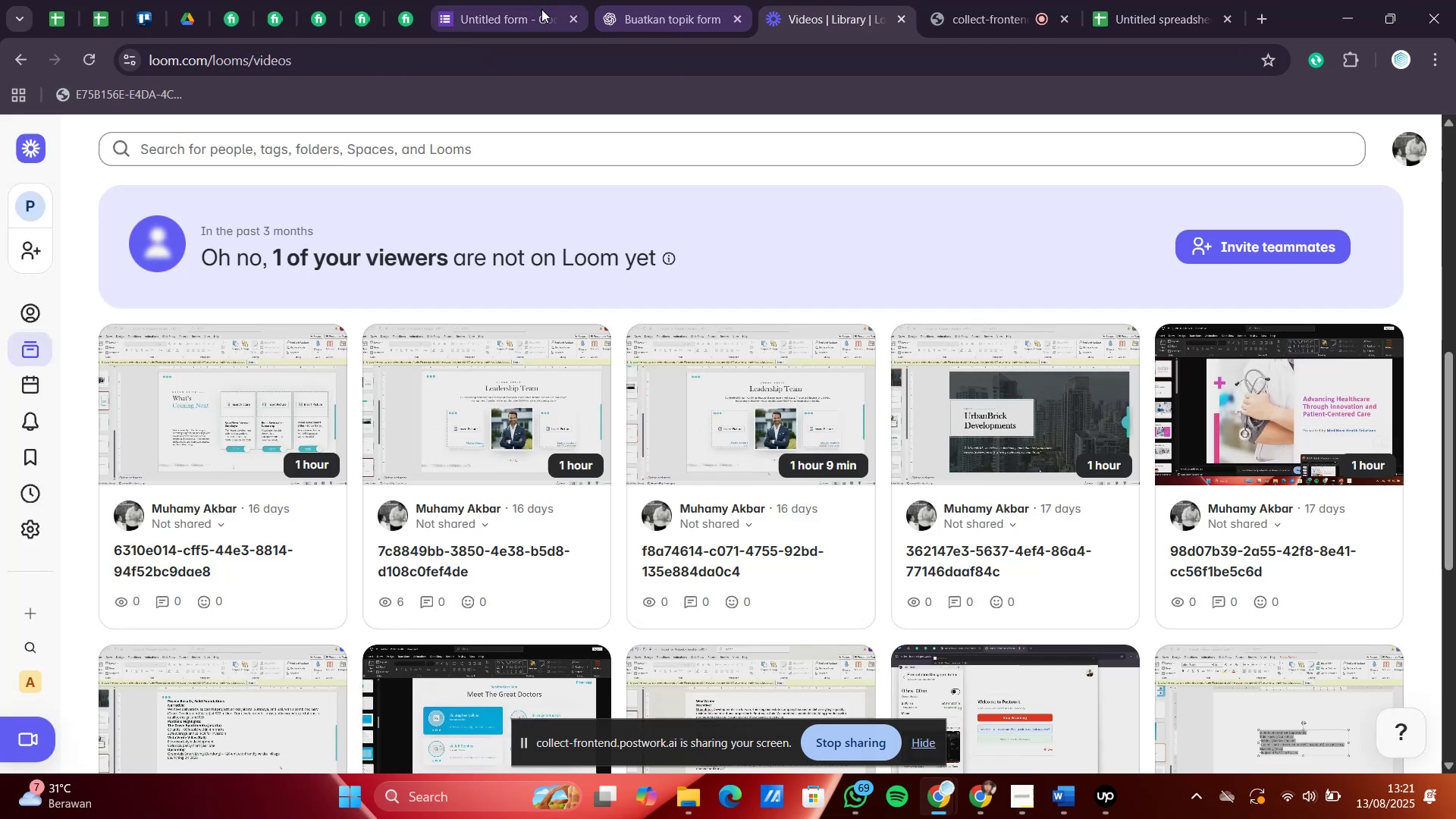 
left_click([510, 0])
 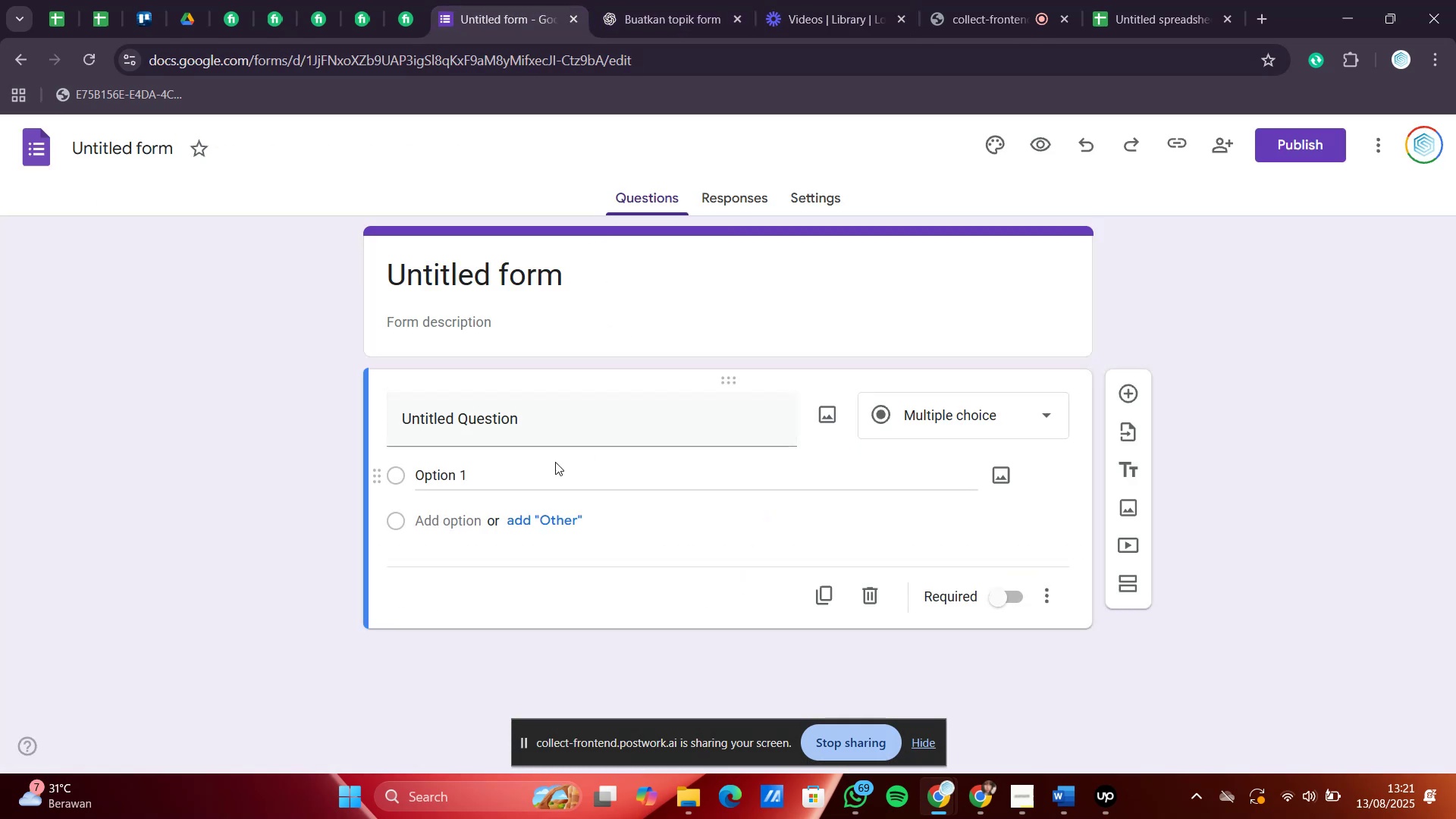 
left_click([525, 430])
 